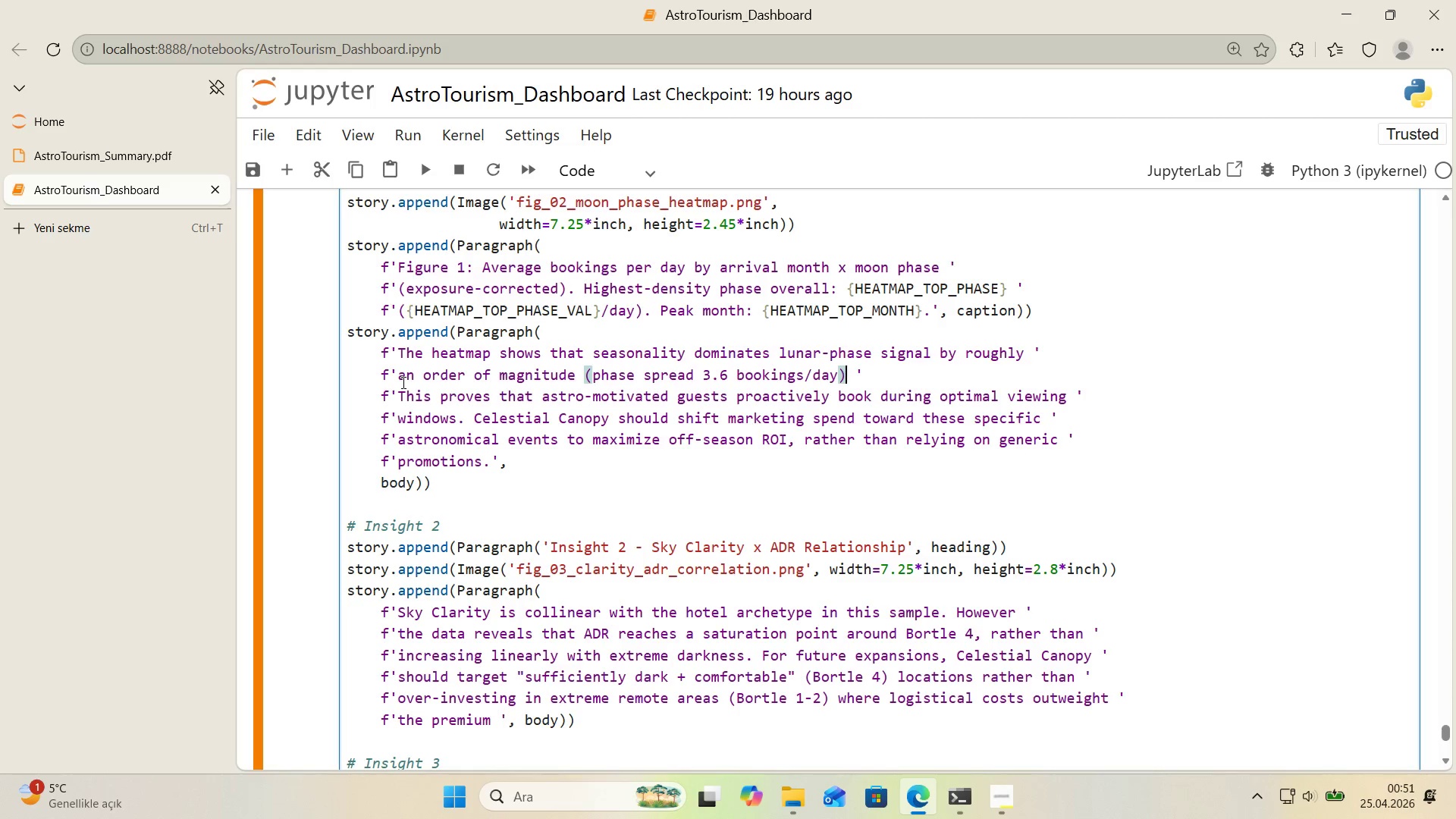 
key(ArrowLeft)
 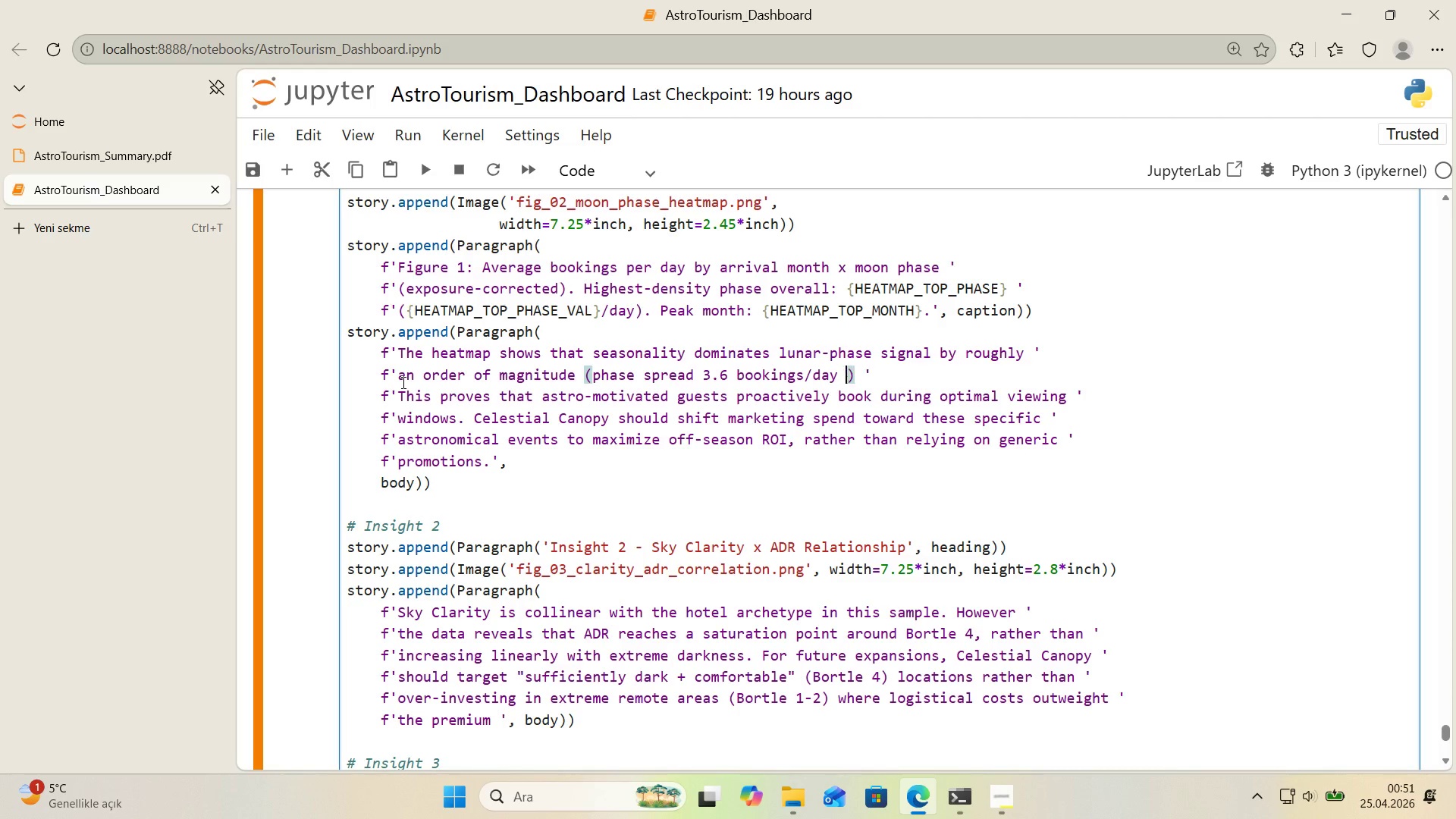 
type( vs monthly spread 48.7)
 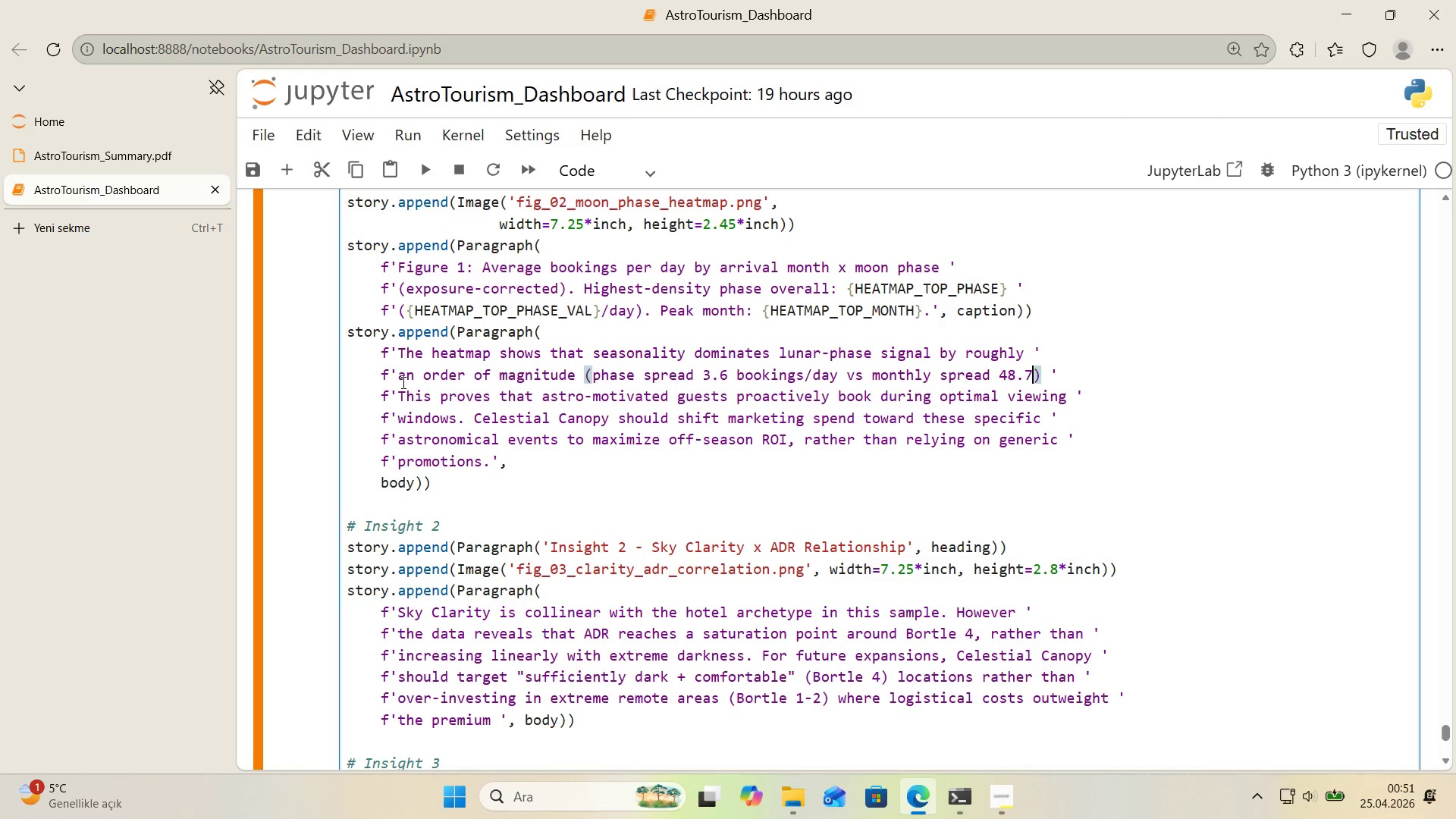 
key(ArrowRight)
 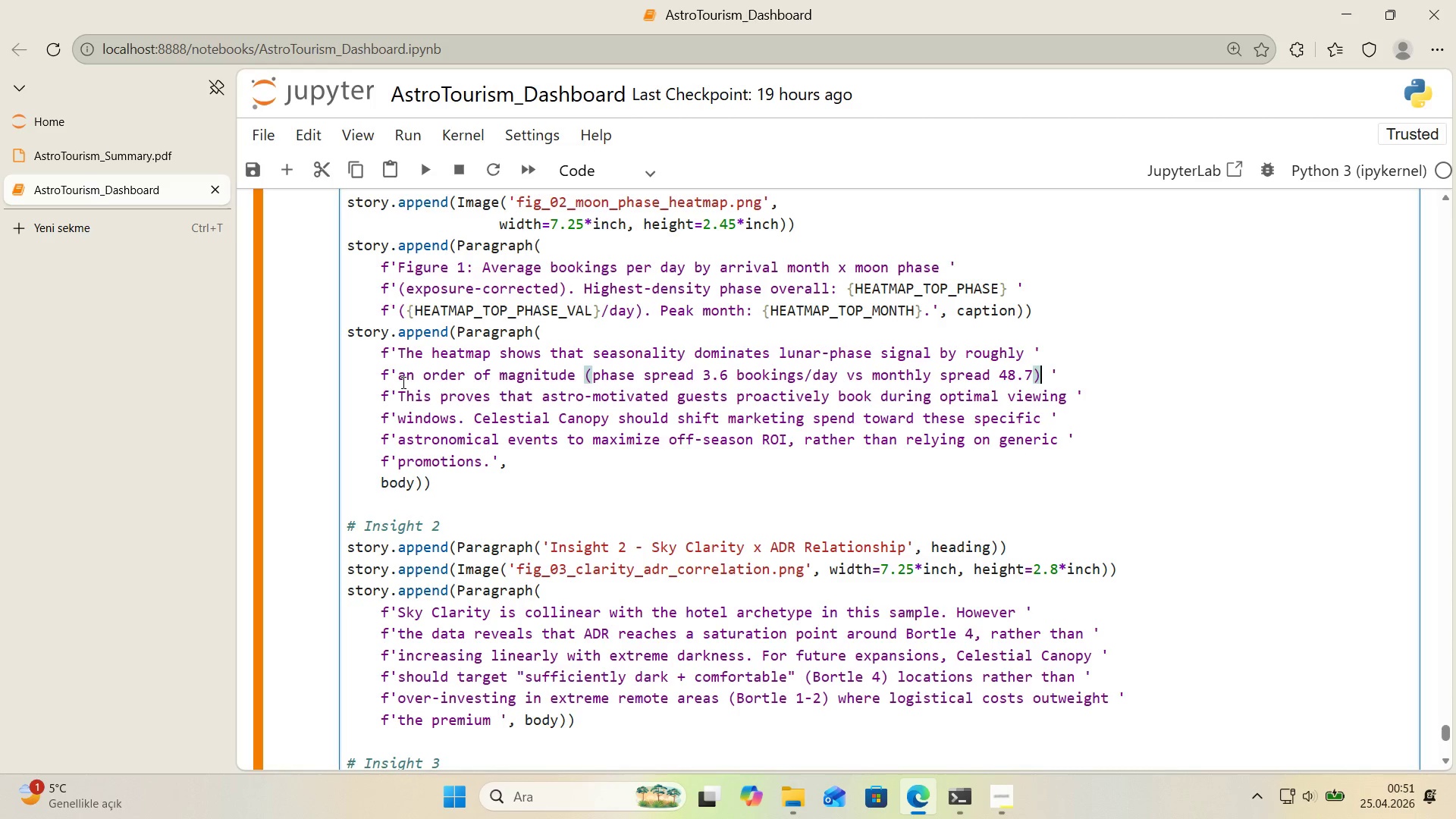 
key(ArrowRight)
 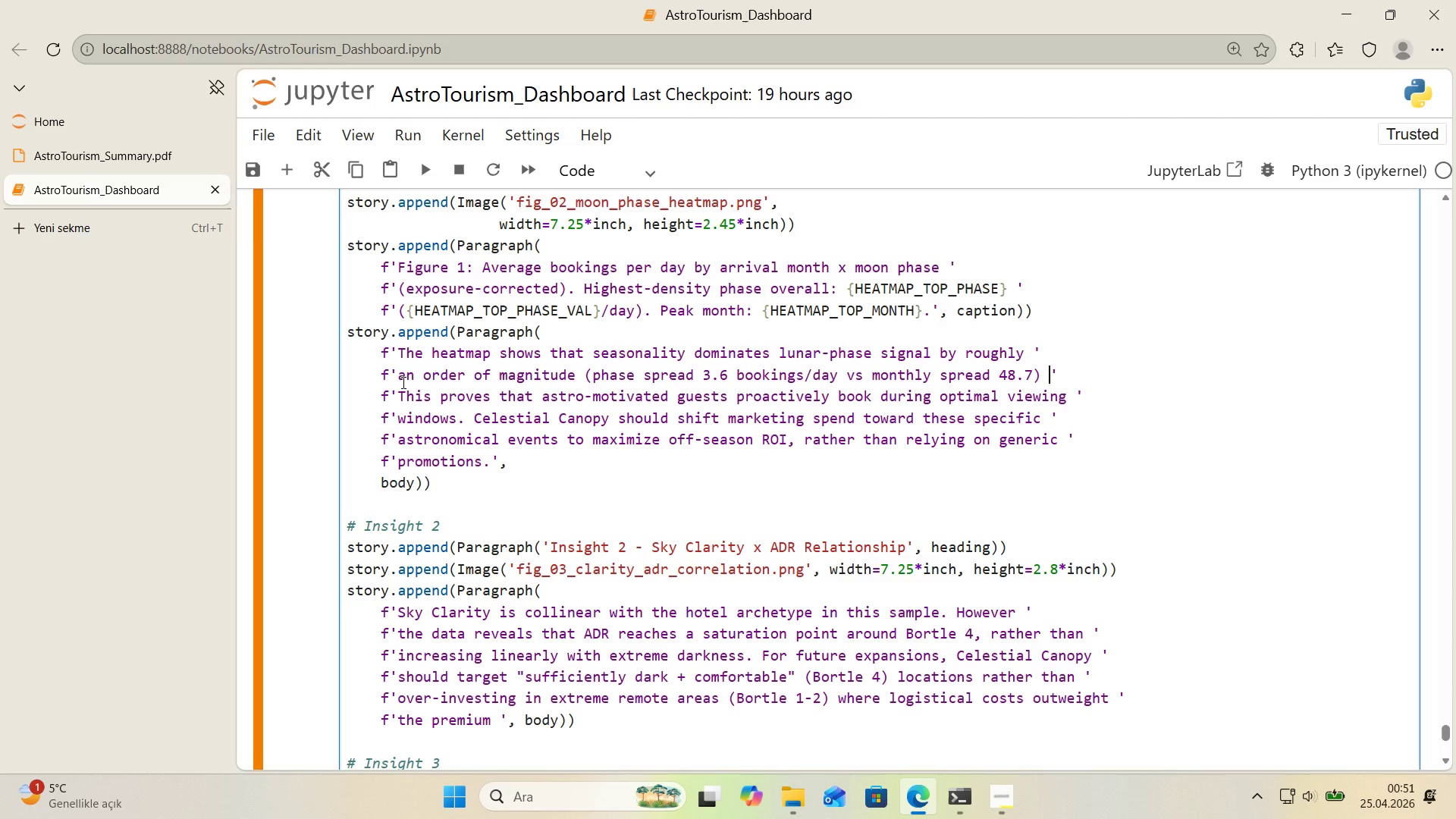 
key(ArrowDown)
 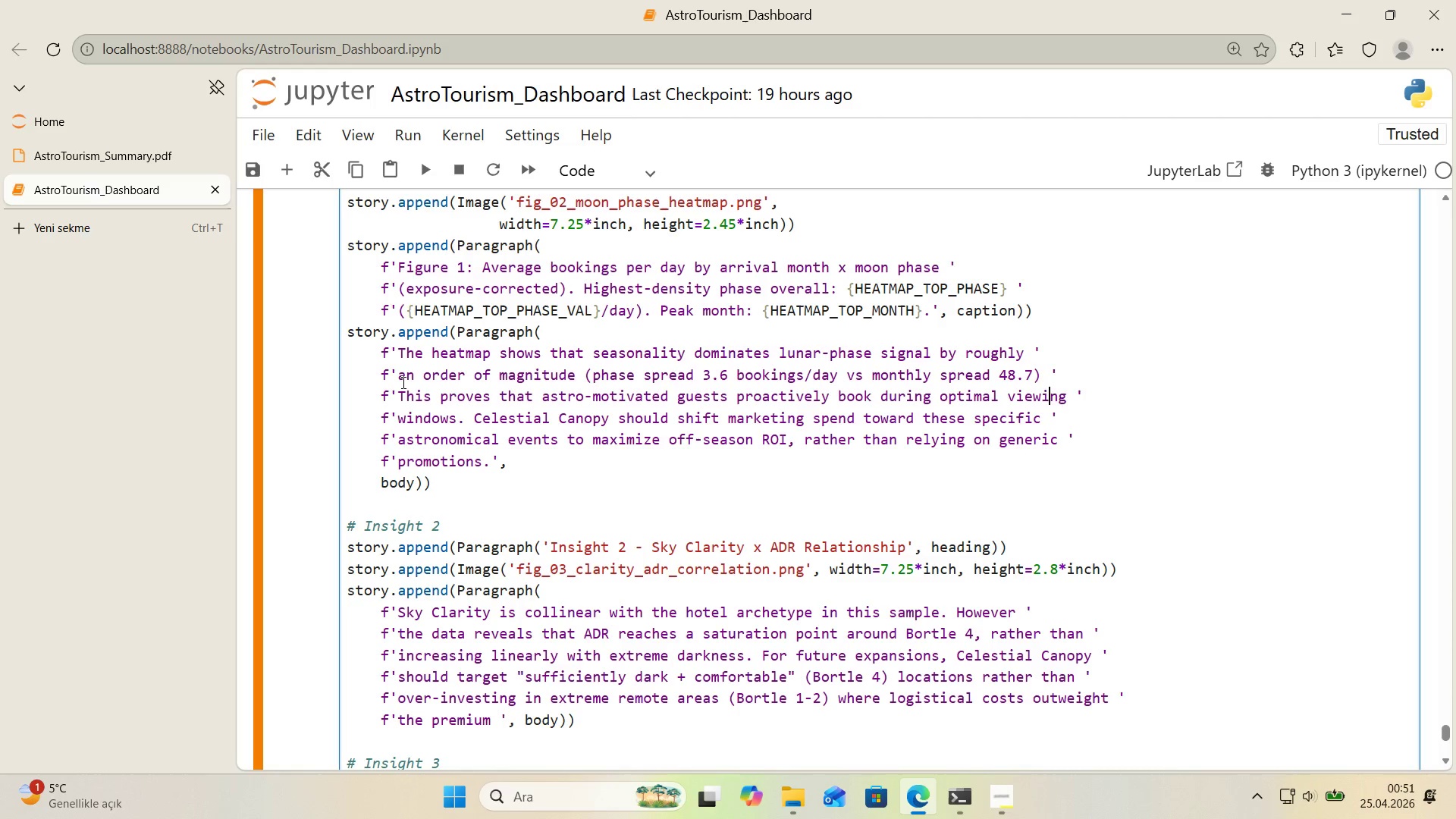 
key(ArrowRight)
 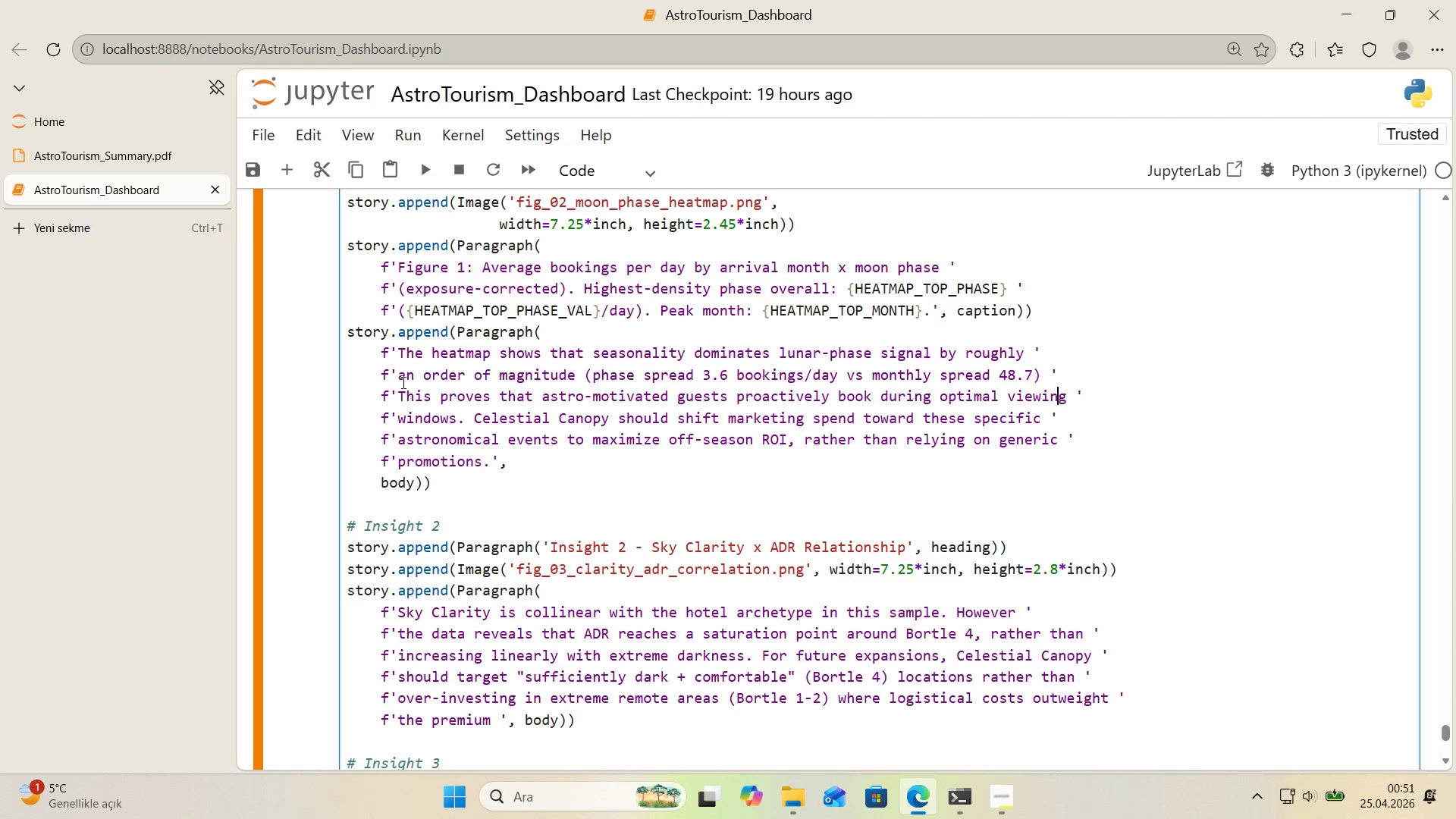 
key(ArrowRight)
 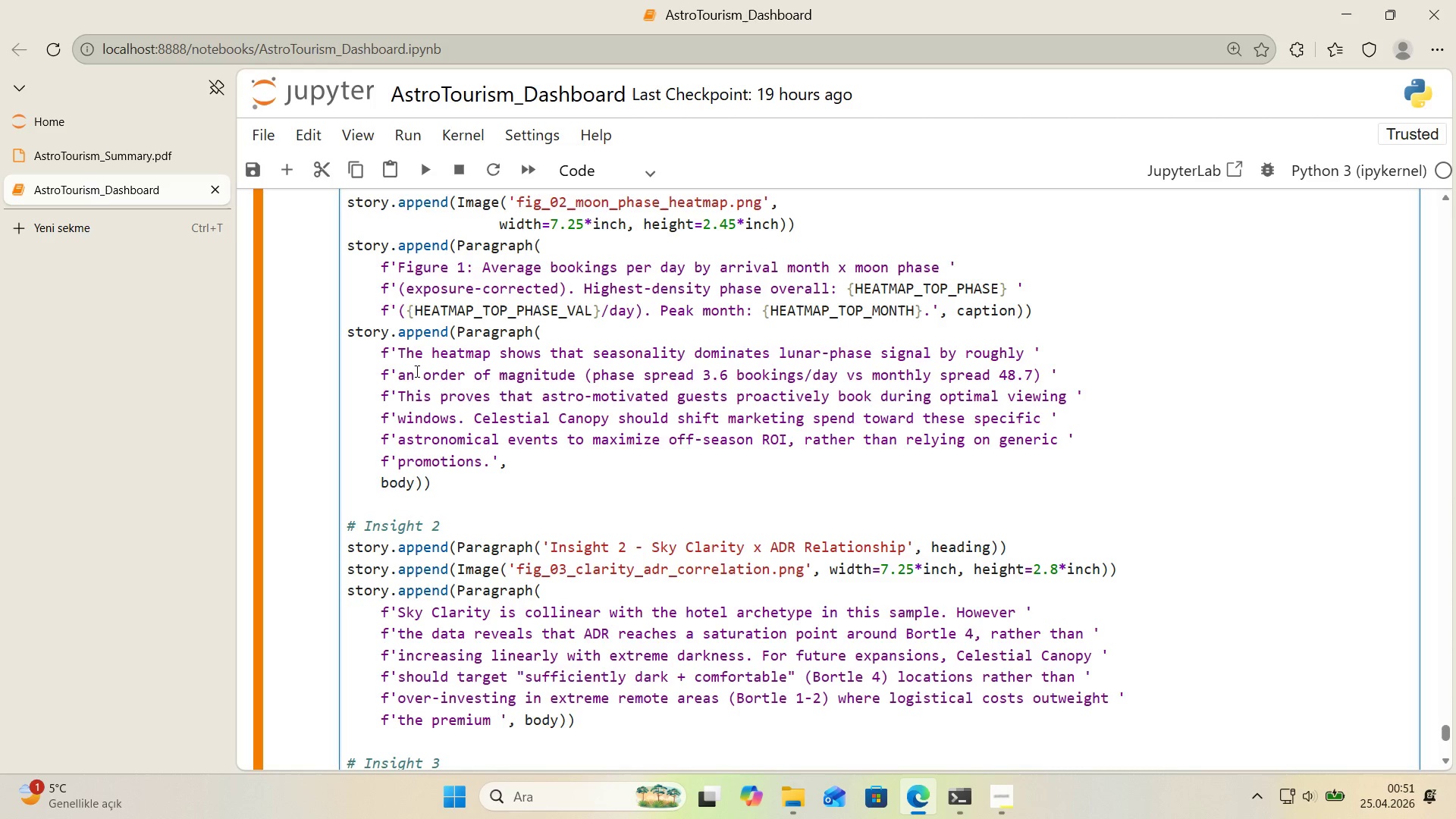 
key(CapsLock)
 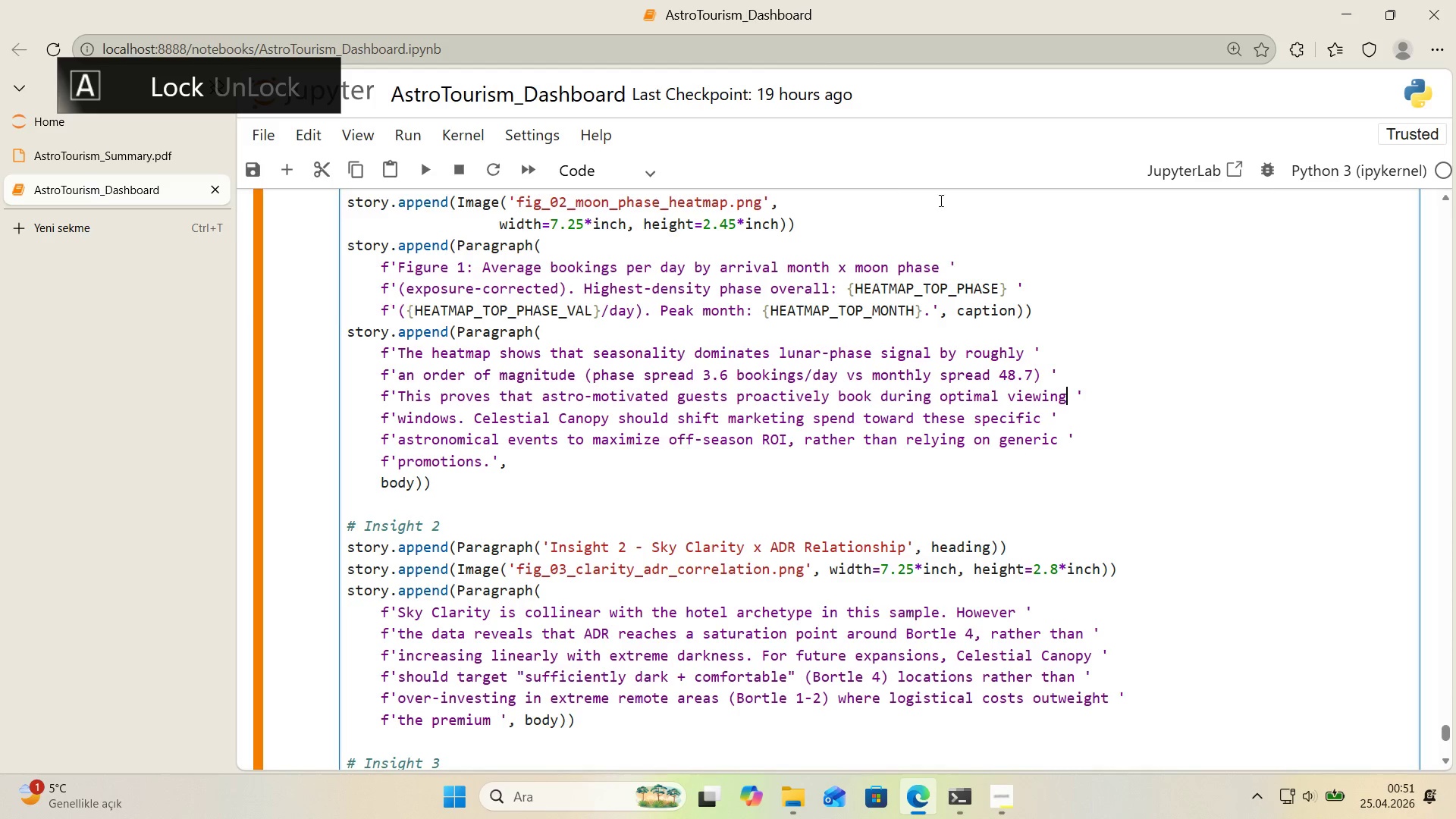 
left_click_drag(start_coordinate=[1068, 398], to_coordinate=[402, 401])
 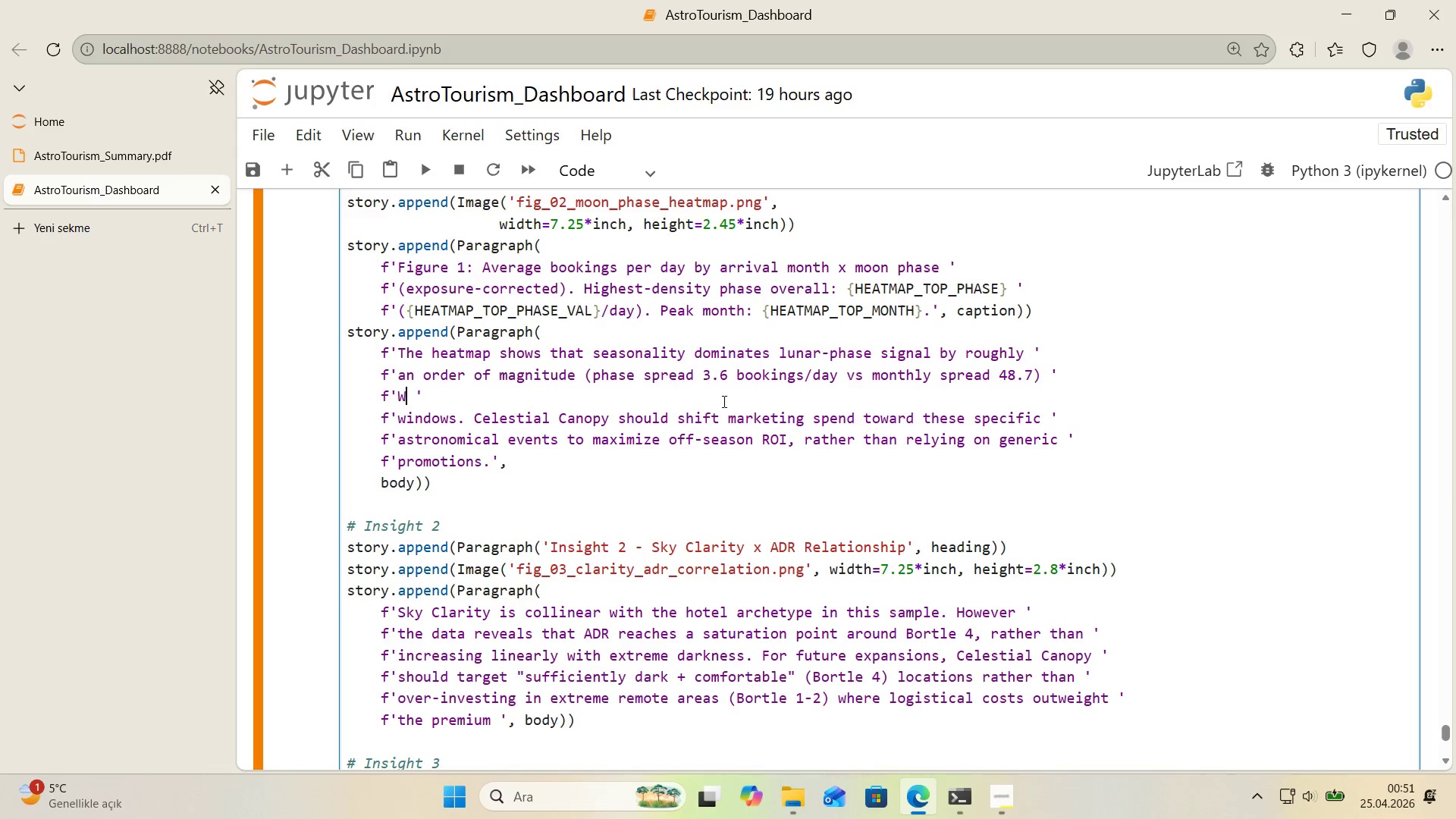 
type(Wan'ng G'bbous leads phases at 96.6&day, May leads months at 114.6&dat)
key(Backspace)
type(y. Astronom'cal)
 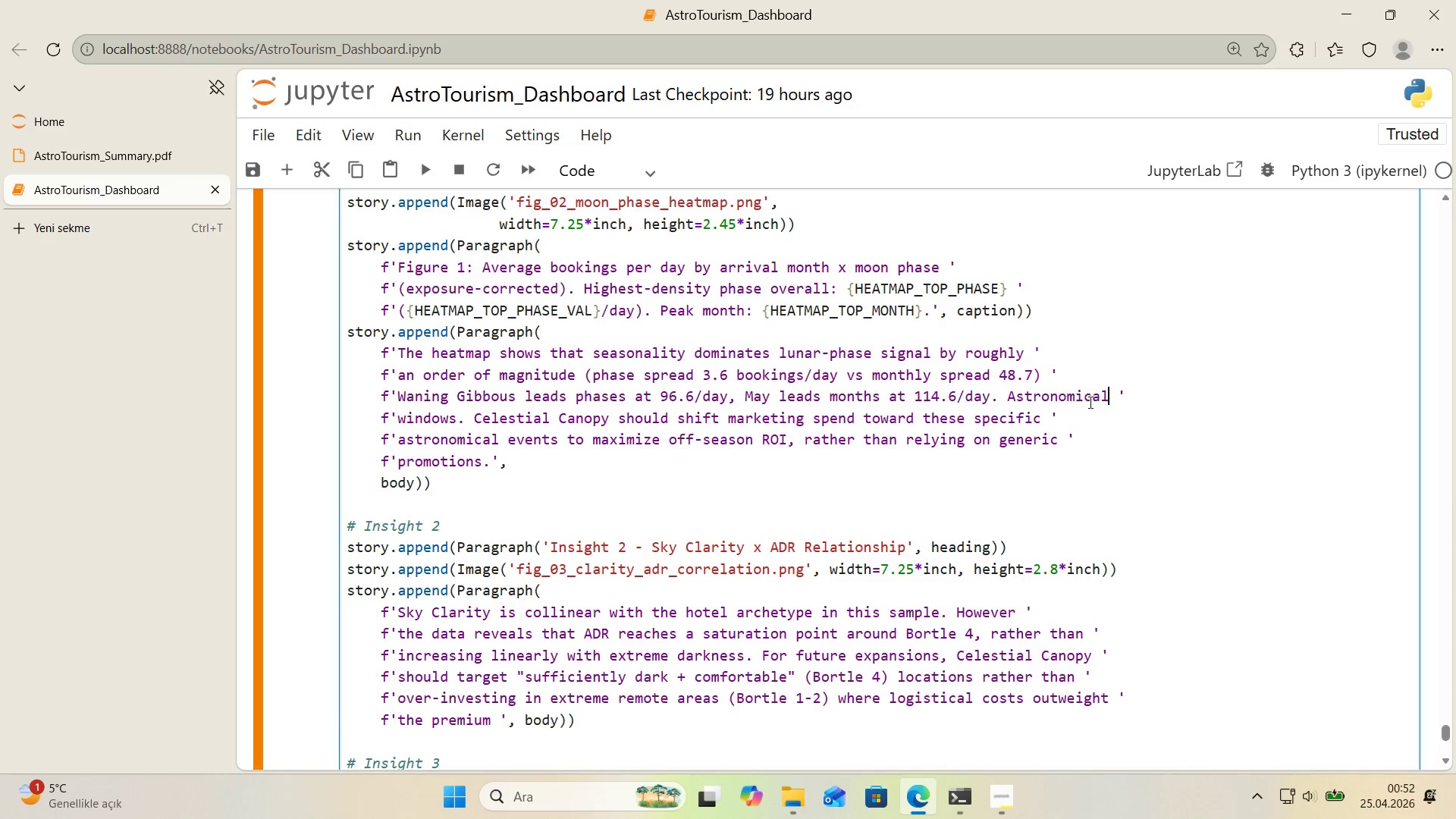 
key(ArrowDown)
 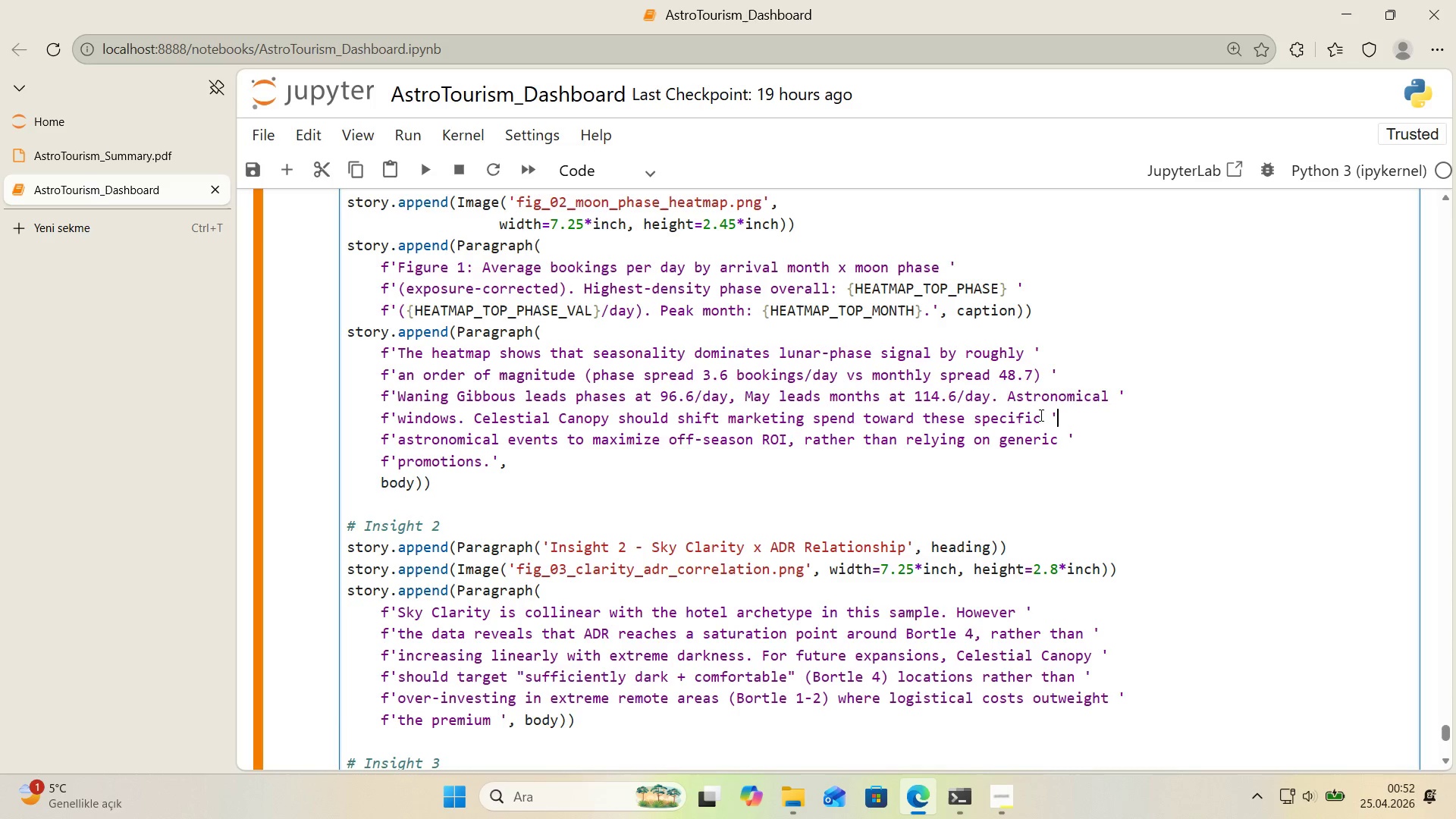 
left_click_drag(start_coordinate=[1045, 418], to_coordinate=[397, 417])
 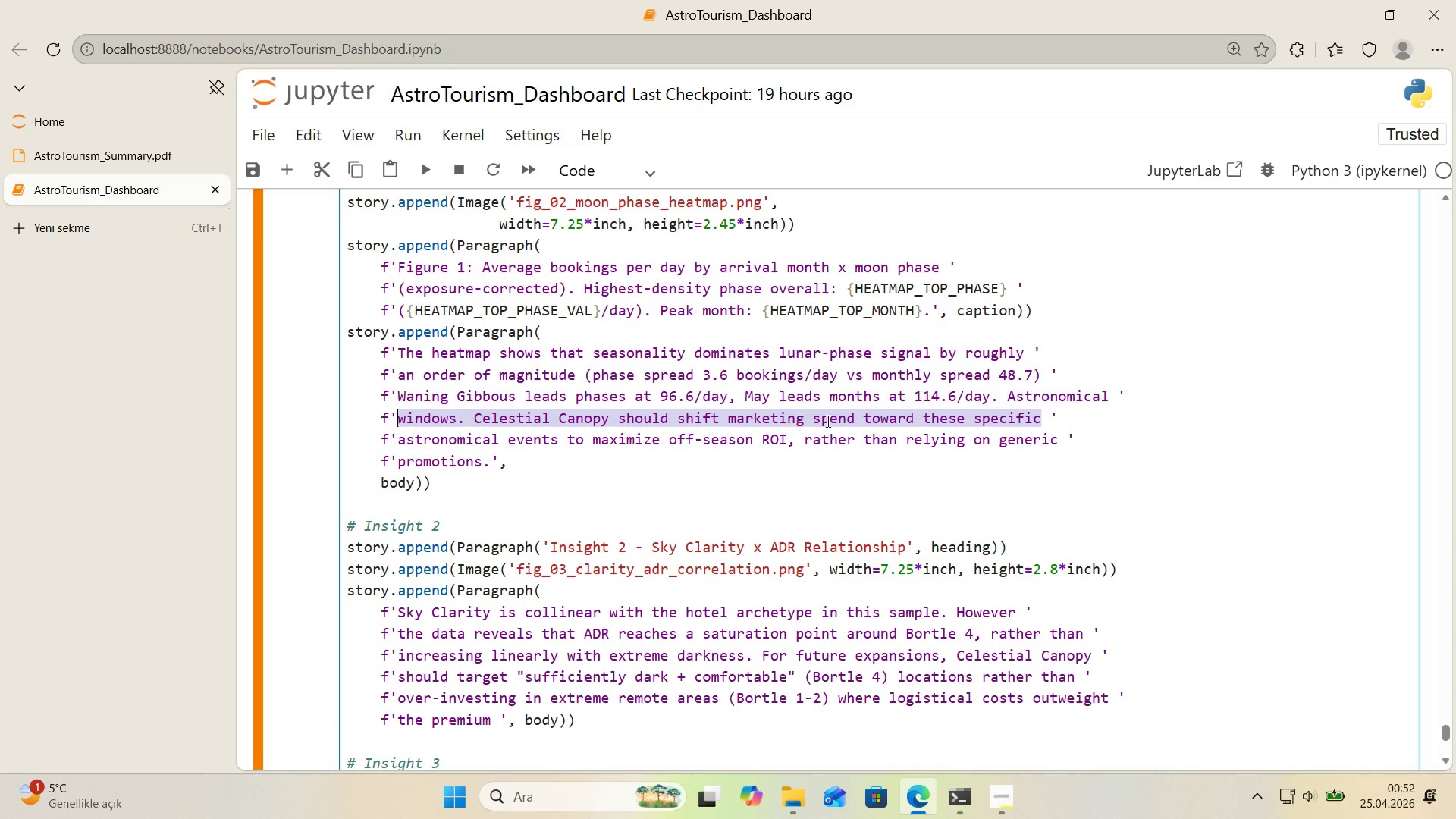 
type(EVENTS THEMSELVES DO NOT SH'FT DEMAND MATER'A)
key(Backspace)
key(Backspace)
type('ALLY - C)
key(Backspace)
type(c)
key(Backspace)
key(Backspace)
key(Backspace)
key(Backspace)
type( Celest'al)
 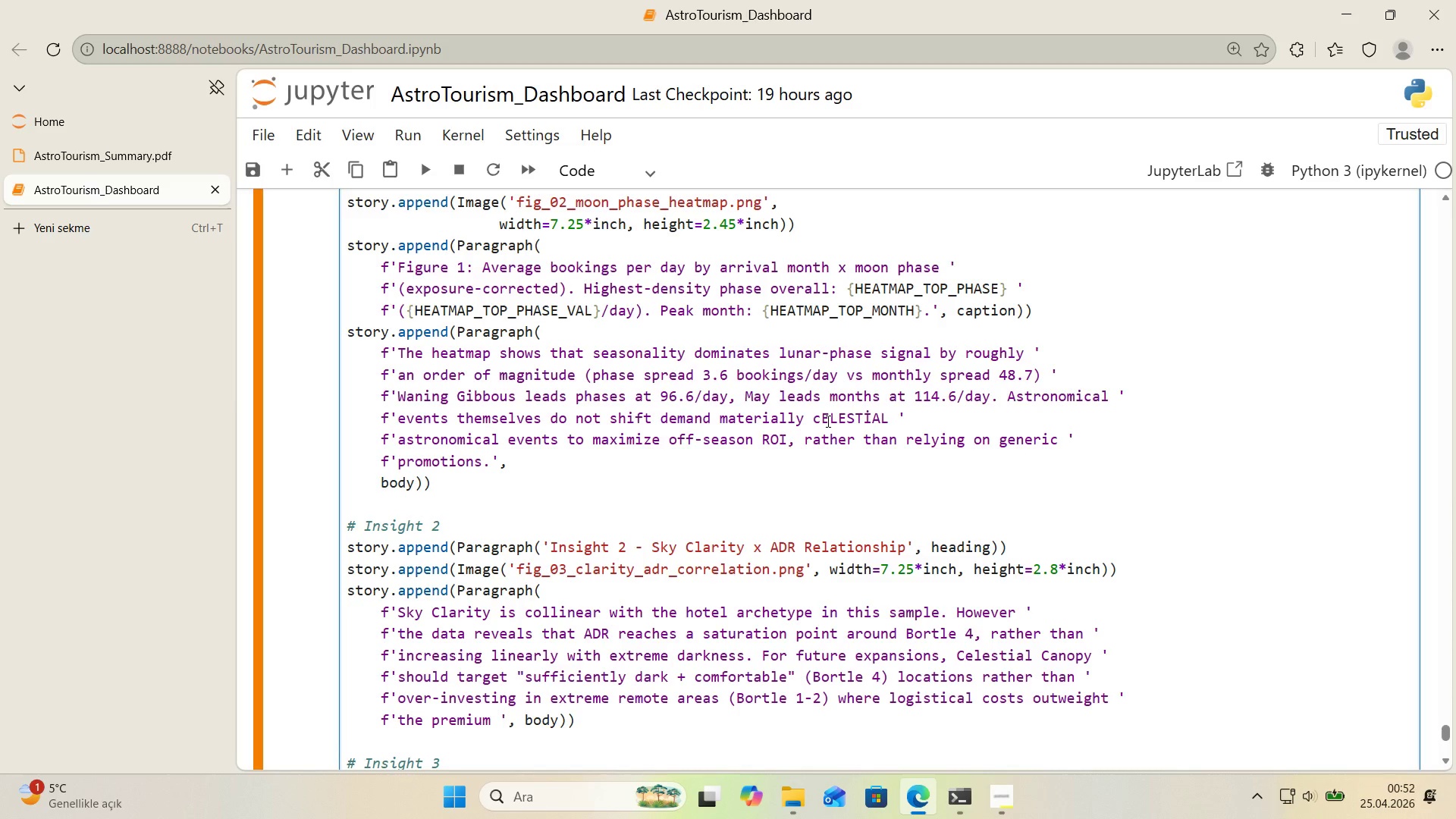 
key(Backspace)
 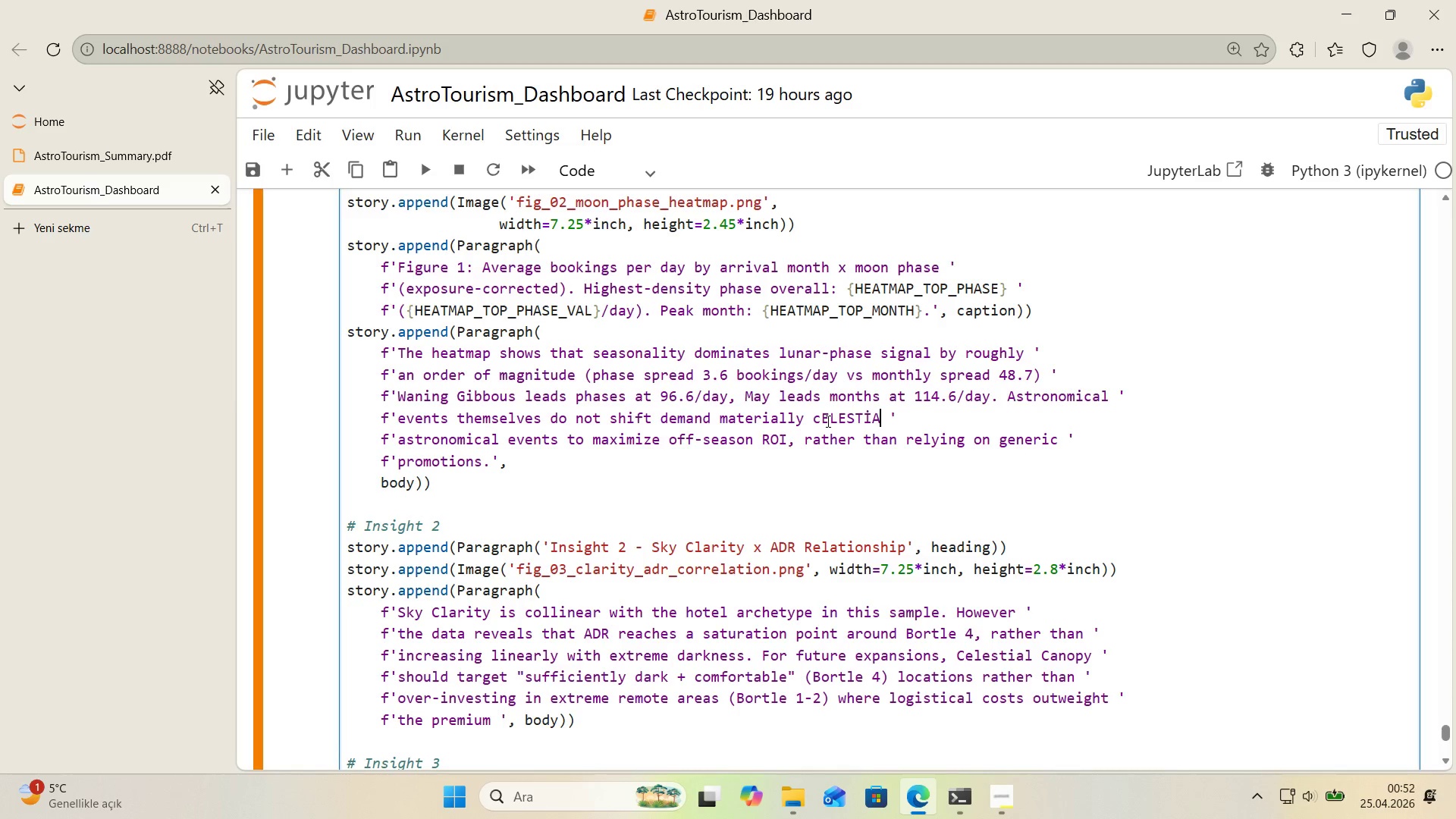 
key(Backspace)
 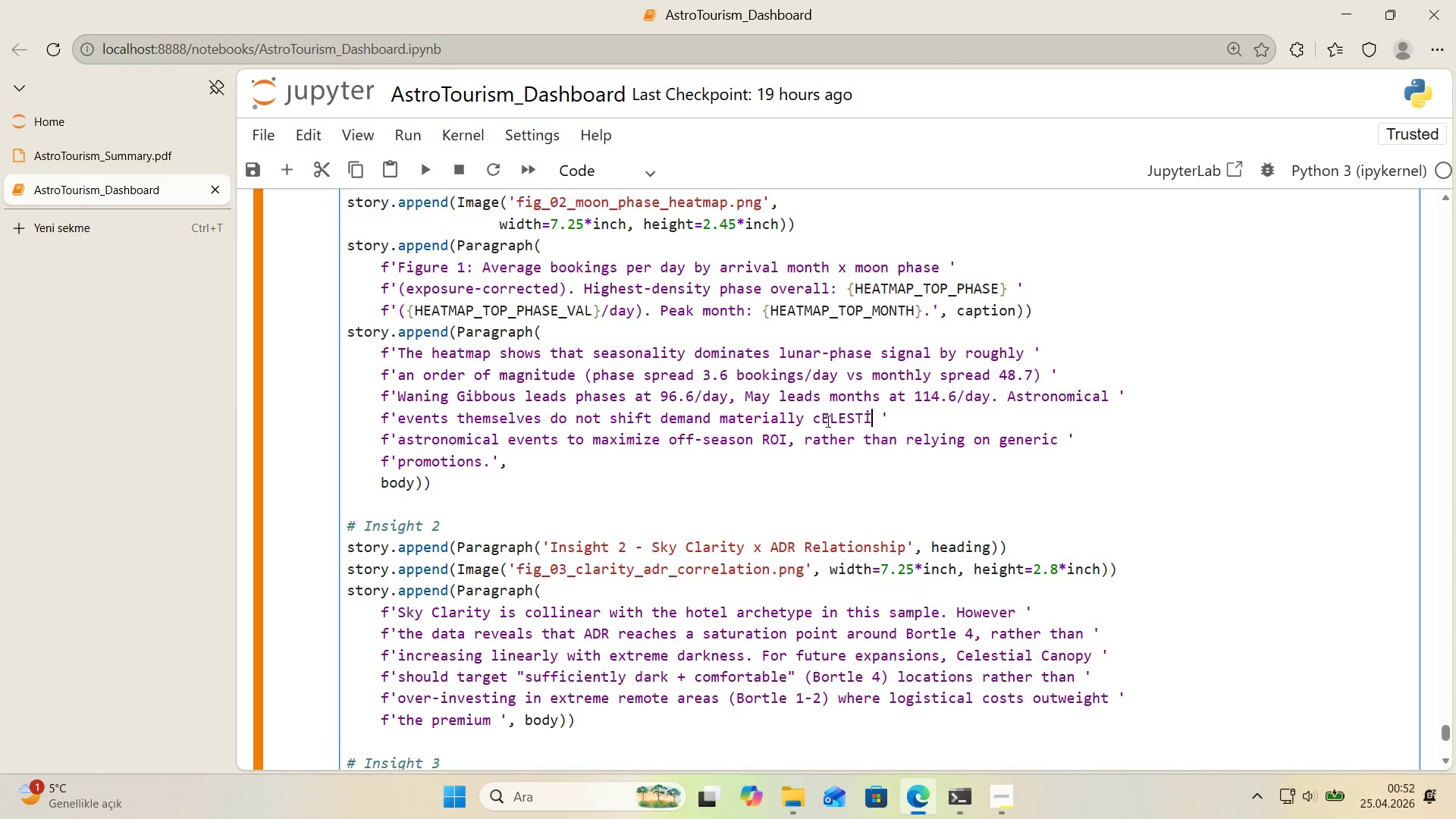 
key(Backspace)
 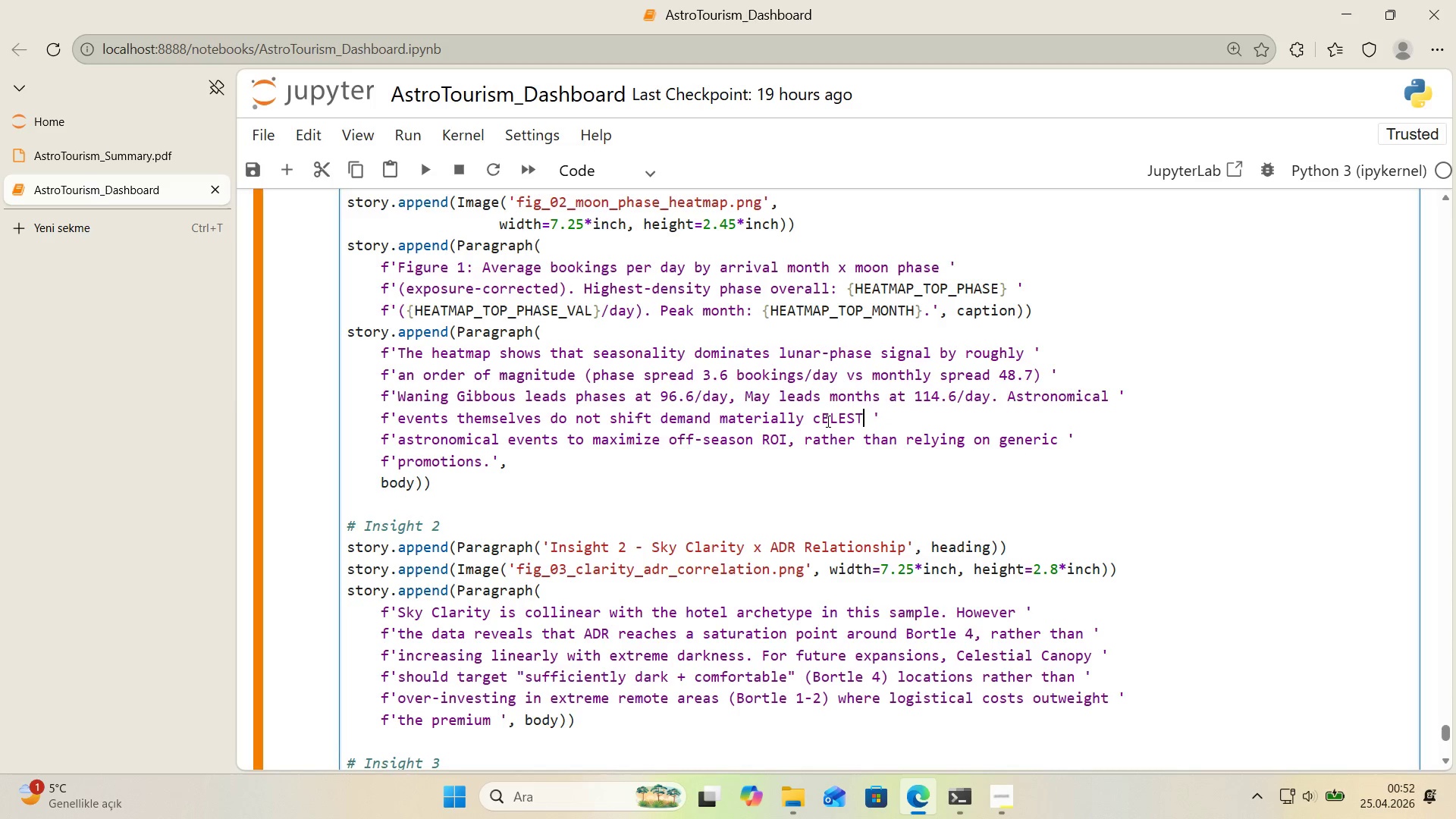 
key(Backspace)
 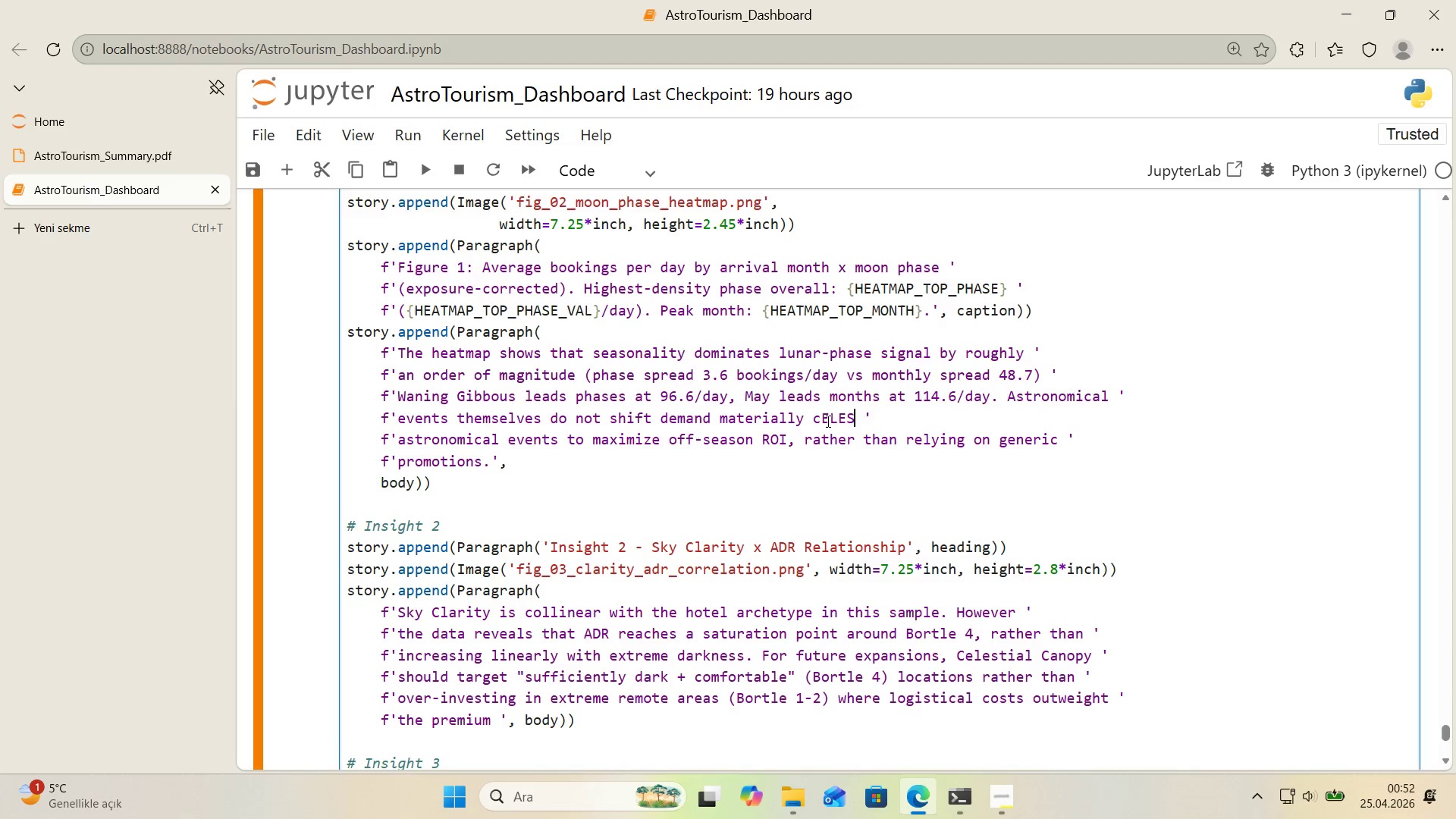 
key(Backspace)
 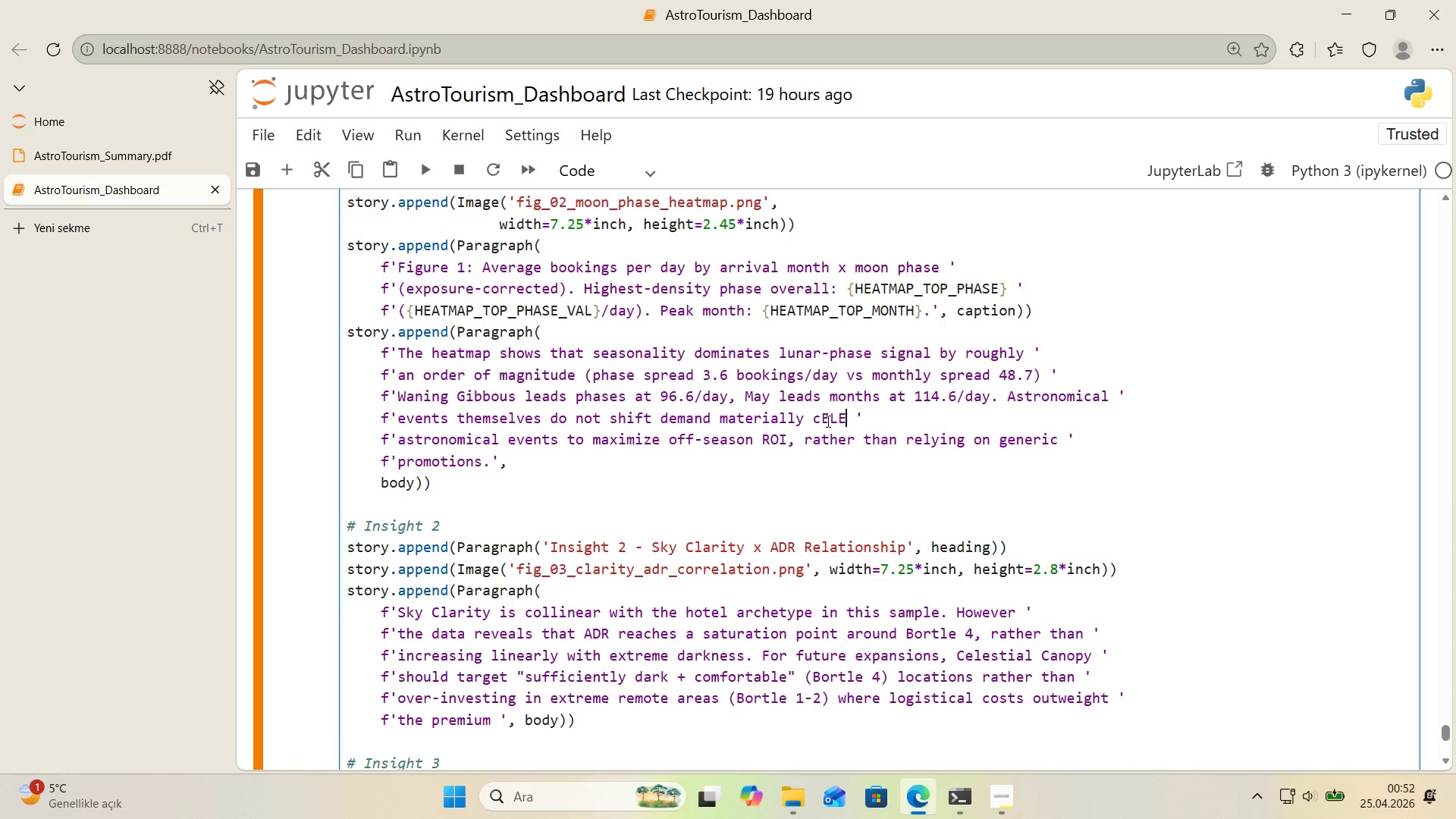 
key(Backspace)
 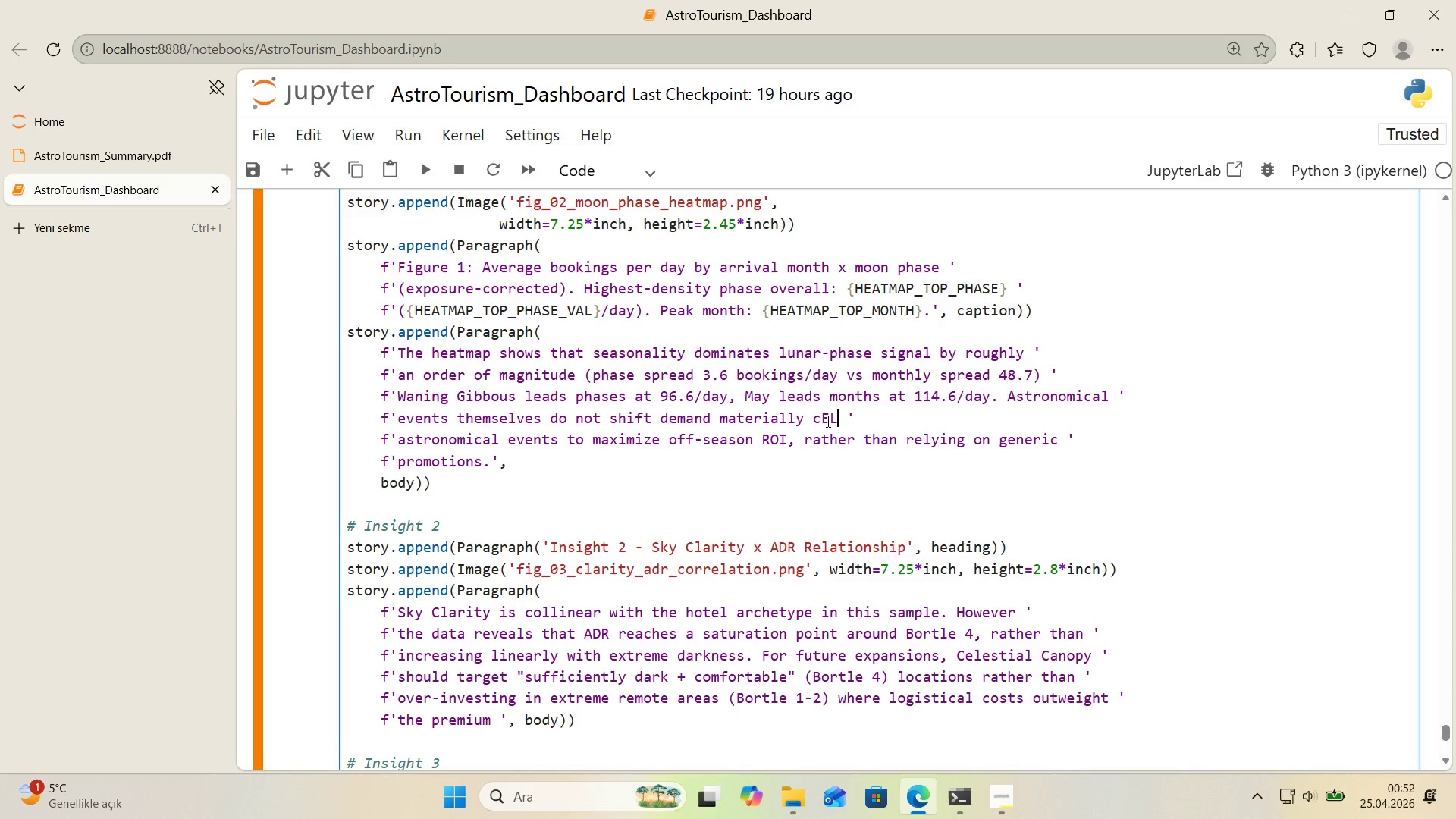 
key(Backspace)
 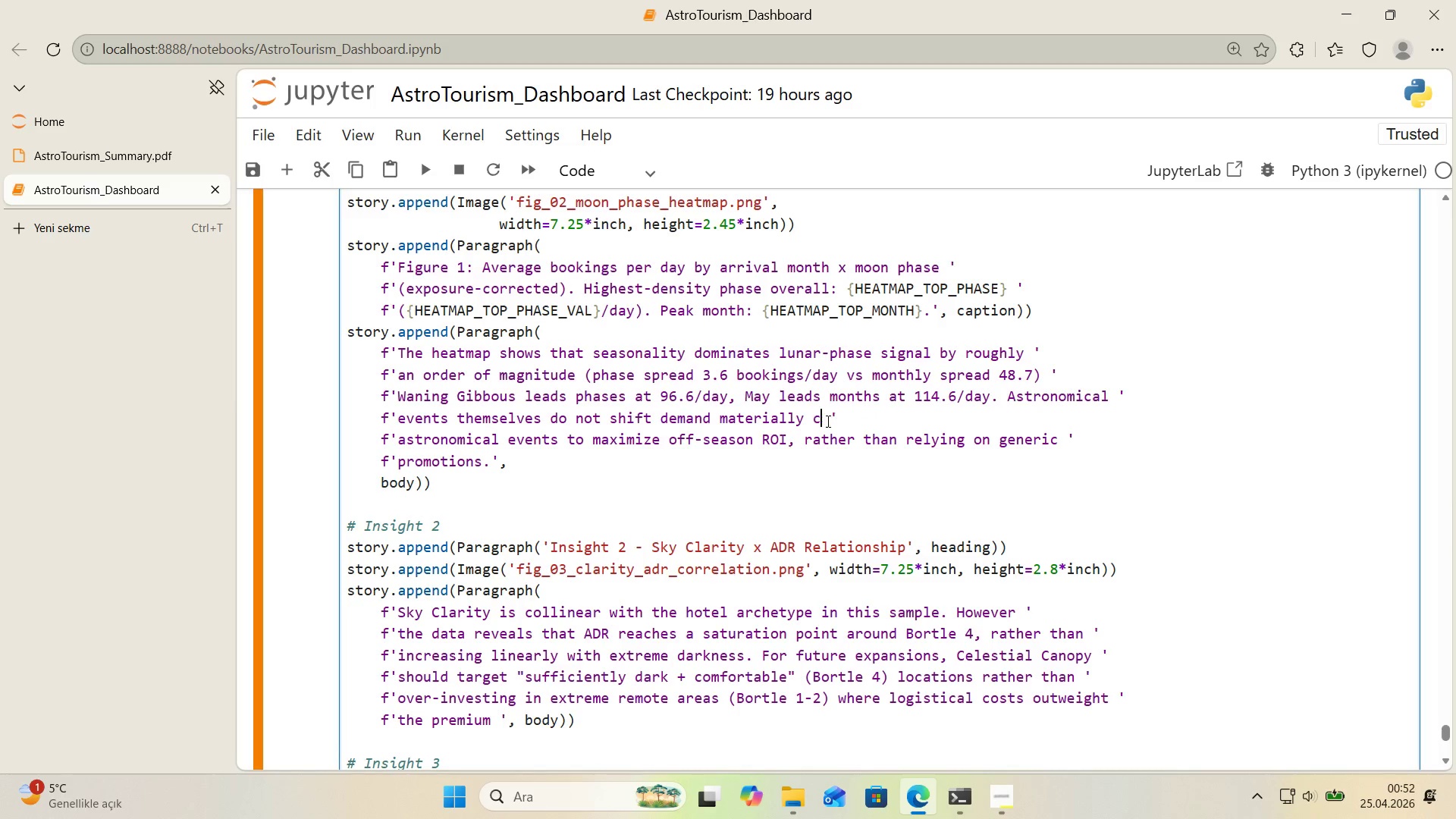 
key(Backspace)
 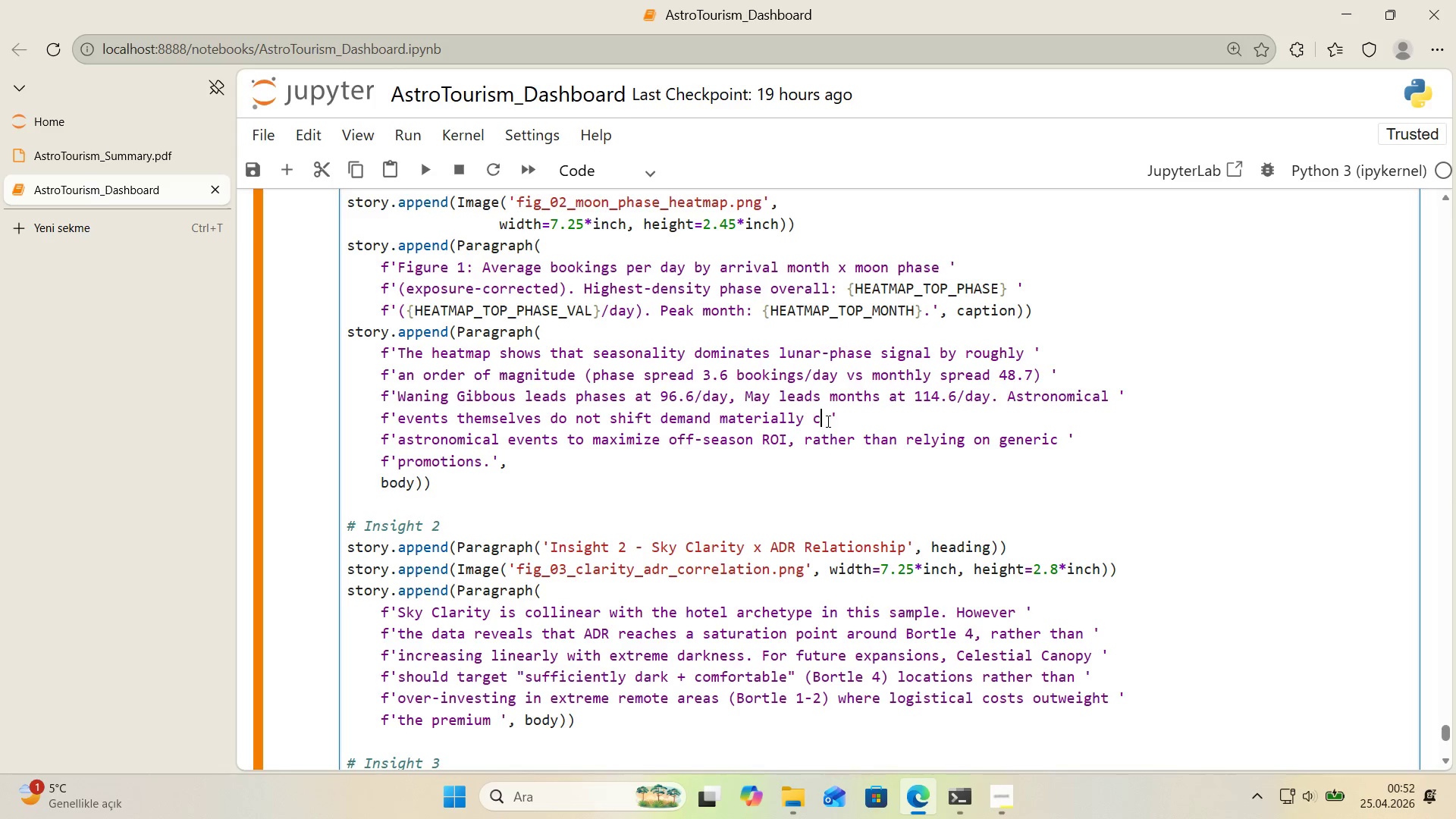 
key(Backspace)
 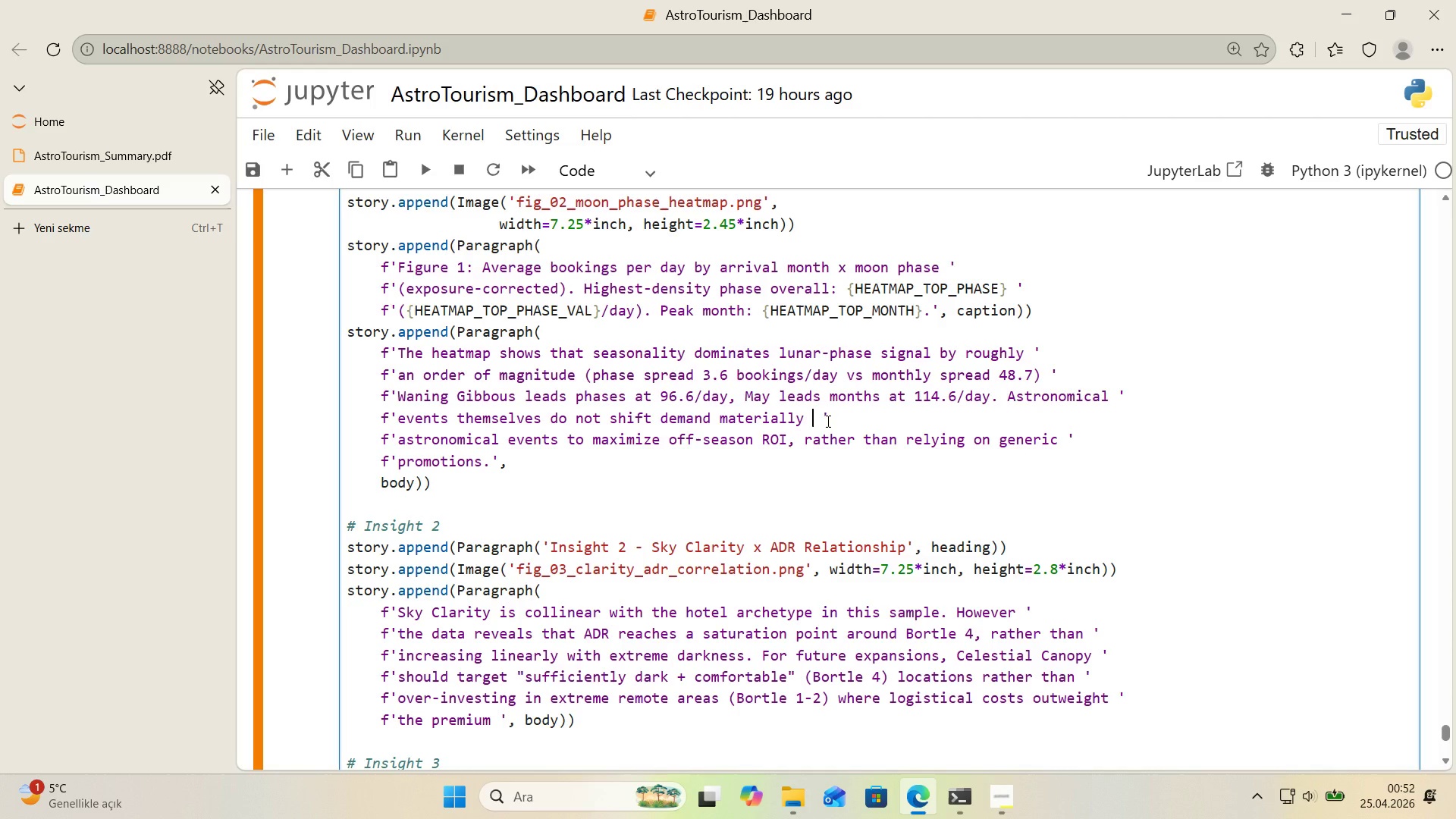 
key(C)
 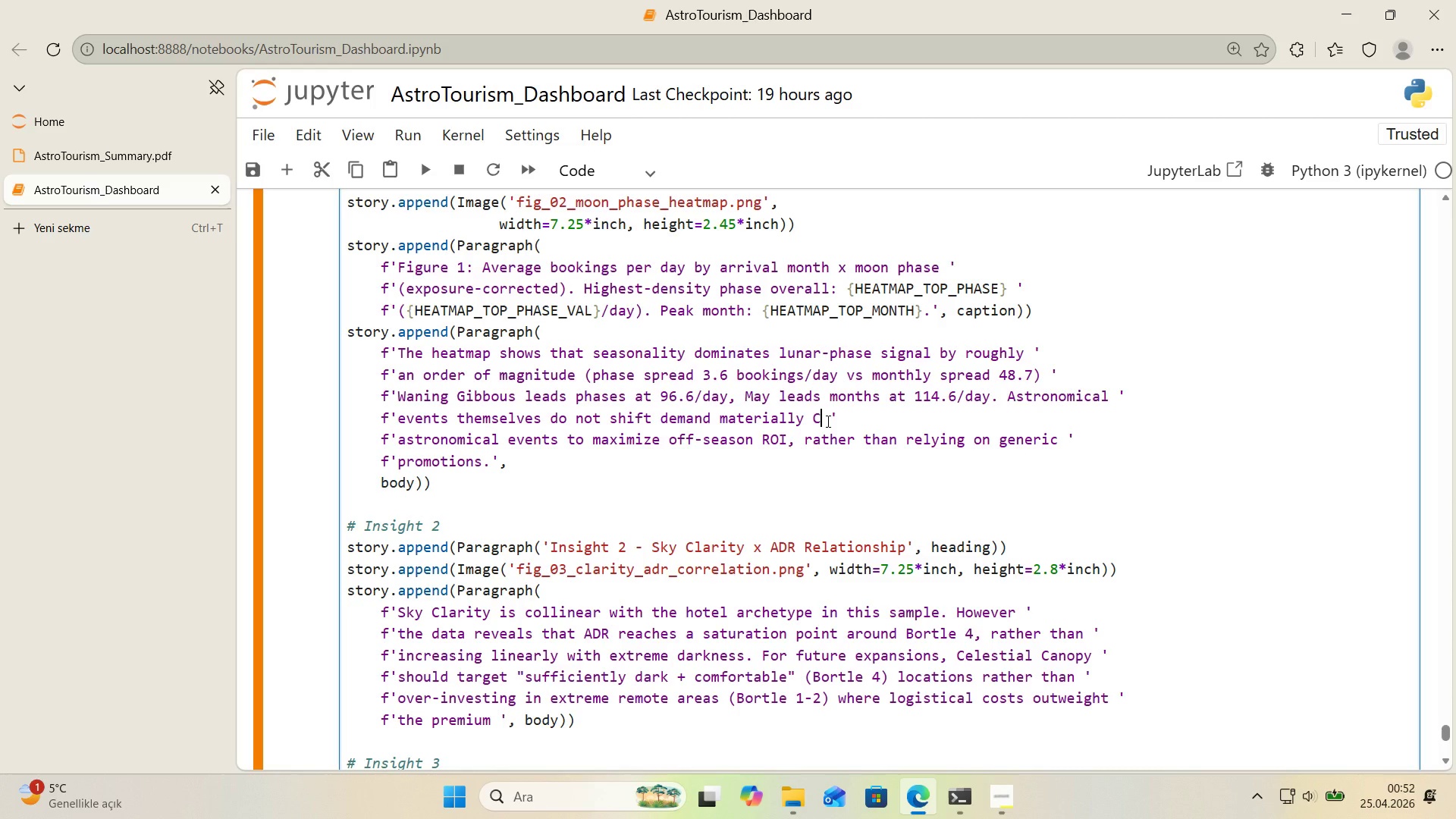 
key(CapsLock)
 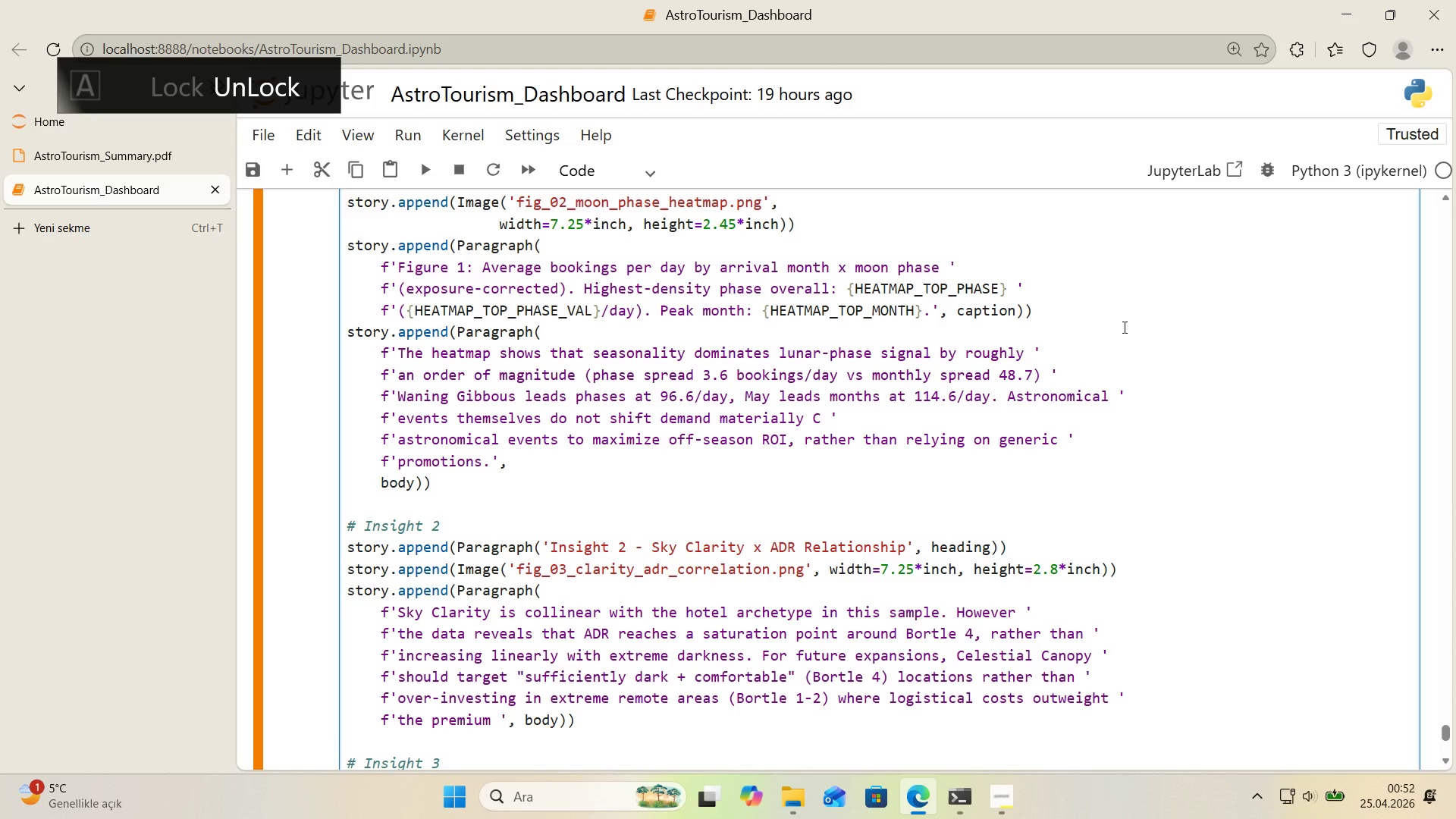 
type(elest'al Canopy should rea)
key(Backspace)
key(Backspace)
key(Backspace)
type(treat astro-programm'ng as )
key(Backspace)
key(Backspace)
key(Backspace)
key(Backspace)
key(Backspace)
key(Backspace)
key(Backspace)
key(Backspace)
key(Backspace)
key(Backspace)
key(Backspace)
key(Backspace)
key(Backspace)
key(Backspace)
key(Backspace)
key(Backspace)
key(Backspace)
key(Backspace)
key(Backspace)
key(Backspace)
key(Backspace)
key(Backspace)
type([Delete] )
 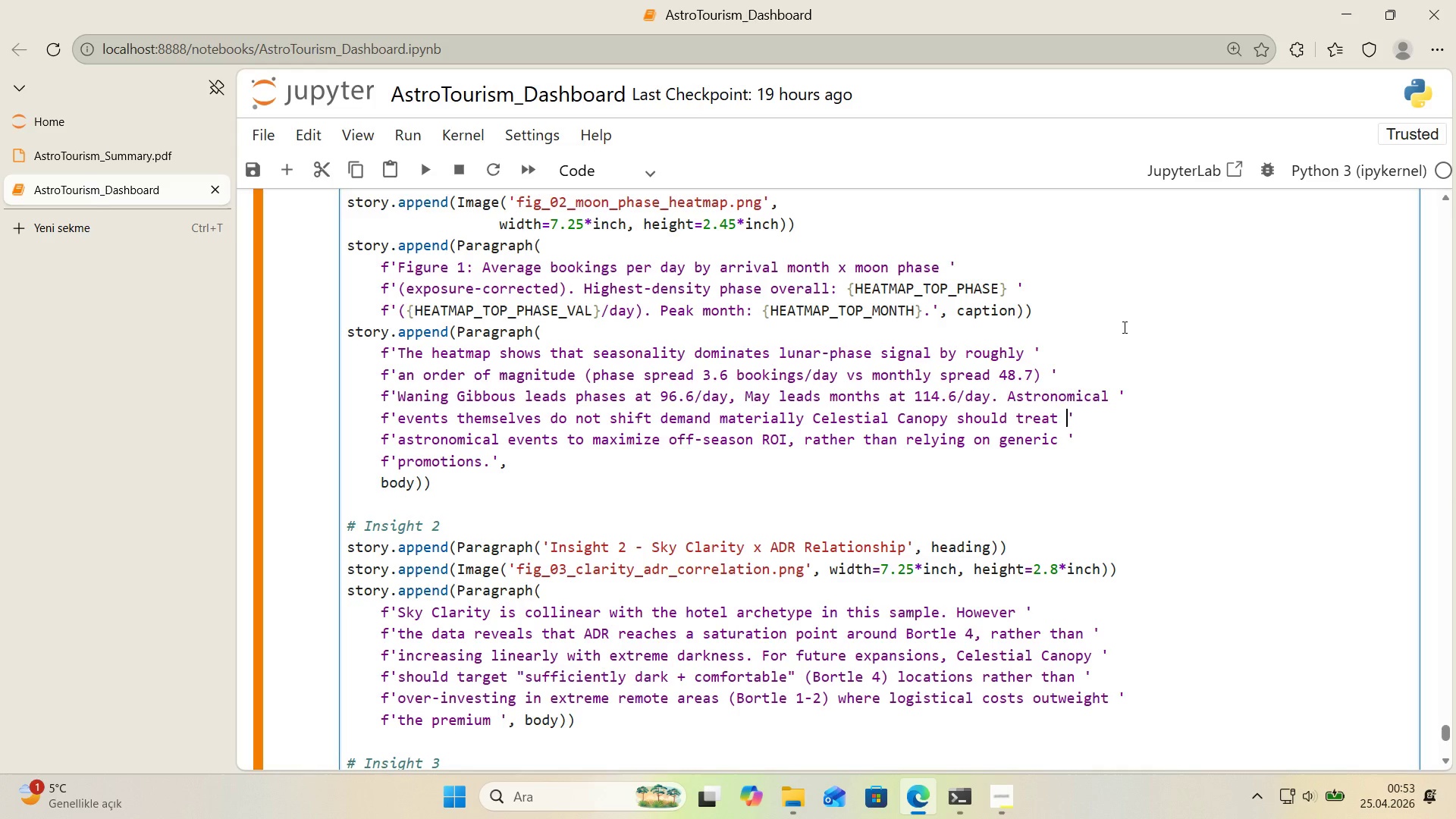 
key(ArrowDown)
 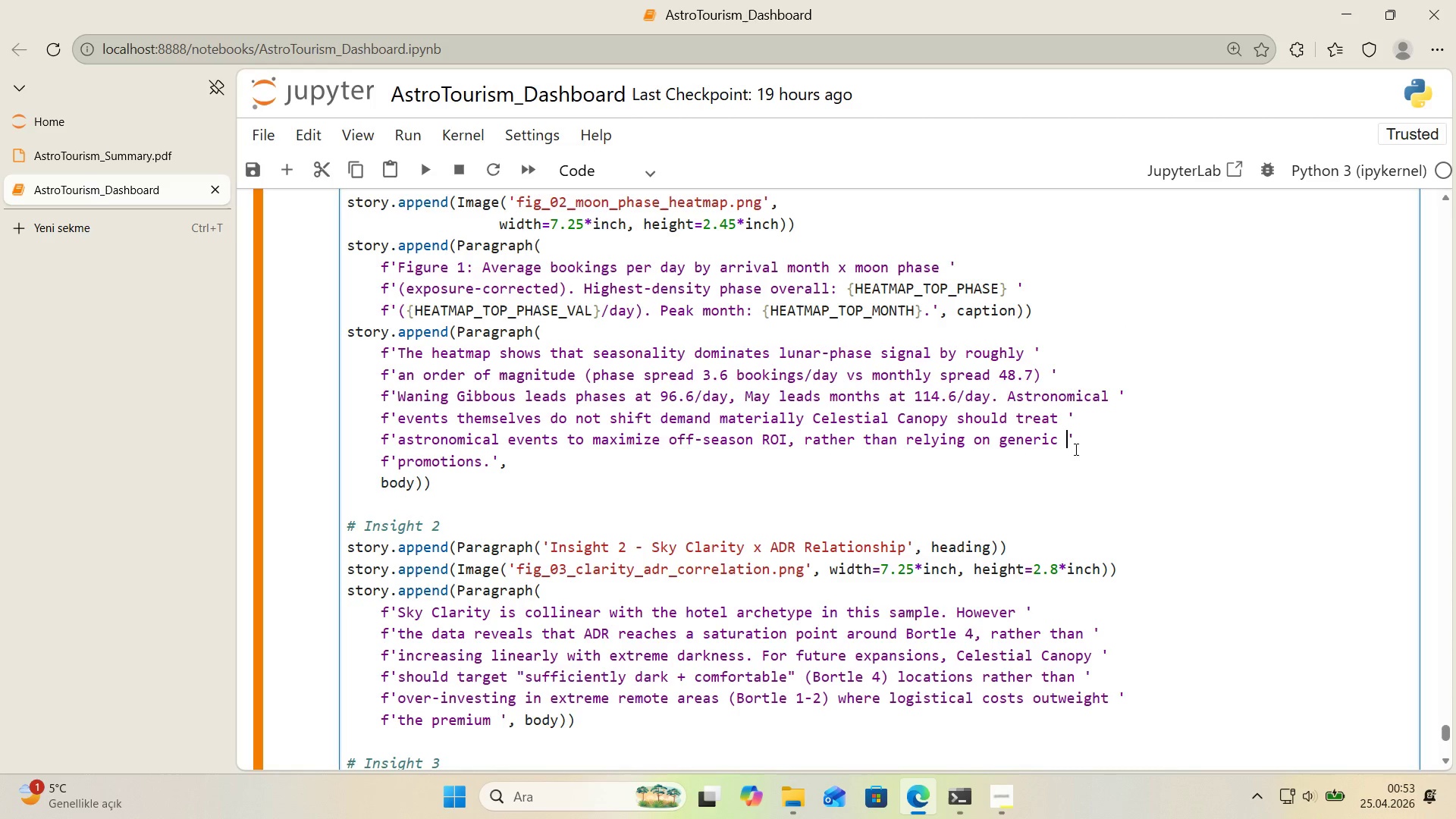 
left_click_drag(start_coordinate=[1058, 444], to_coordinate=[403, 441])
 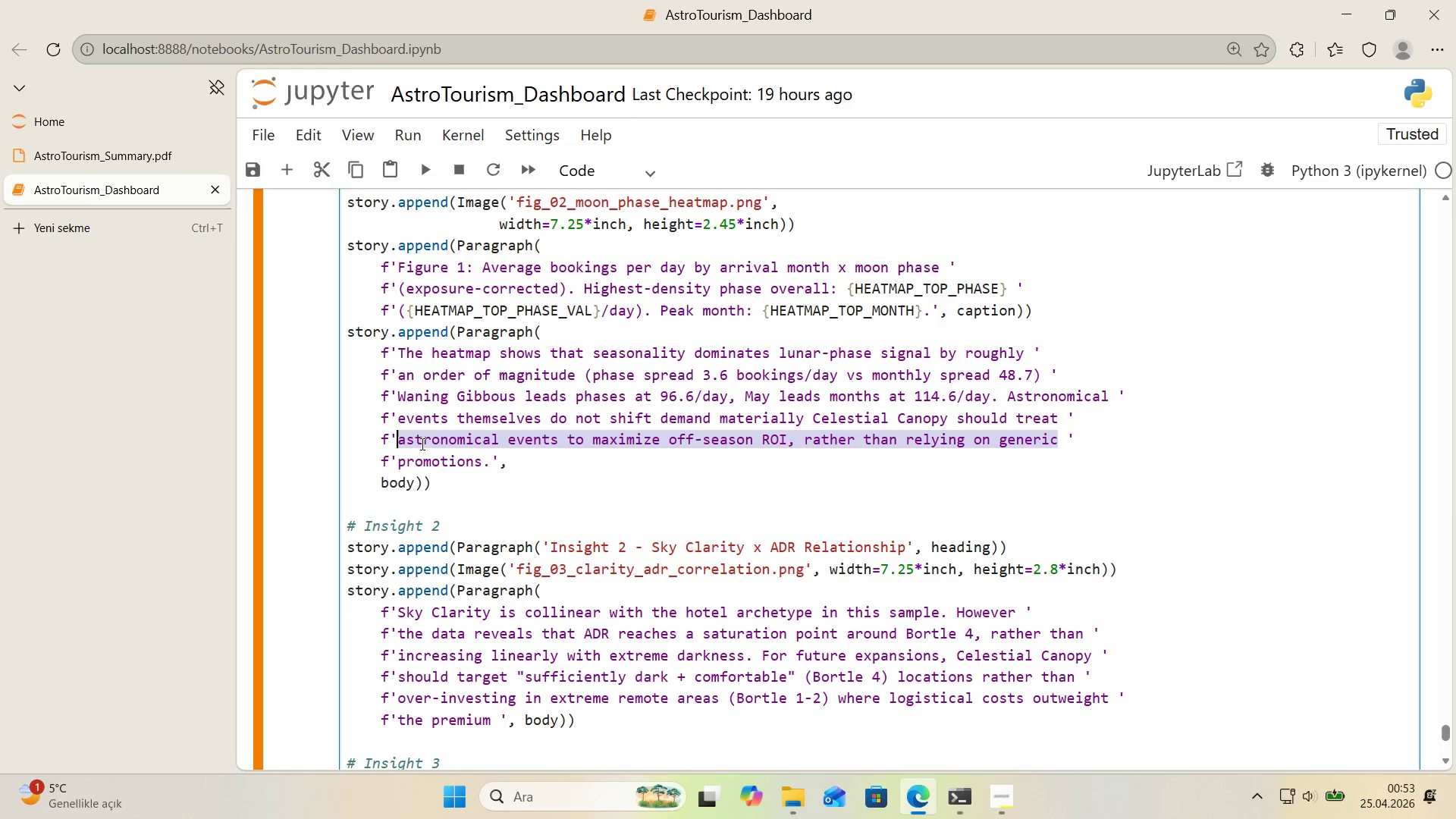 
type(astro-programm'ng as a )
key(Backspace)
type( shoulder-season ampl'f'er al'gnedd)
key(Backspace)
type( w'th Apr'l-May and October,)
 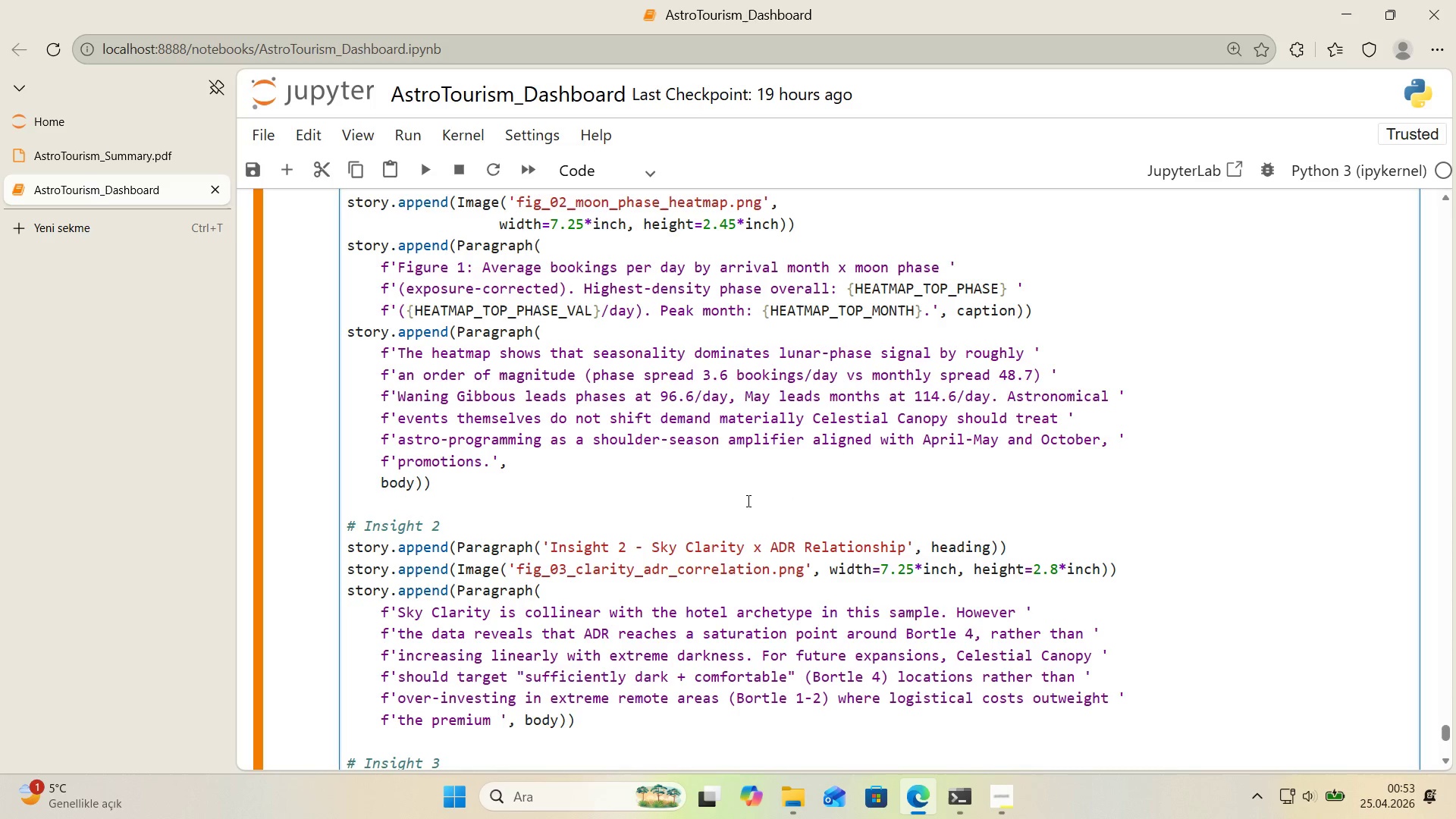 
key(Delete)
 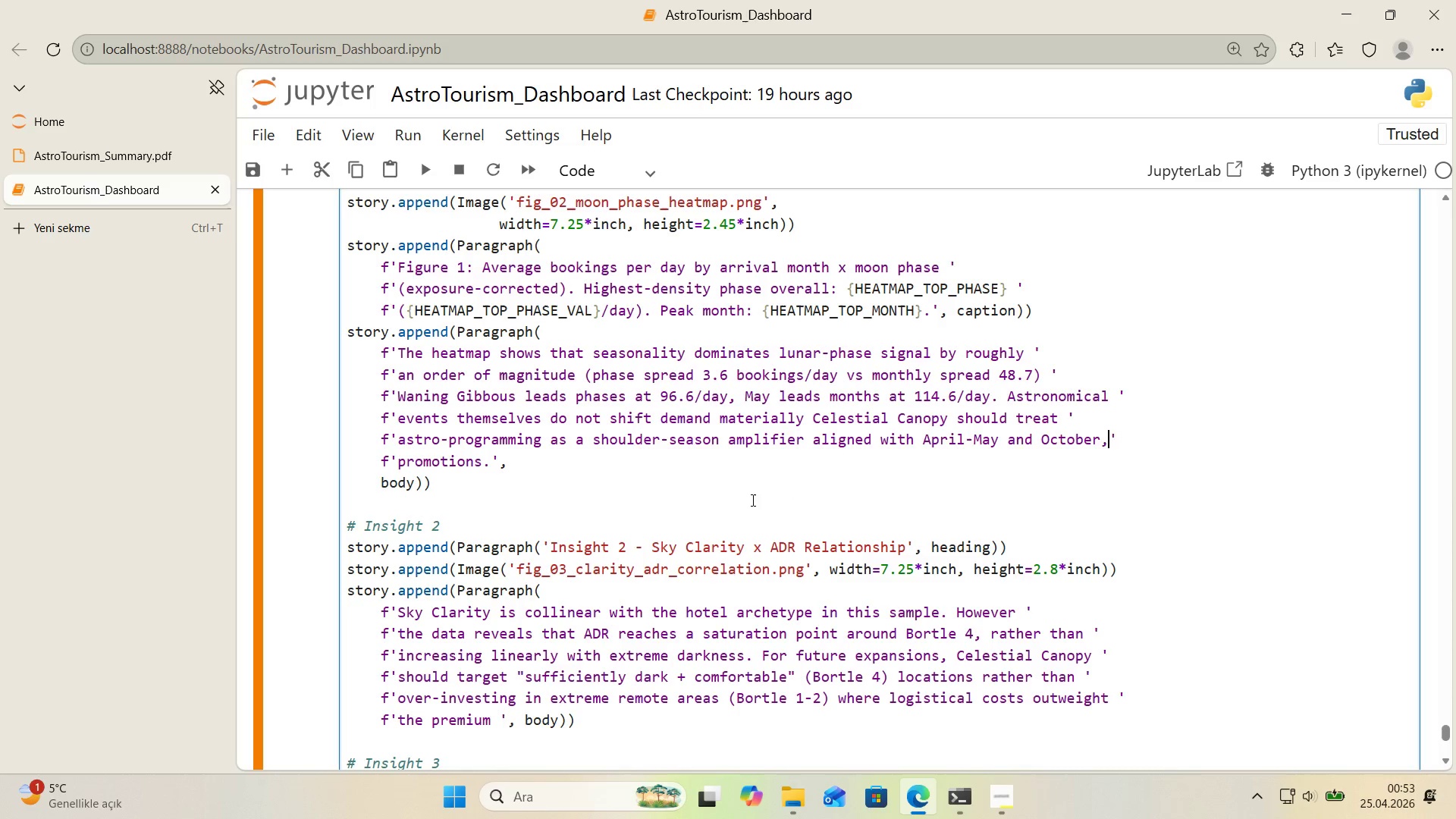 
key(Space)
 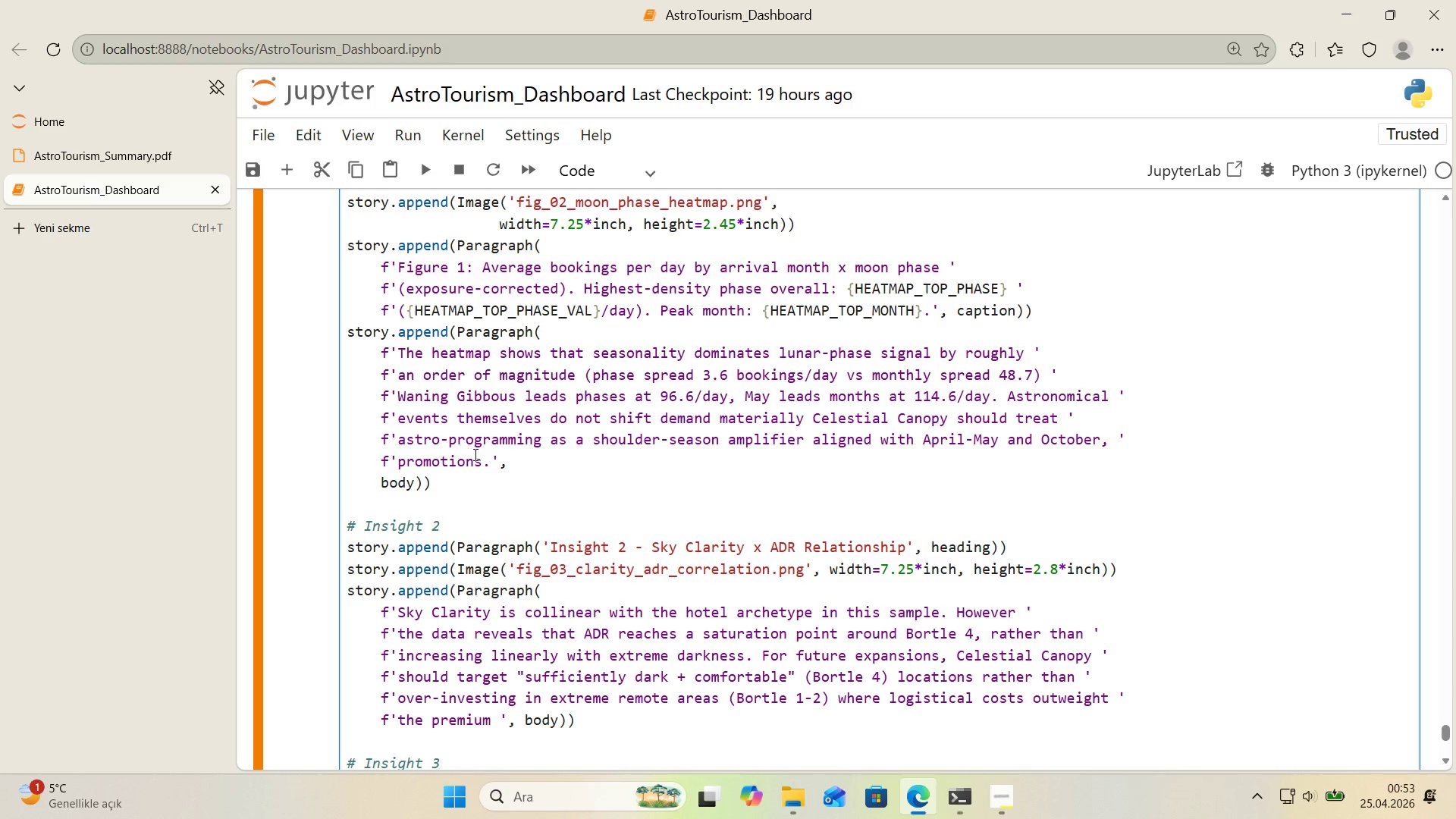 
left_click_drag(start_coordinate=[491, 460], to_coordinate=[395, 464])
 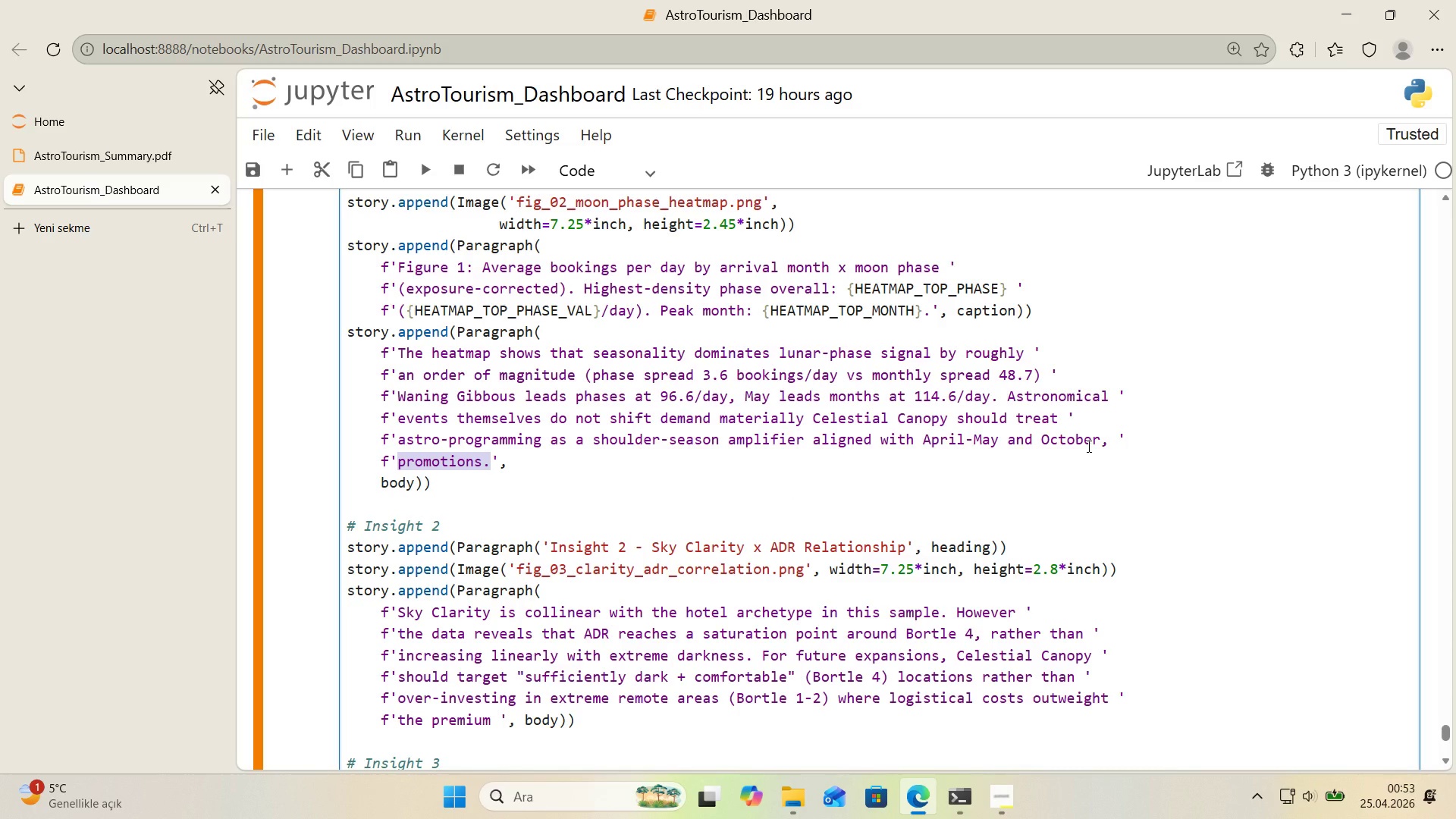 
wait(5.38)
 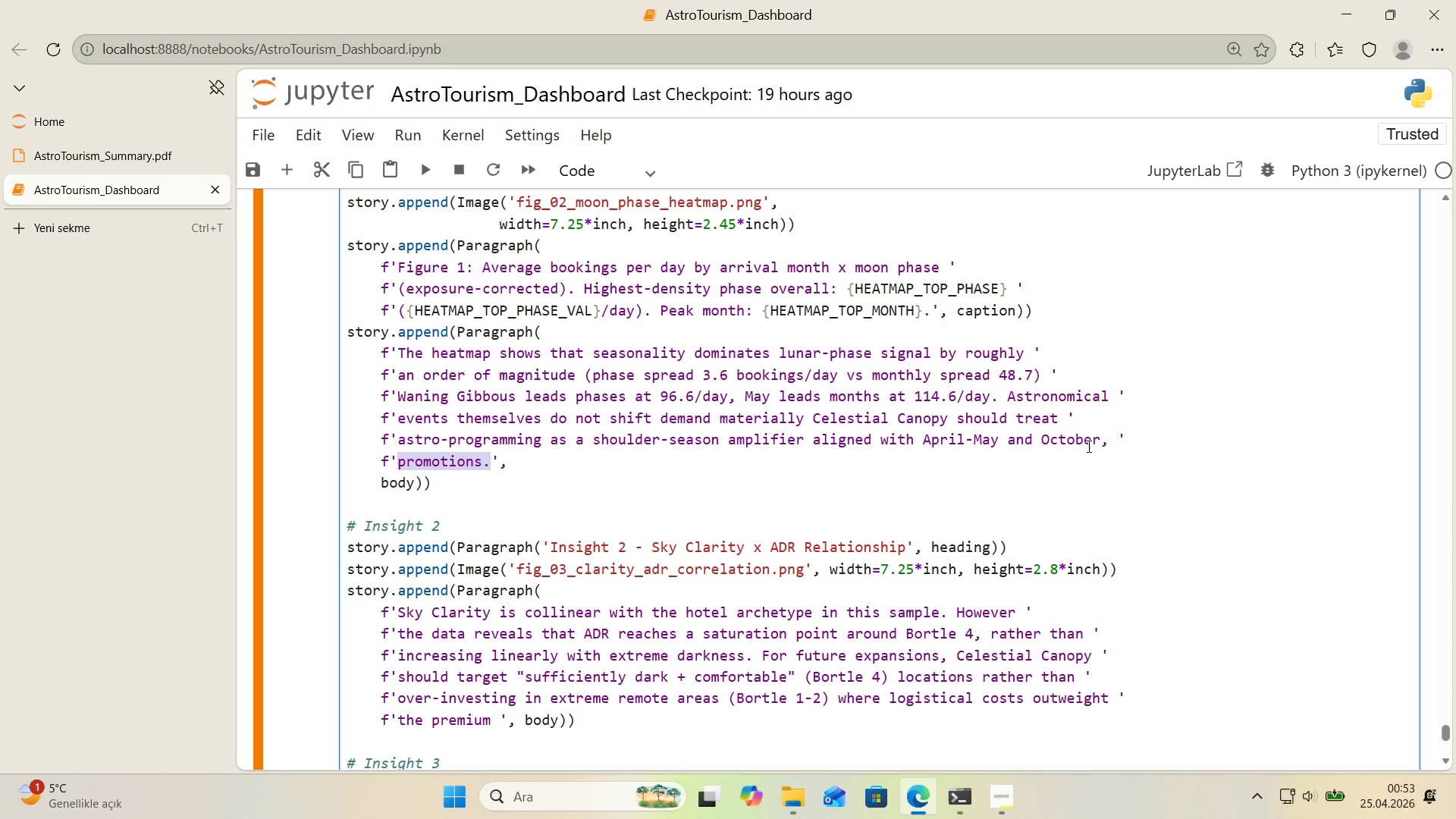 
type(not as a pr'mary demand dr'ver.)
 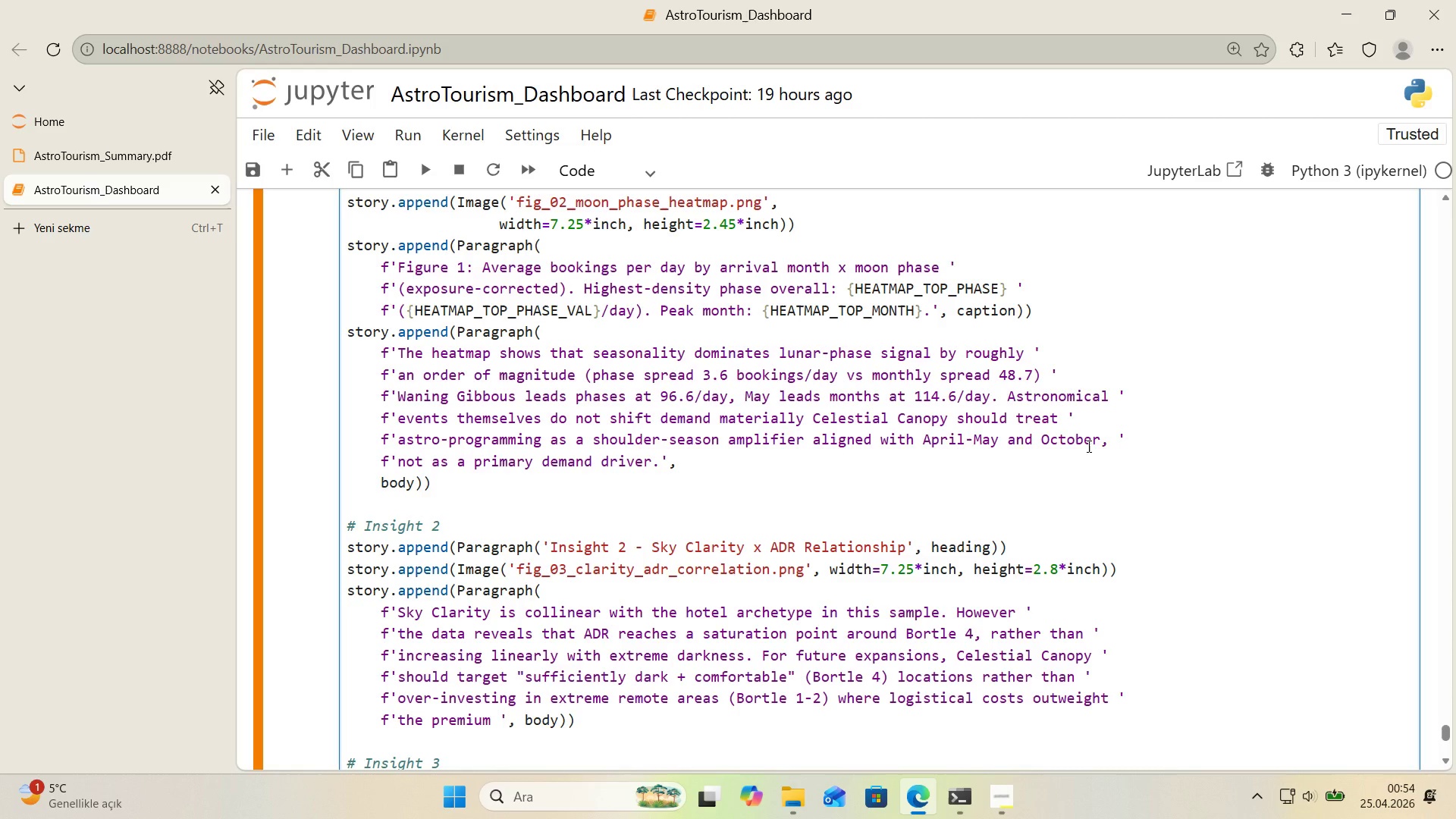 
wait(64.38)
 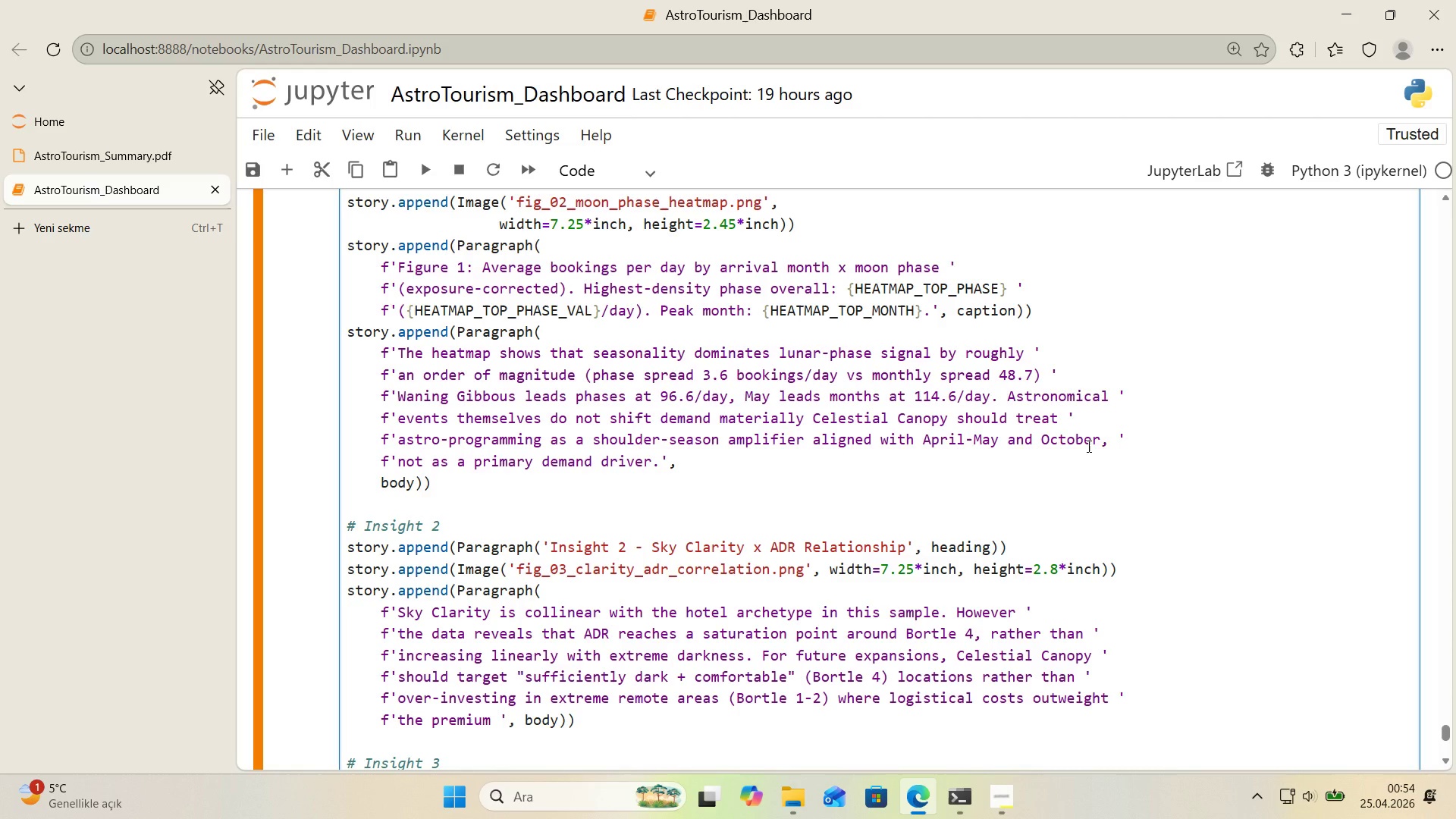 
scroll: coordinate [457, 472], scroll_direction: down, amount: 2.0
 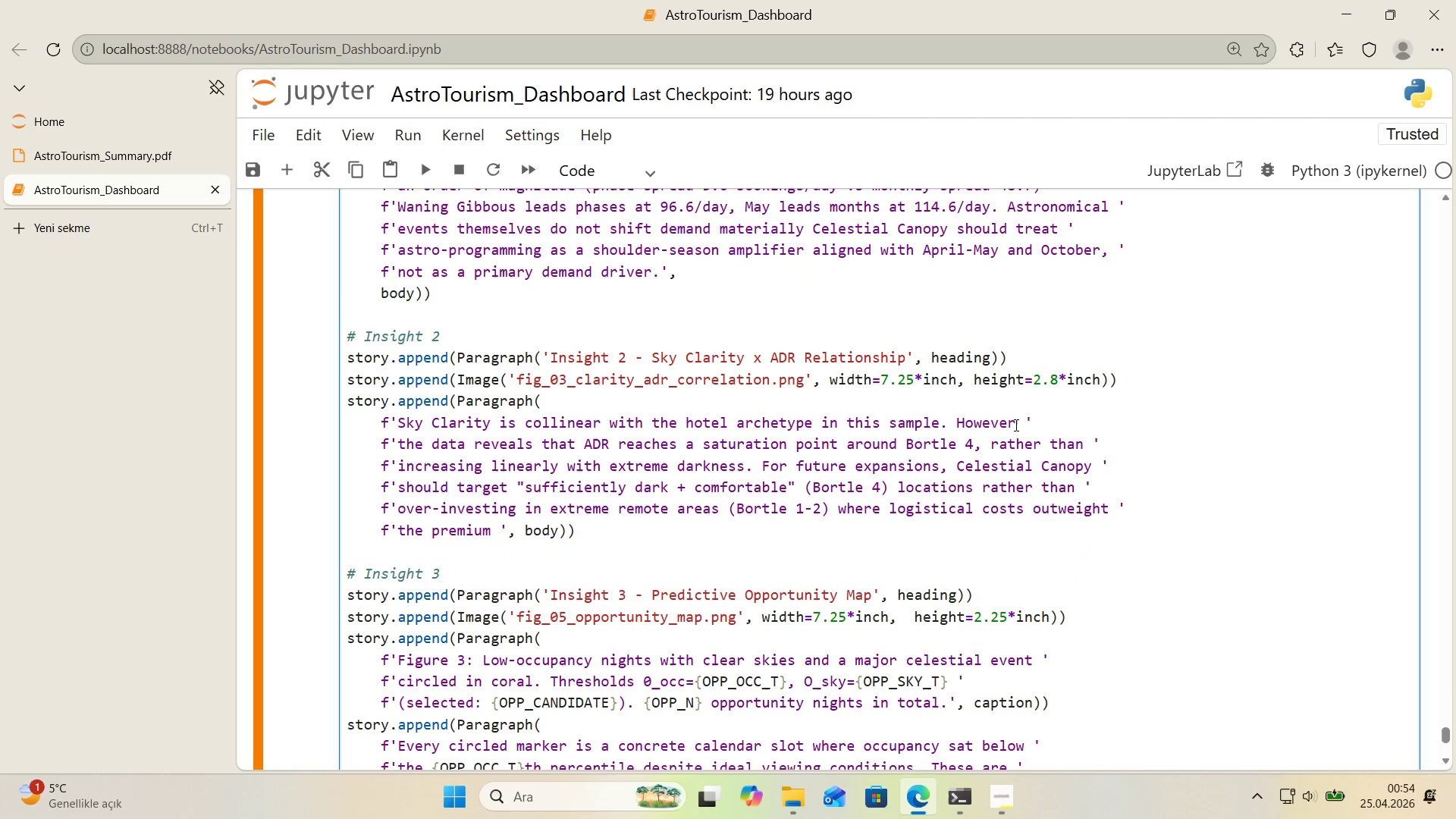 
left_click_drag(start_coordinate=[1018, 424], to_coordinate=[489, 428])
 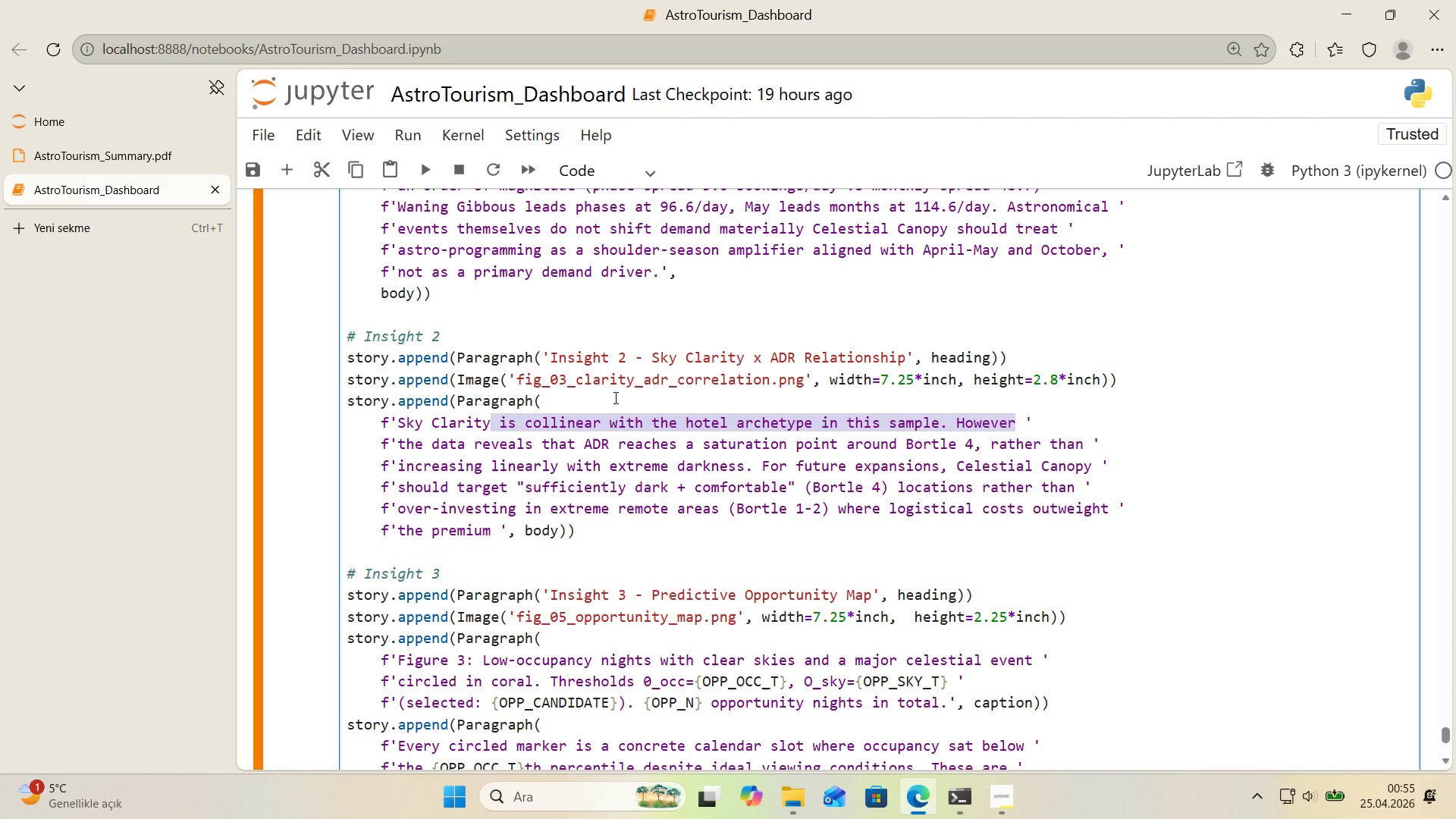 
type( correlates)
 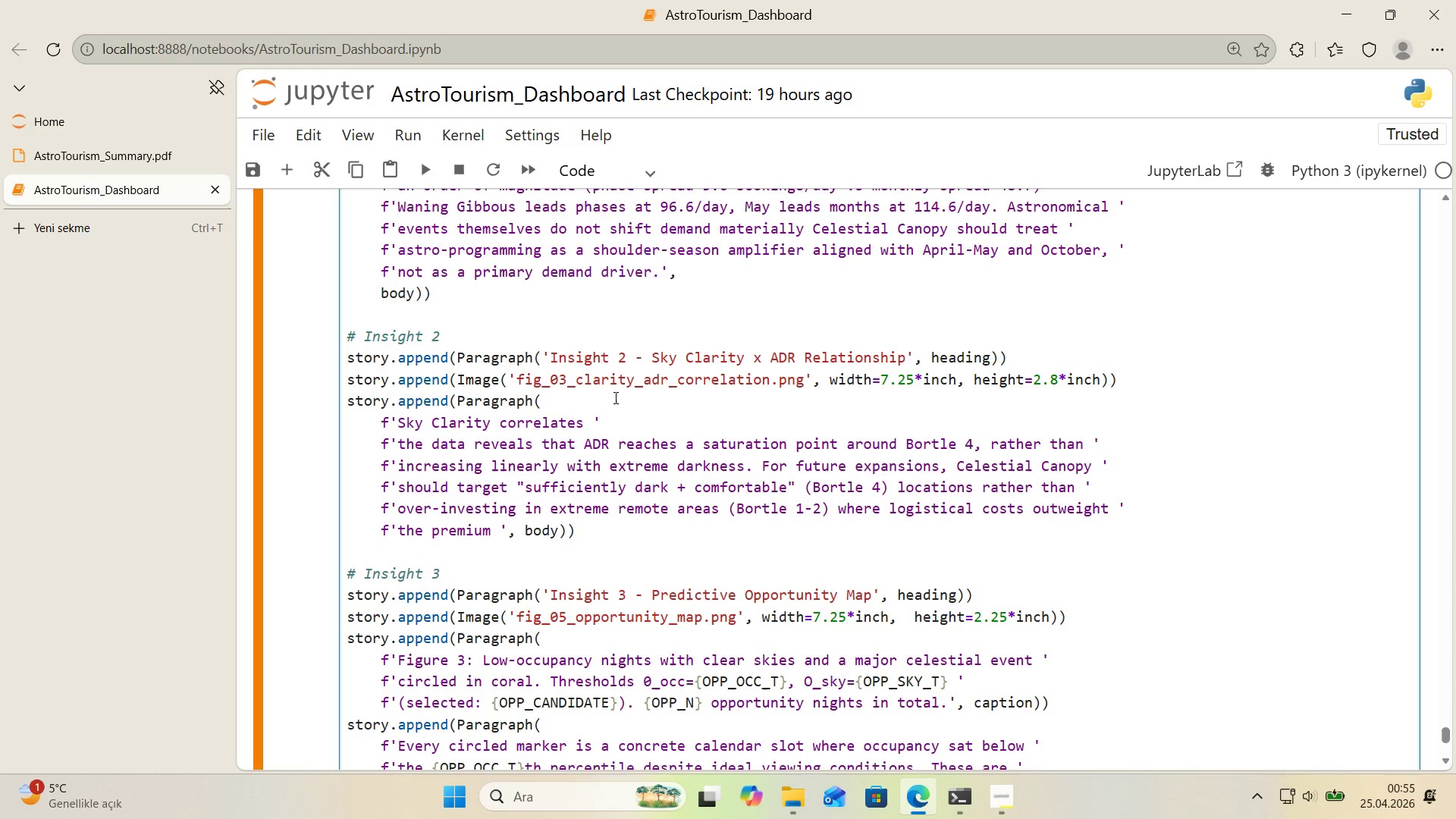 
wait(51.64)
 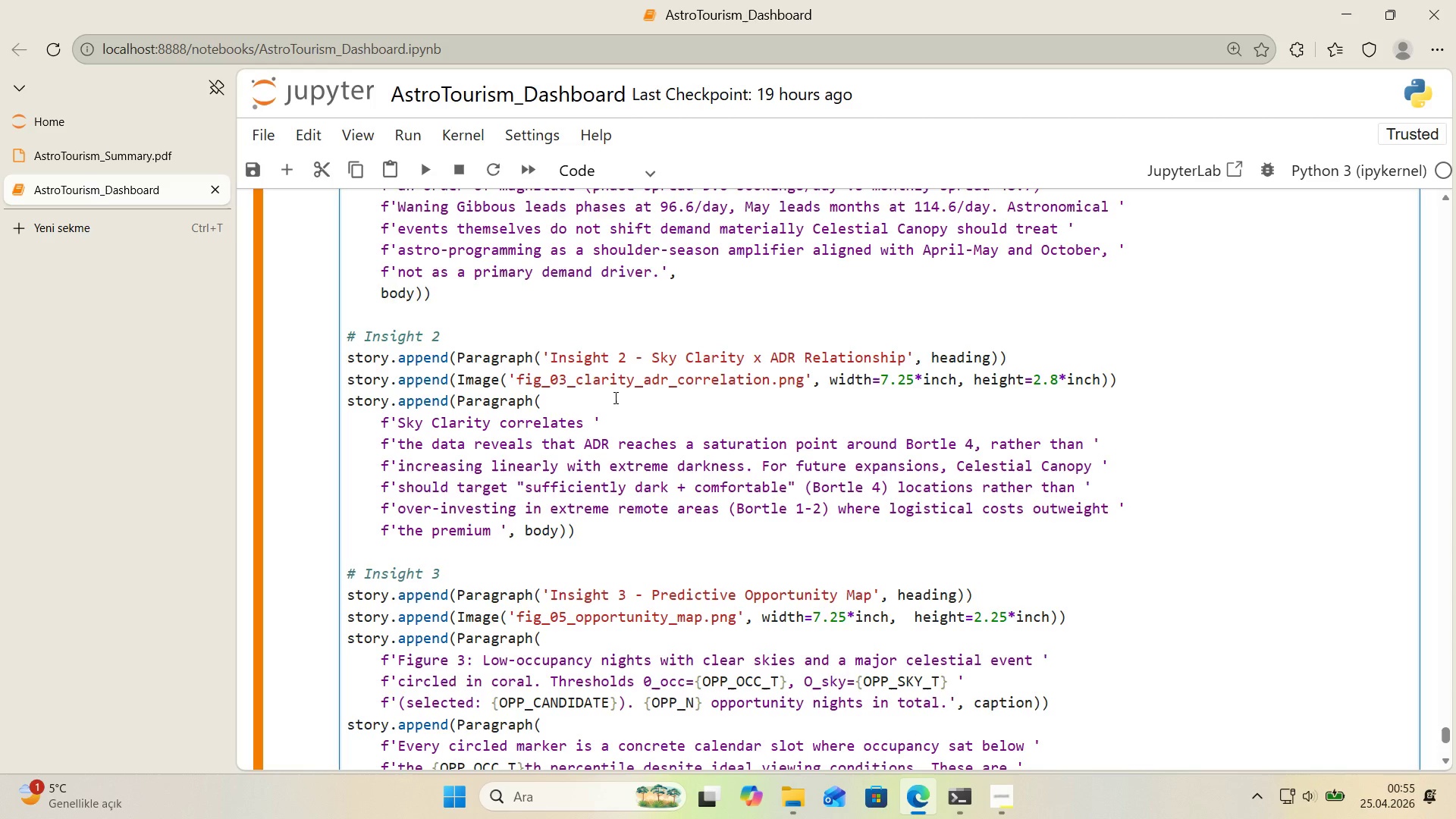 
type( negat'vely)
 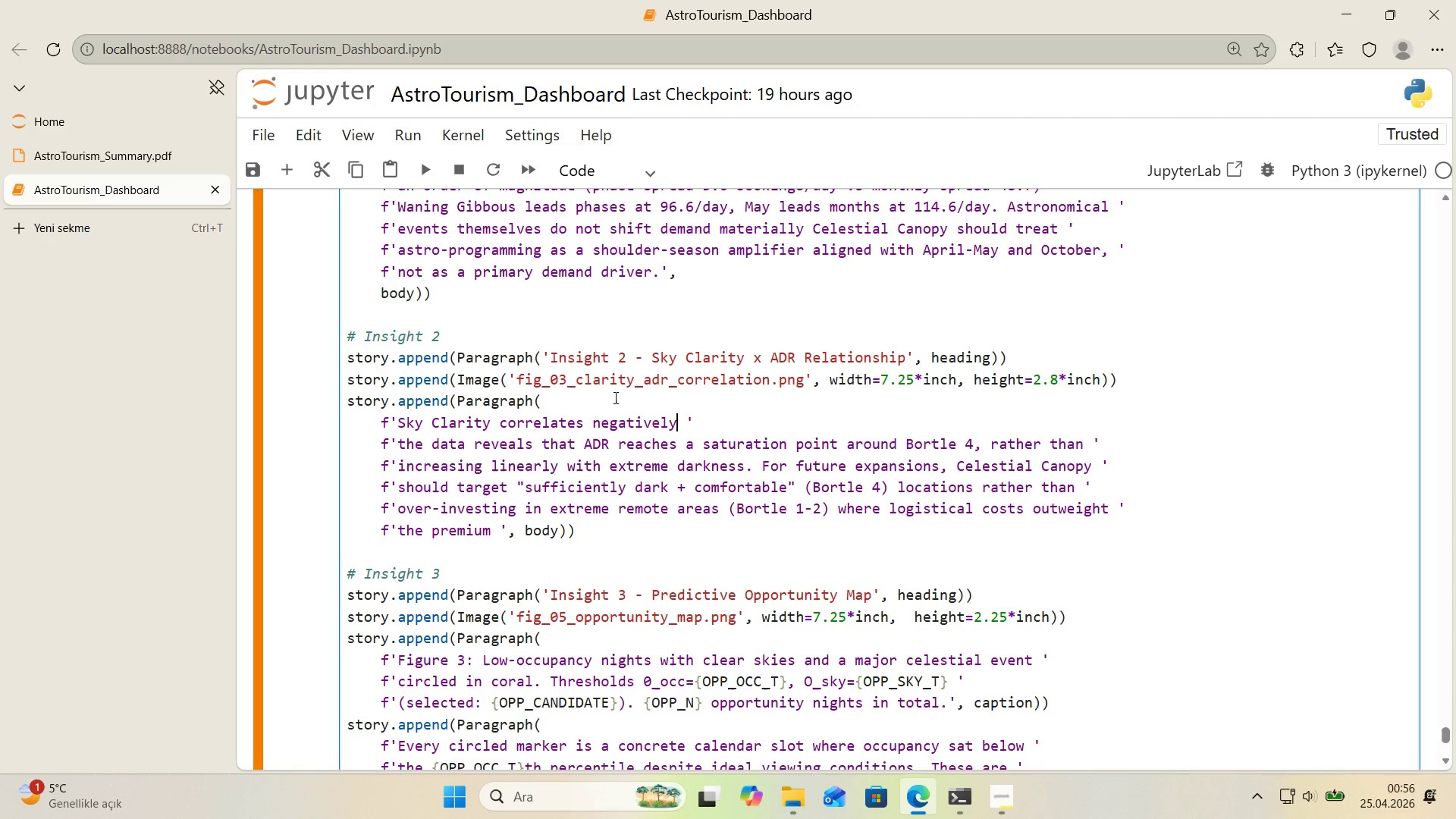 
type( 'th)
key(Backspace)
key(Backspace)
key(Backspace)
type(w'th ADR *()
 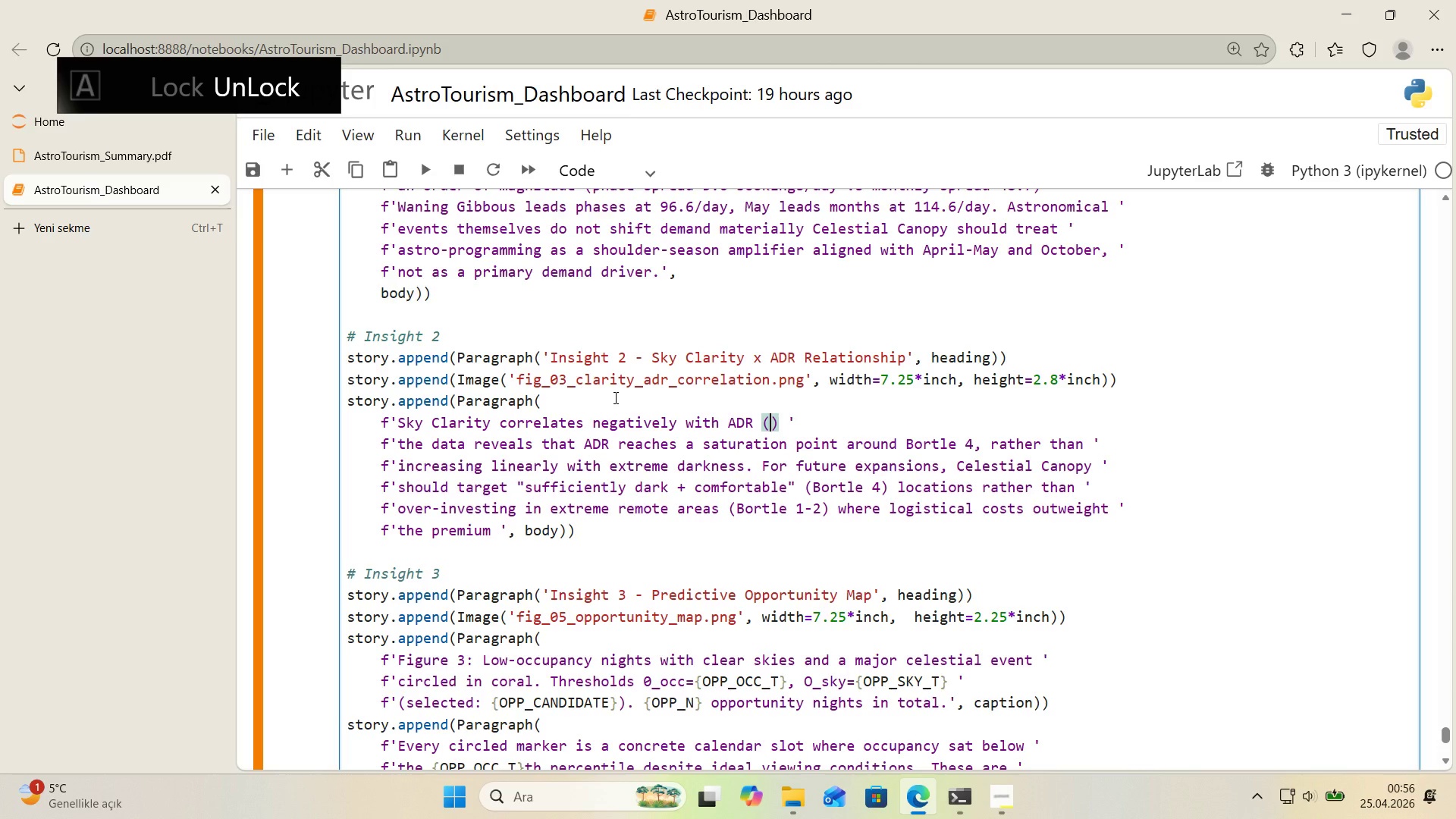 
 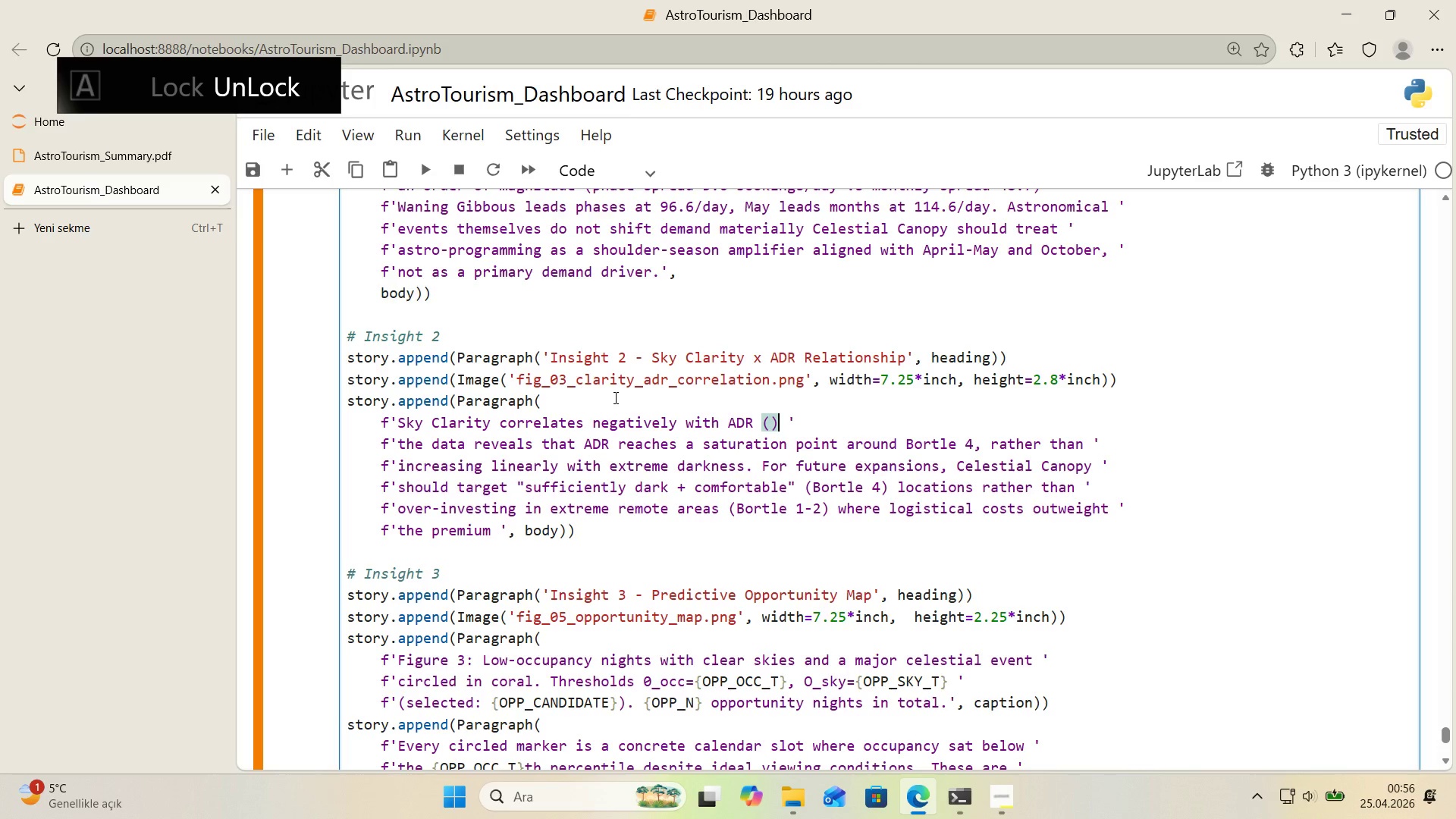 
key(ArrowLeft)
 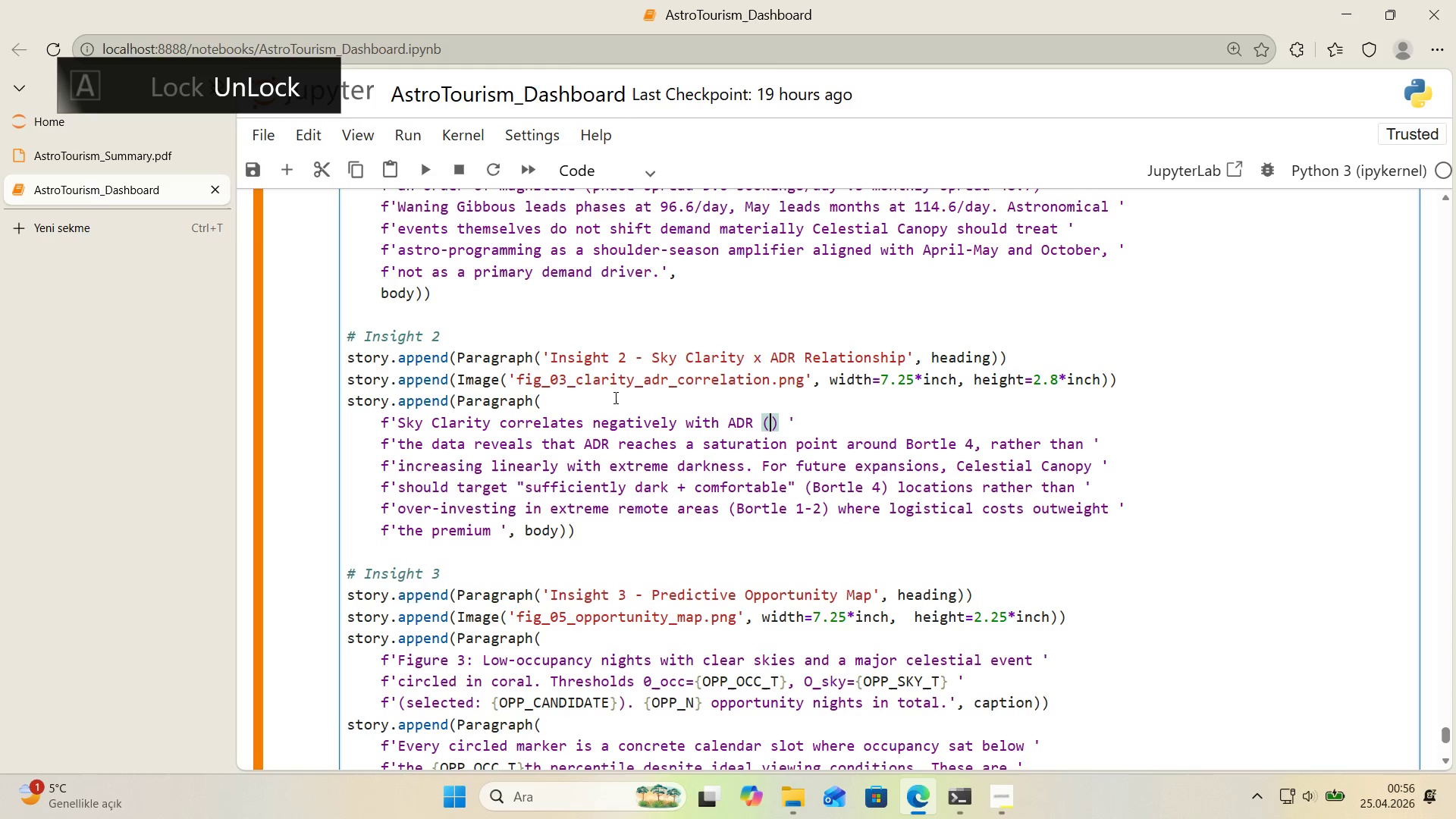 
type(*)
key(Backspace)
type(Spearman rho) -0.265( because)
 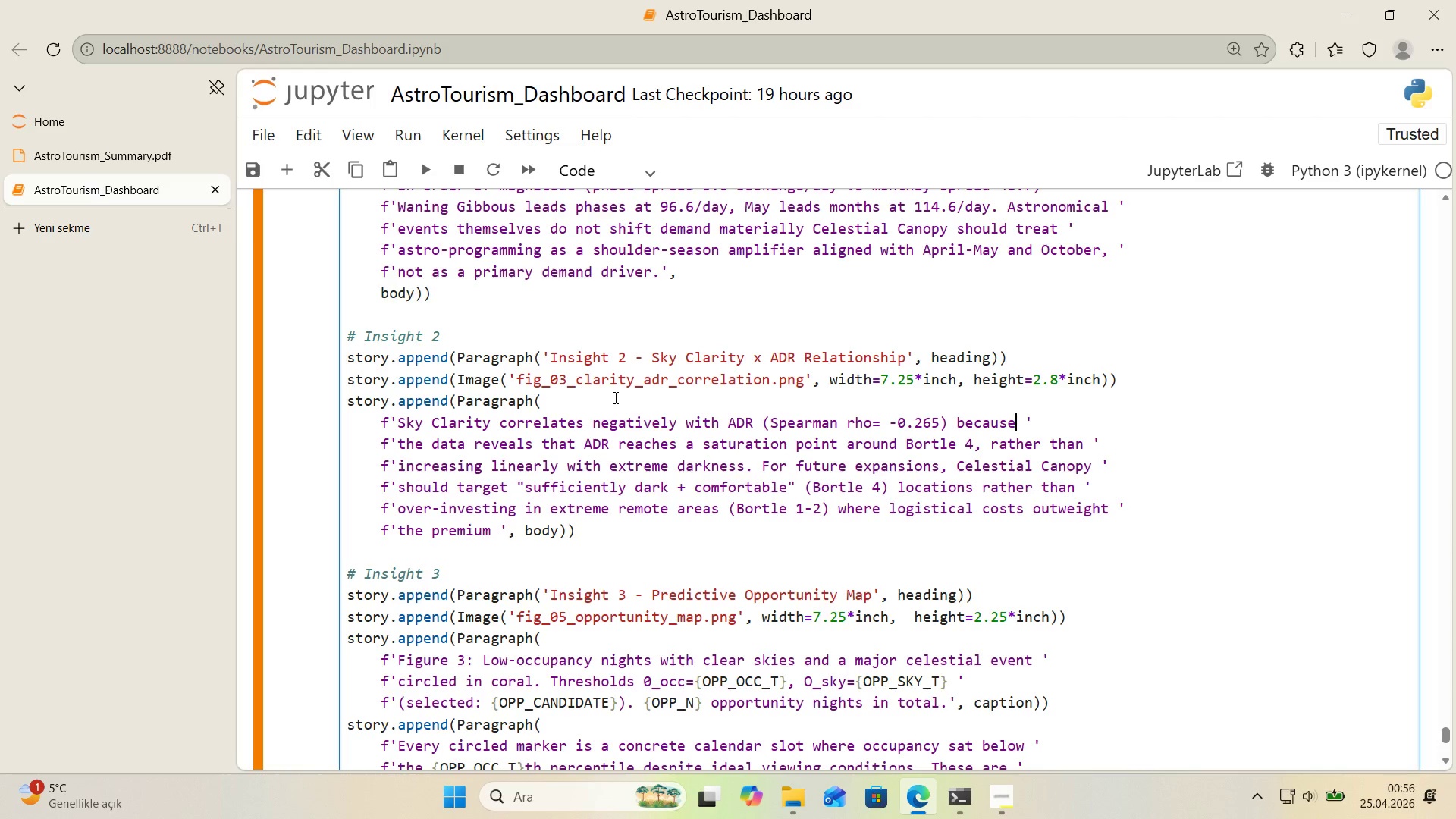 
key(ArrowRight)
 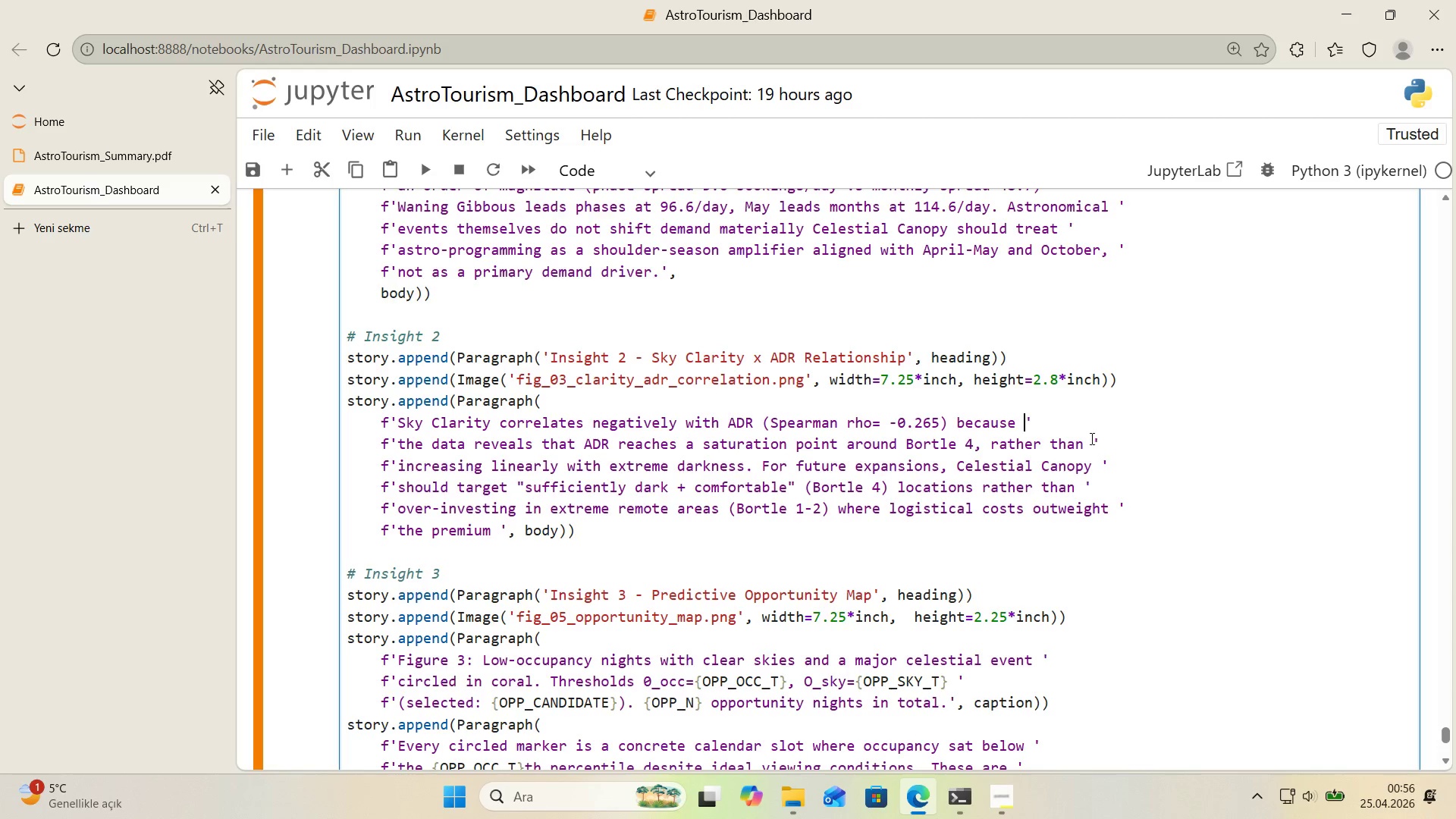 
left_click([1094, 442])
 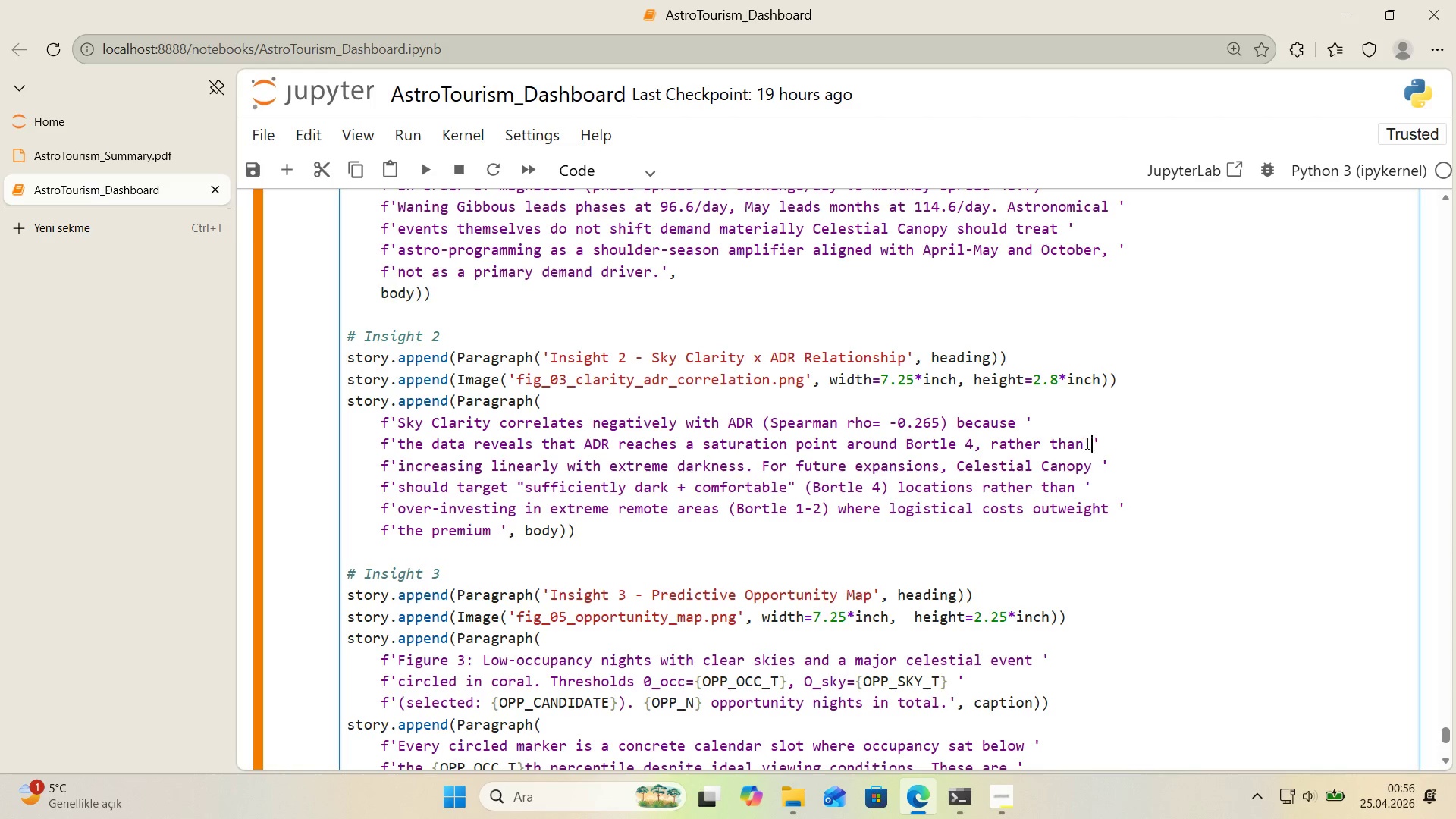 
left_click_drag(start_coordinate=[1086, 443], to_coordinate=[400, 444])
 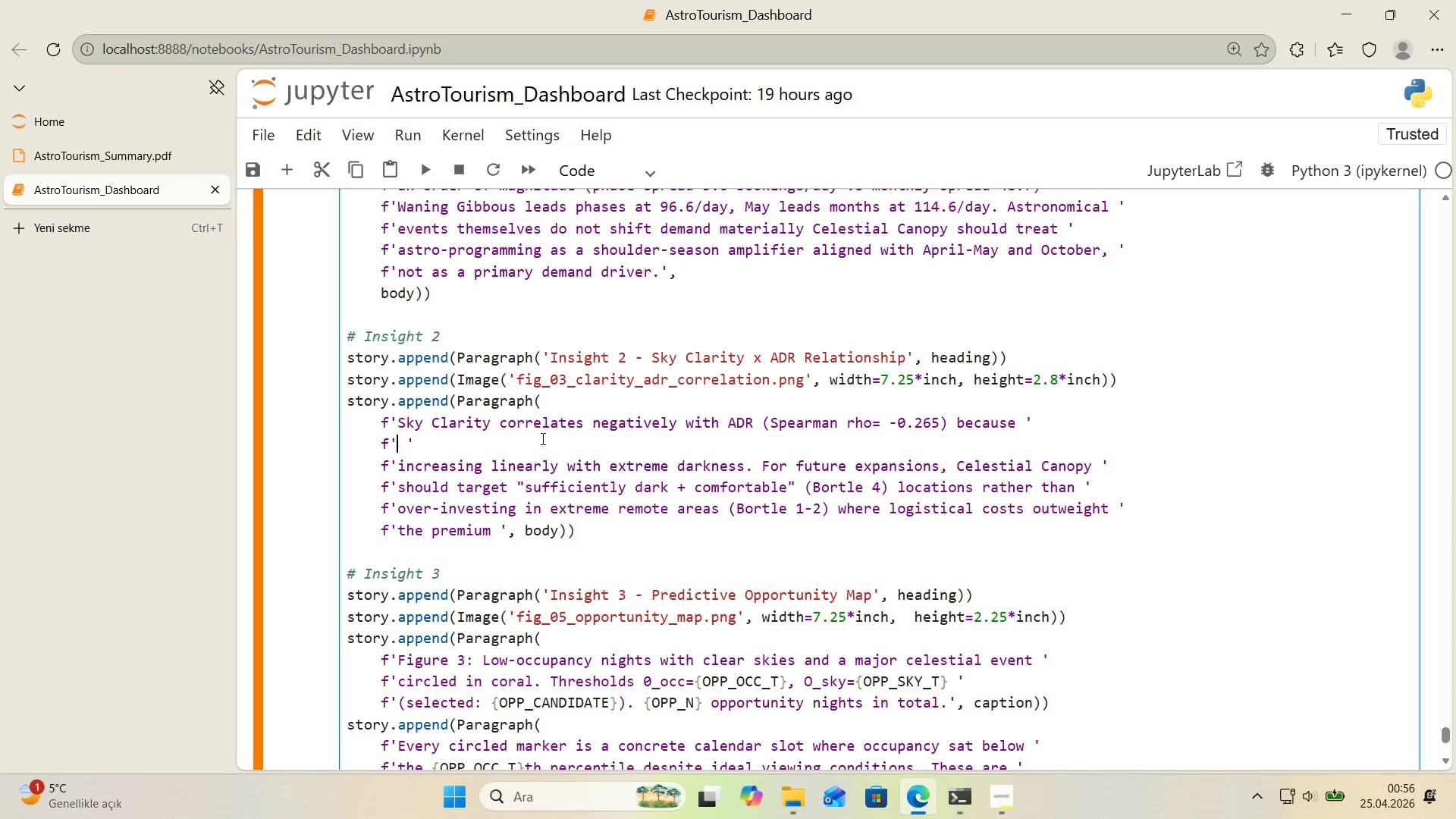 
key(Backspace)
type(the clearer sky)
key(Backspace)
key(Backspace)
key(Backspace)
key(Backspace)
type(-sky Resort property ,s)
key(Backspace)
key(Backspace)
type('s currently pr'ced below the br')
key(Backspace)
type('ghter-sky C'ty)
 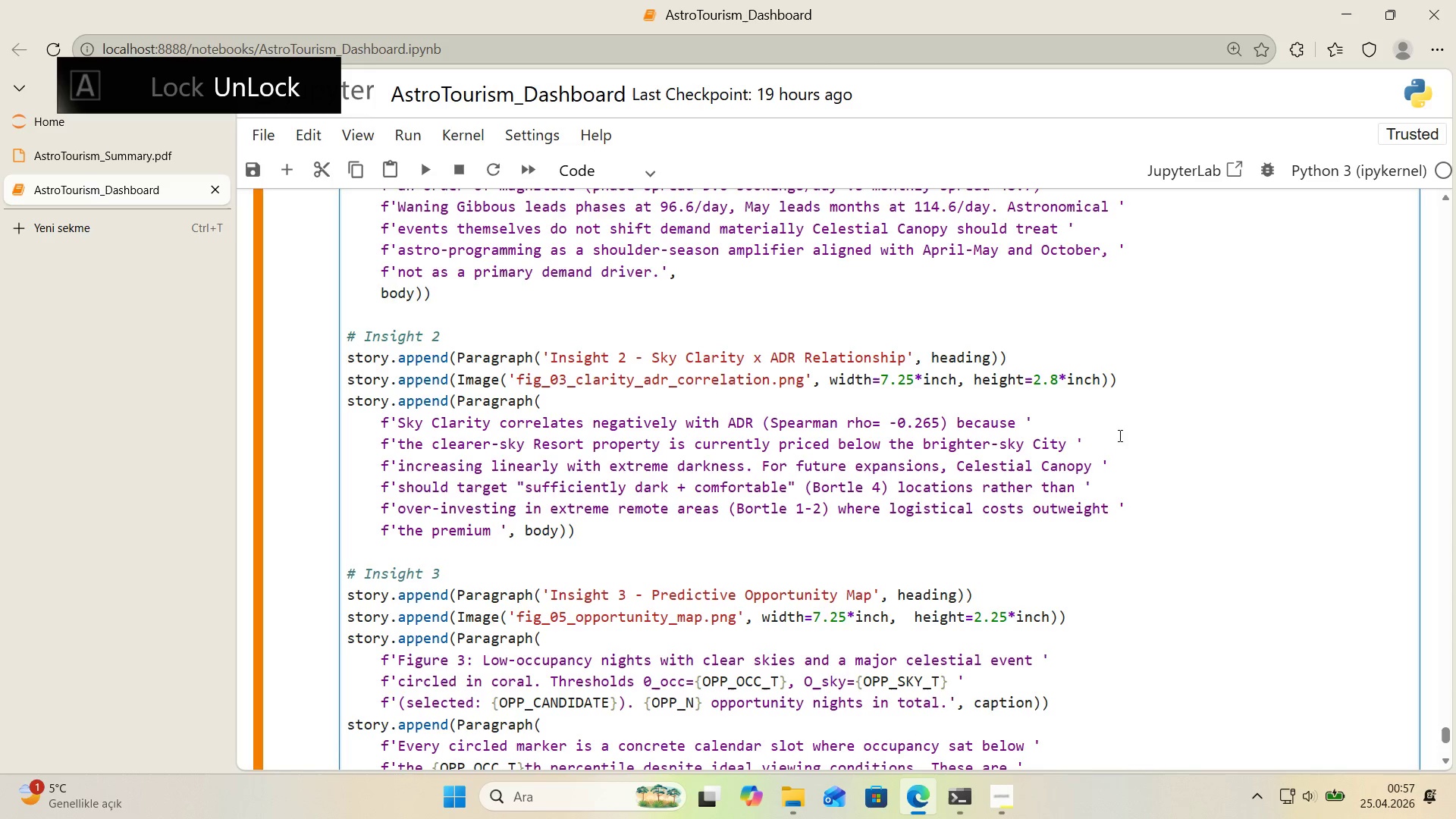 
left_click_drag(start_coordinate=[1092, 462], to_coordinate=[397, 470])
 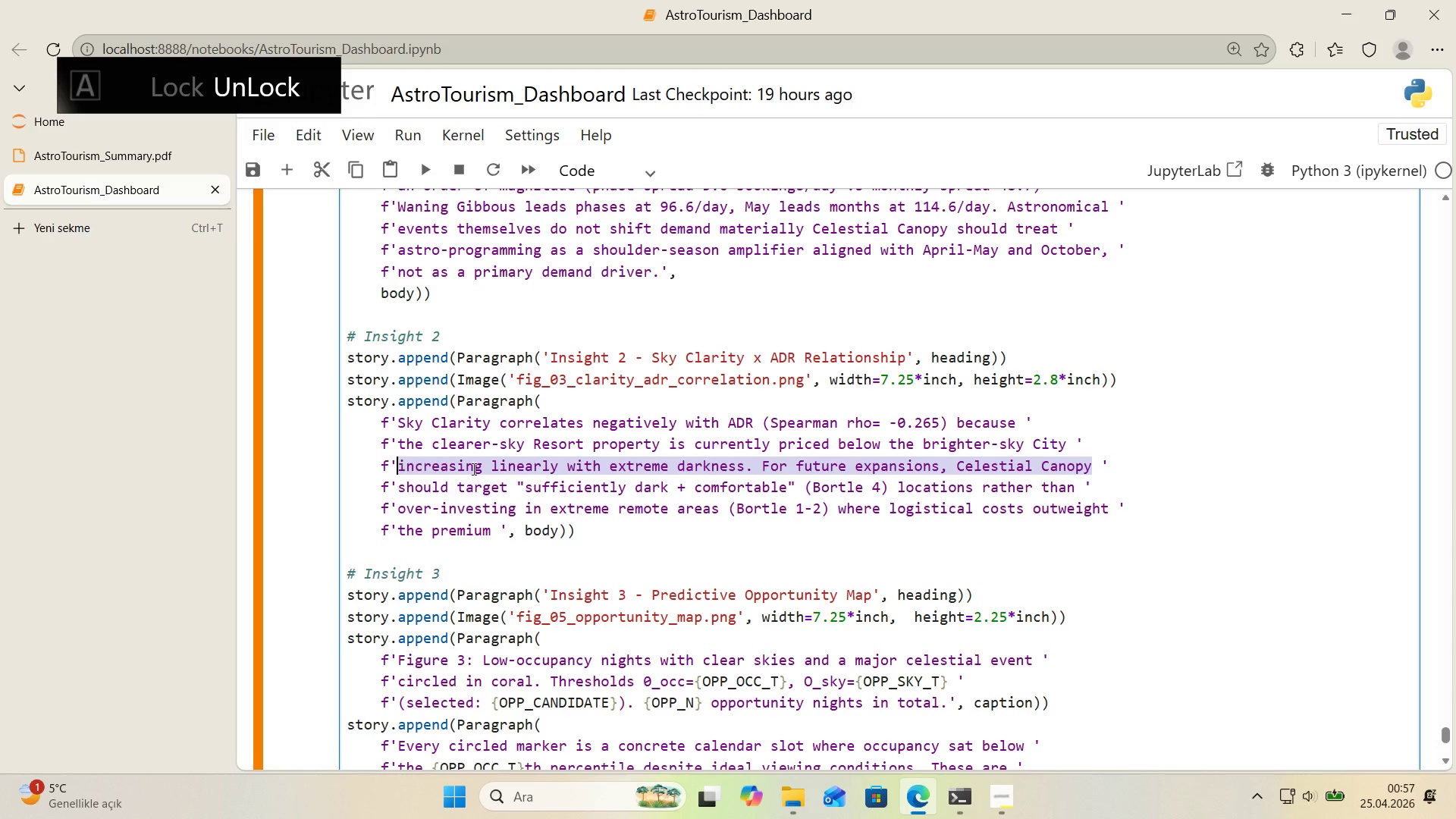 
key(Backspace)
type(property *()
 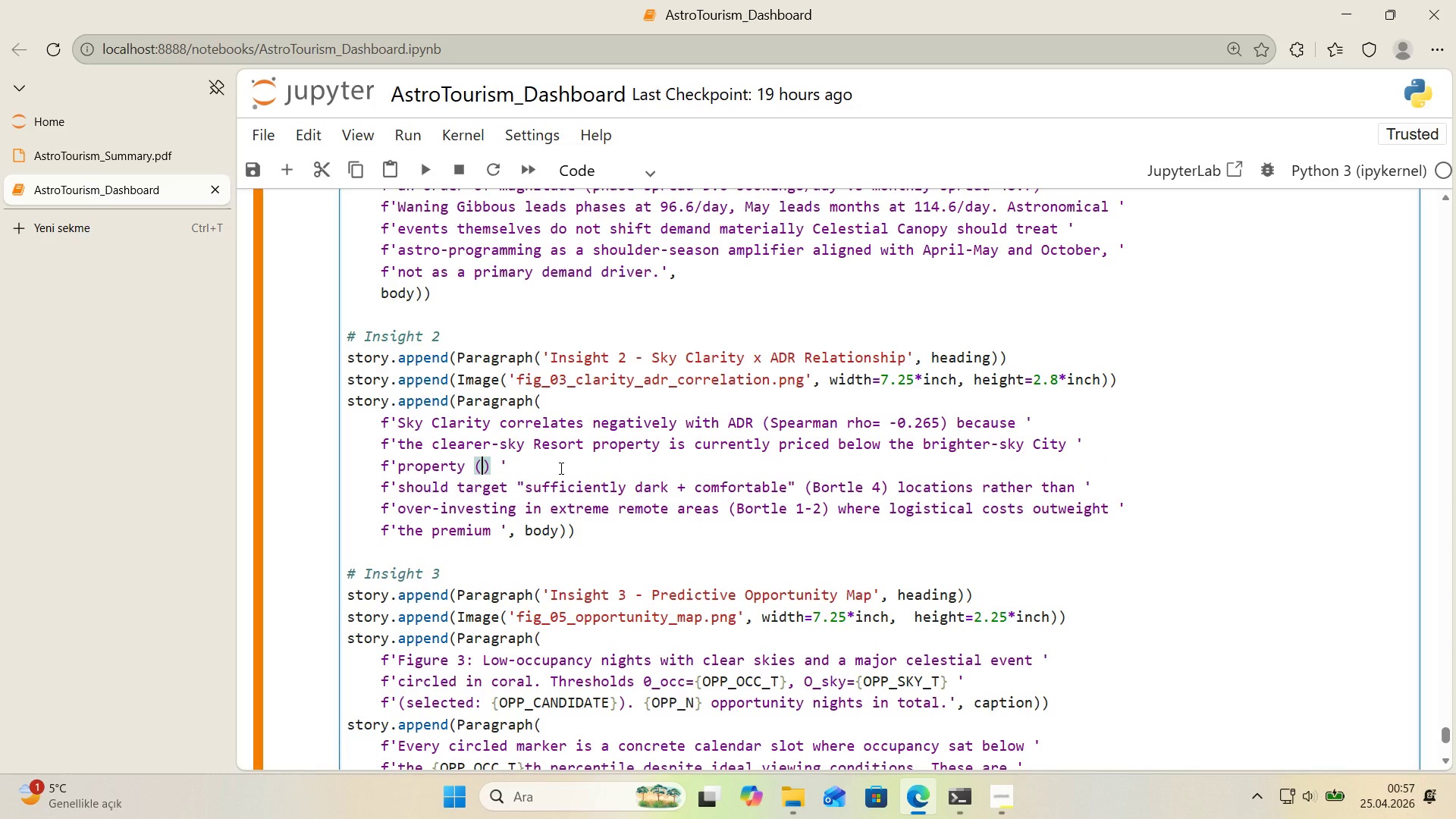 
 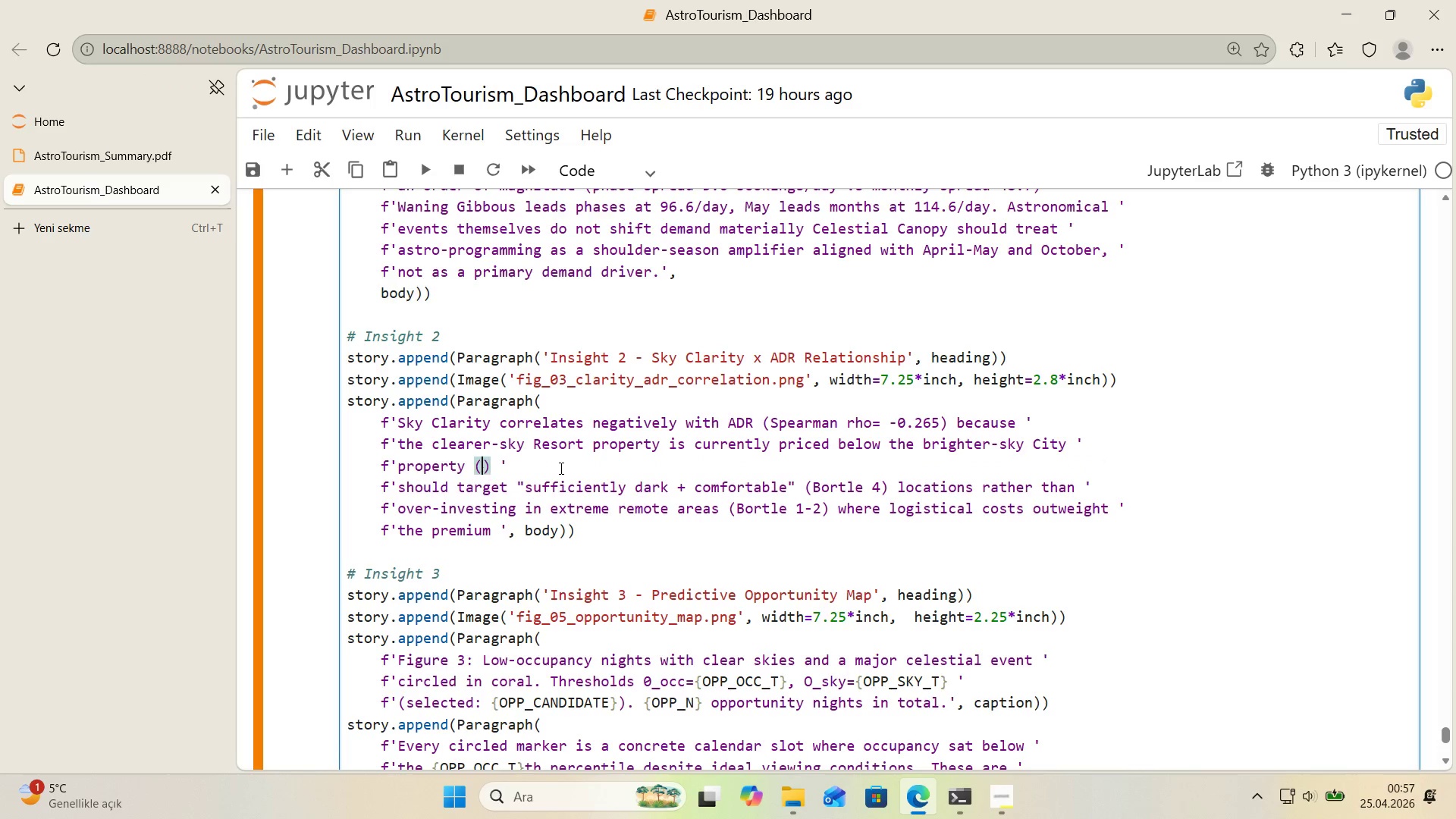 
key(ArrowLeft)
 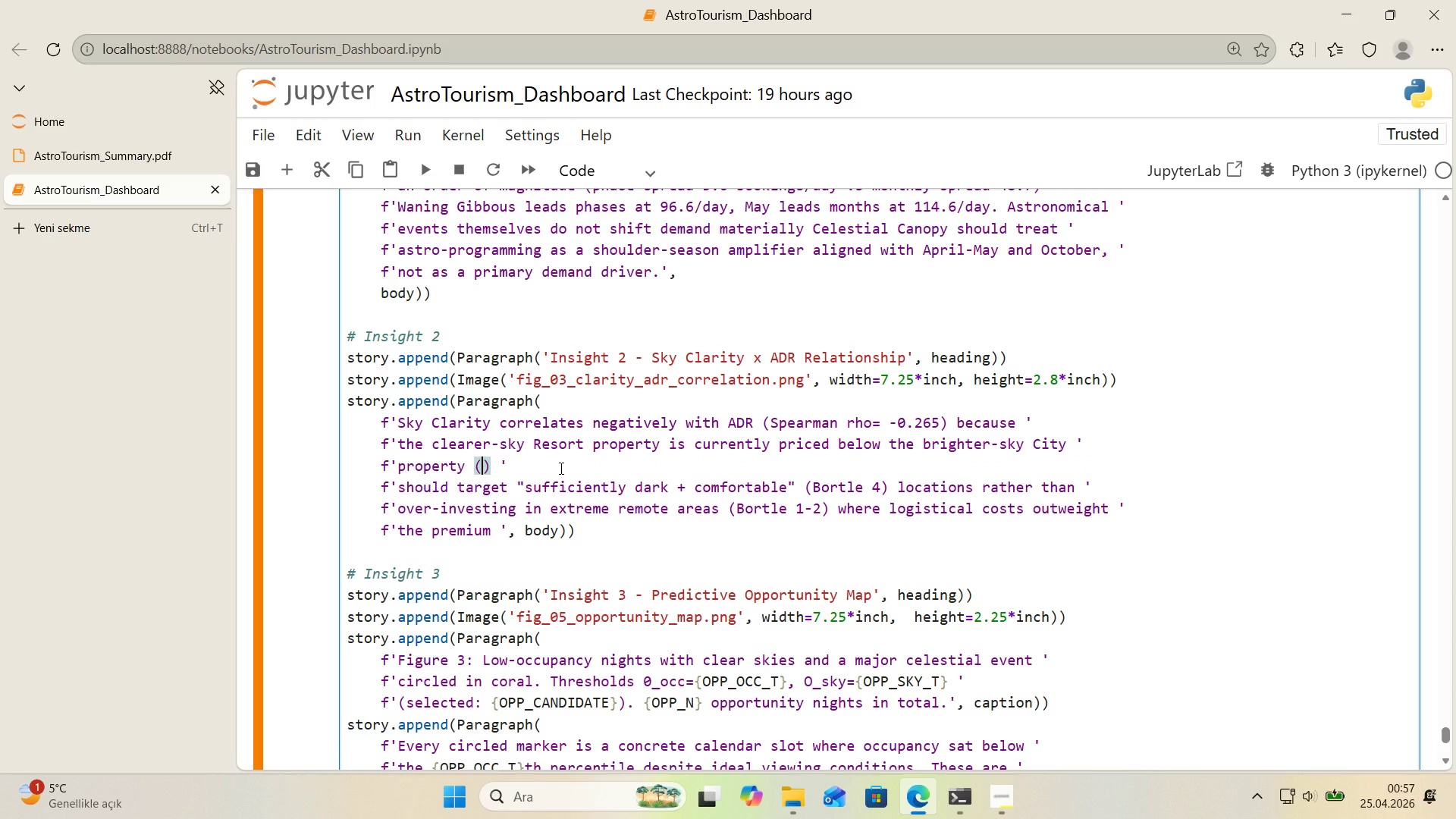 
type(EUR 90 V)
key(Backspace)
type(vs ER)
key(Backspace)
type(UR 105)
 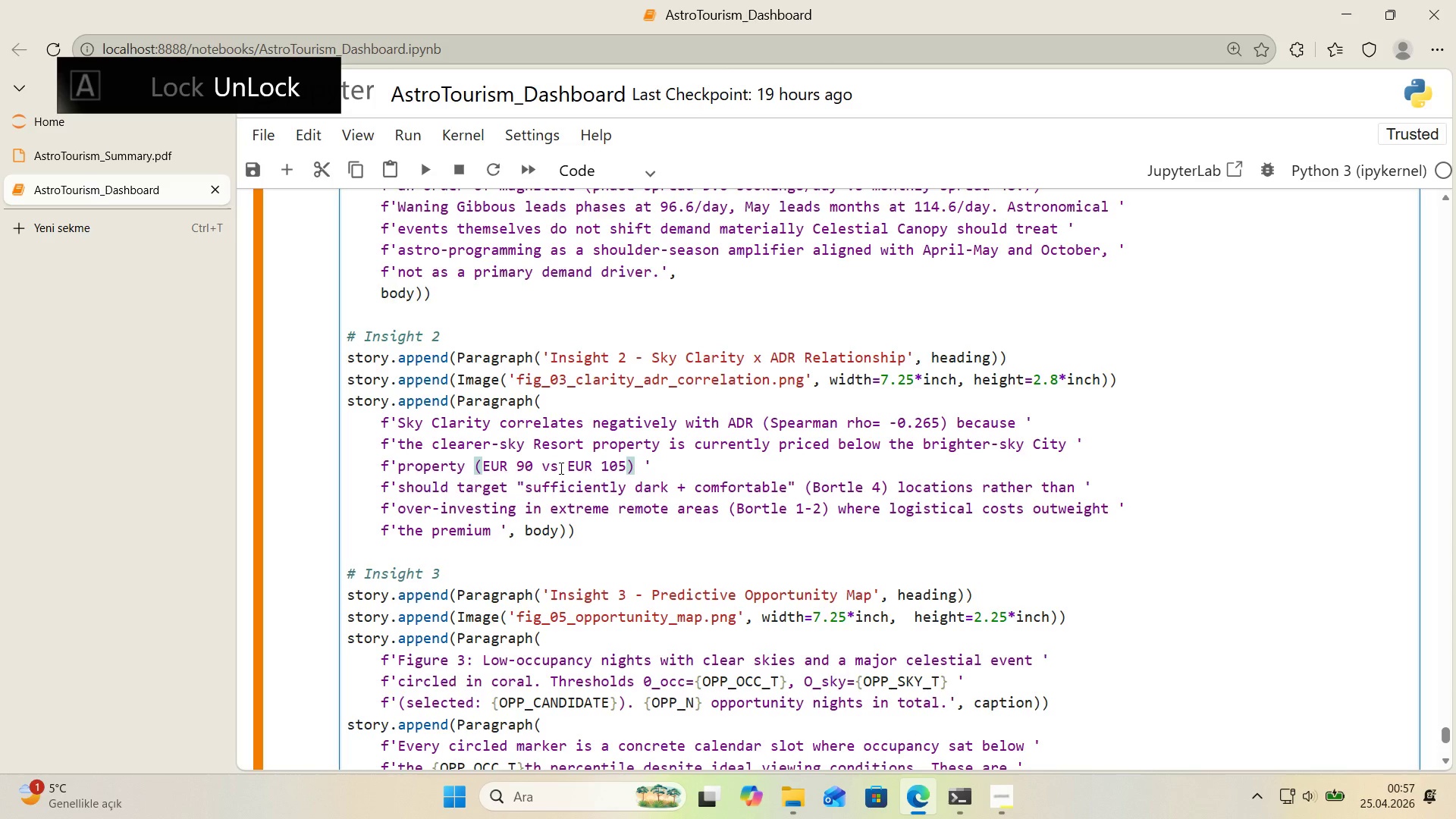 
key(ArrowRight)
 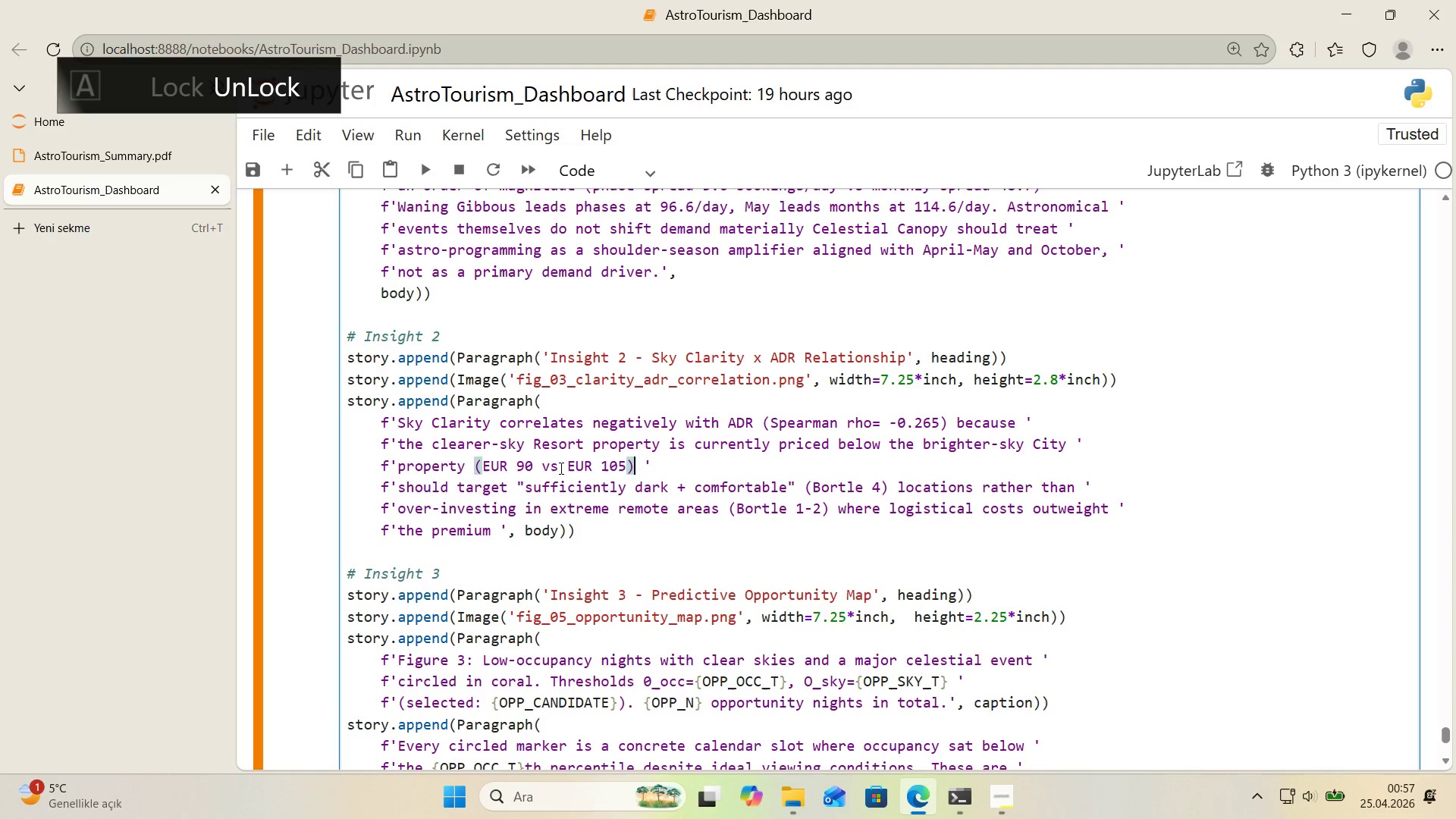 
type( mean)
 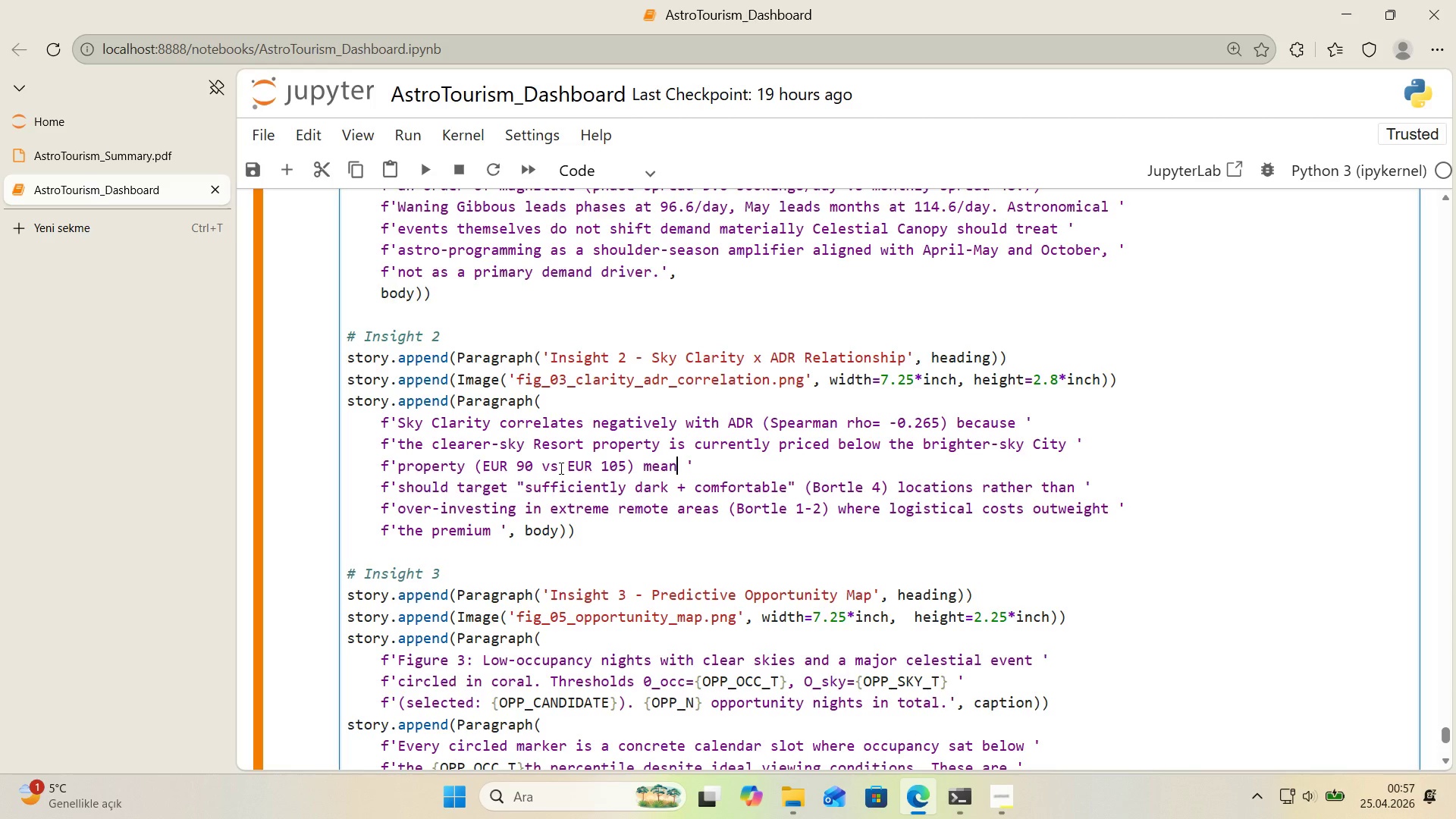 
key(Backspace)
 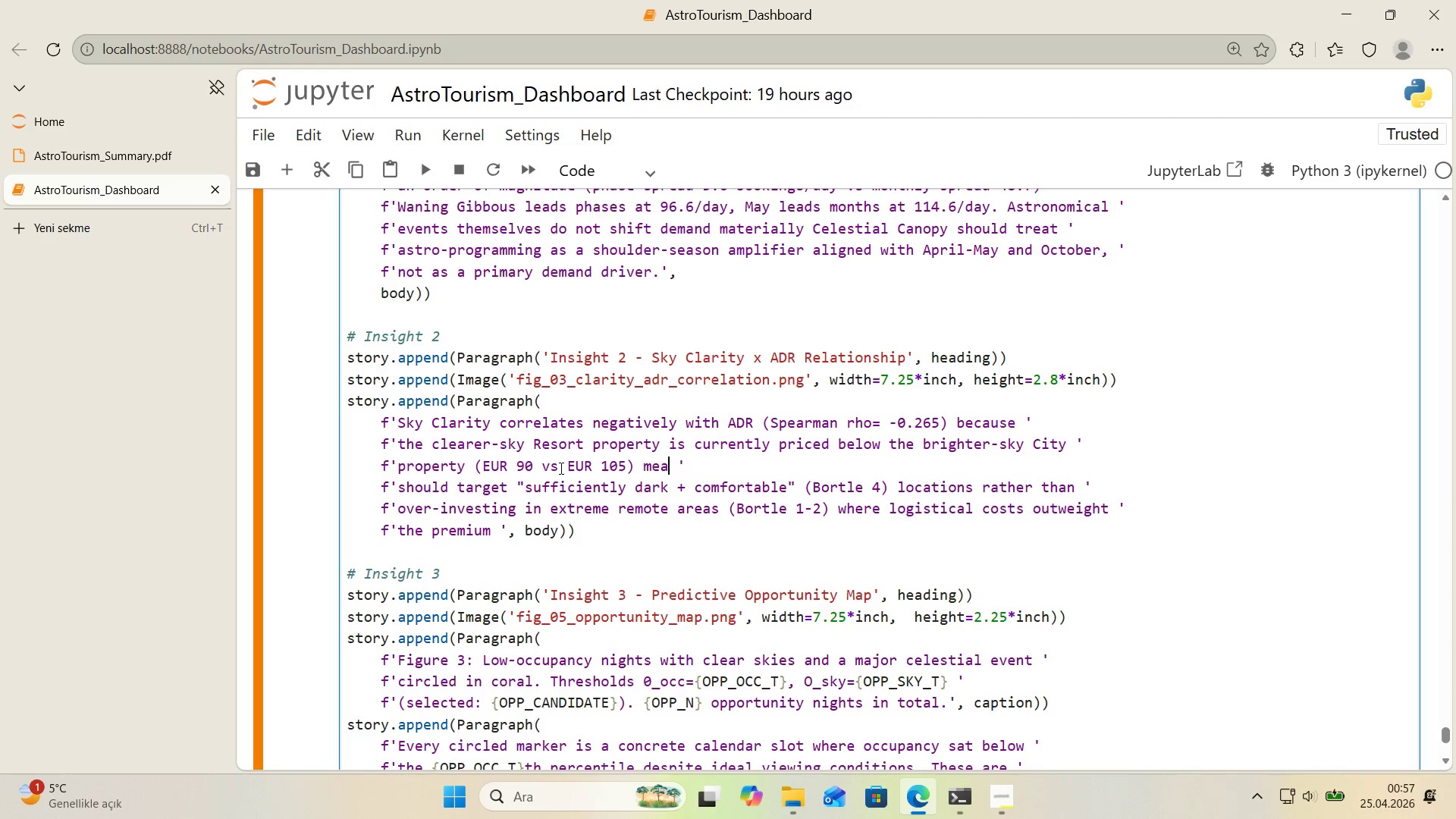 
key(Backspace)
 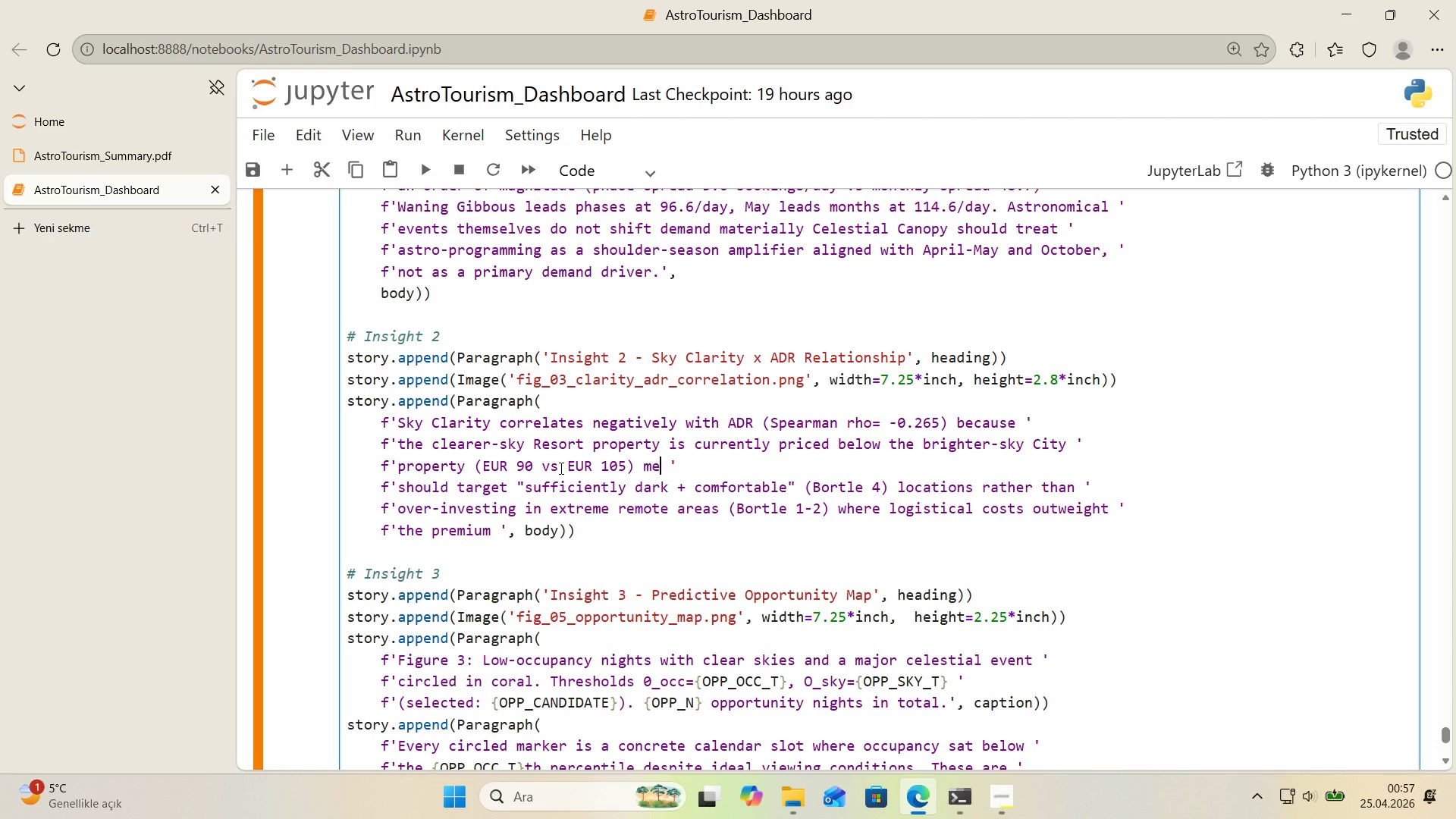 
key(Backspace)
 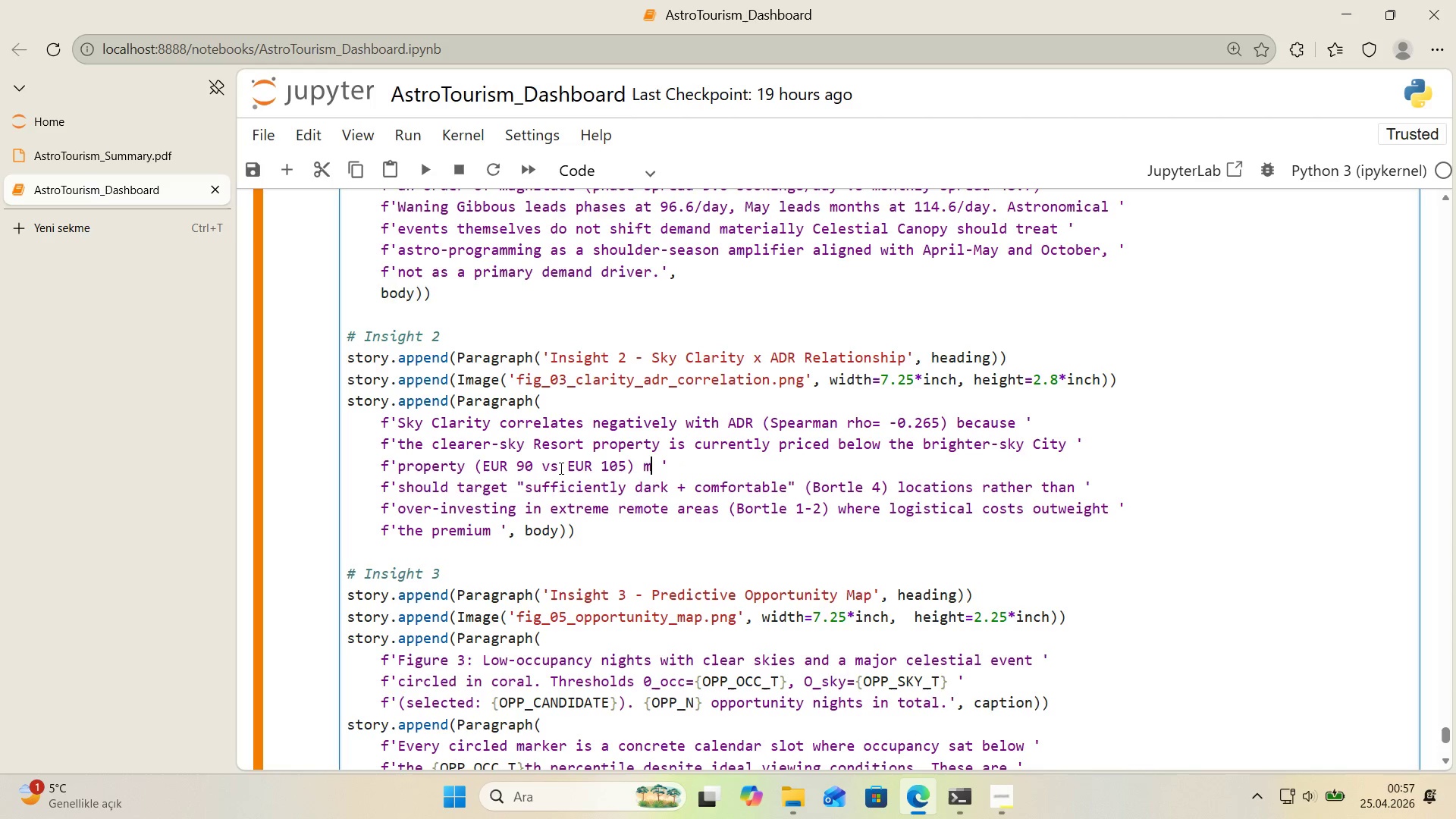 
key(Backspace)
 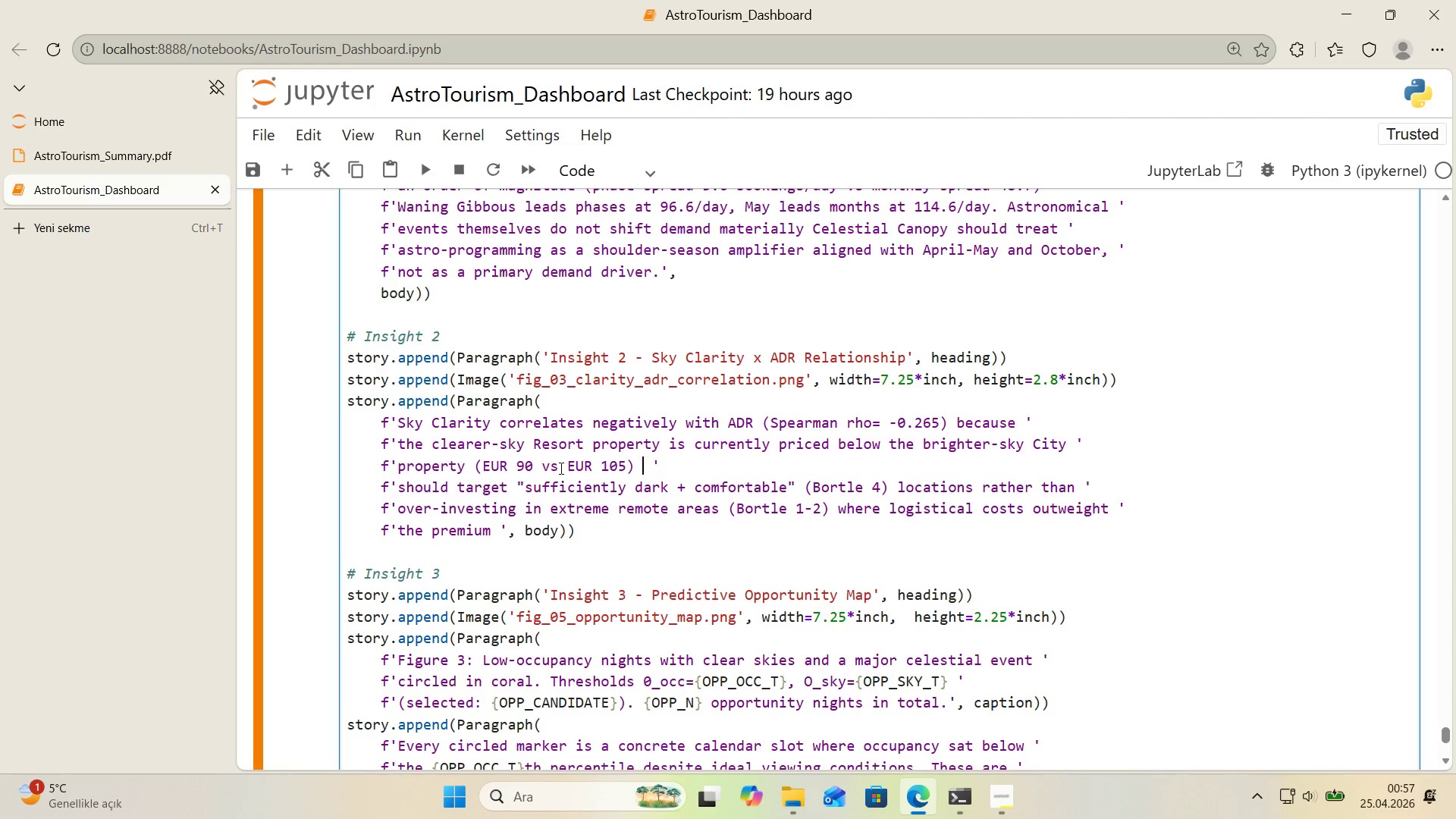 
key(Backspace)
 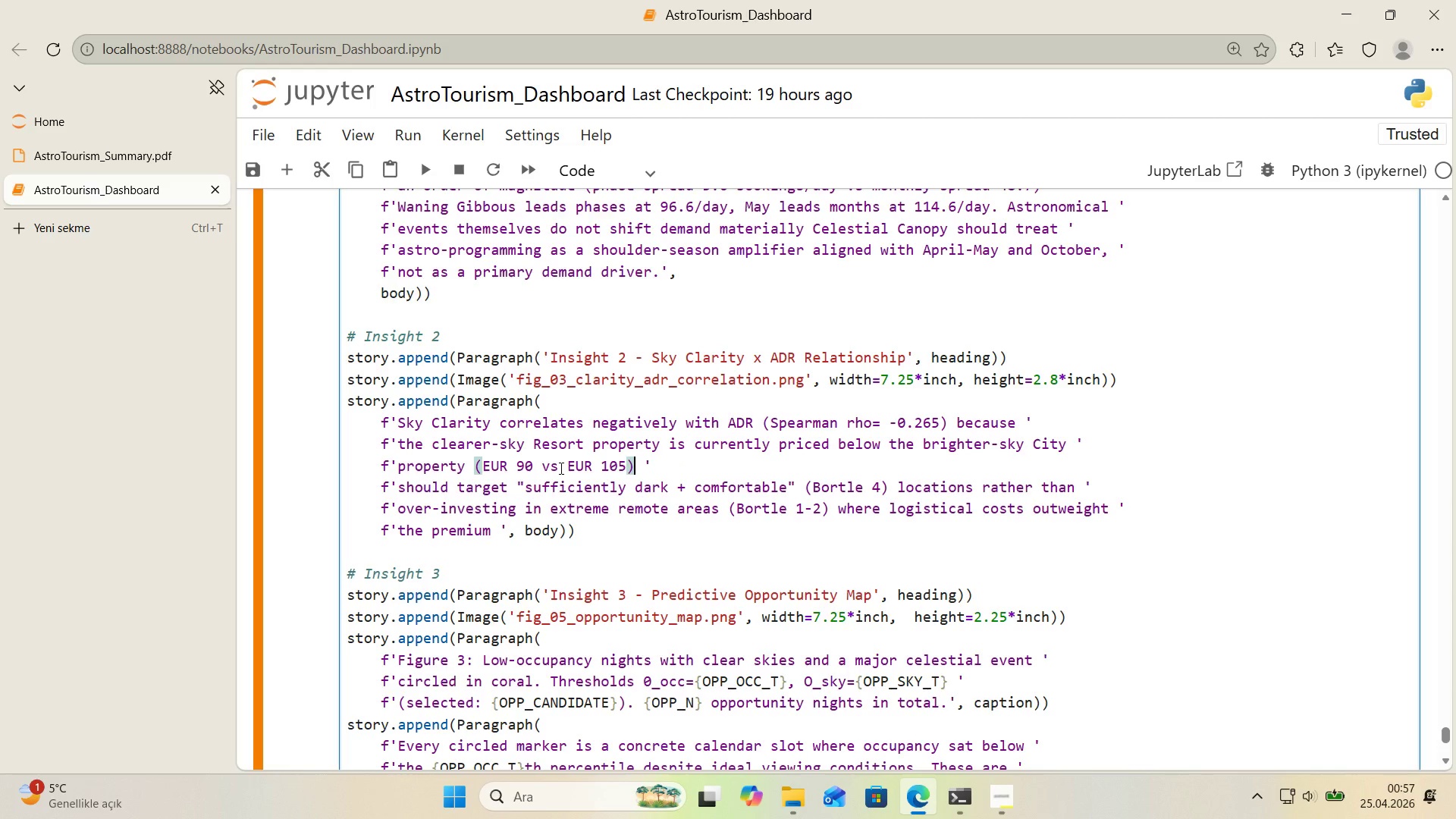 
key(ArrowLeft)
 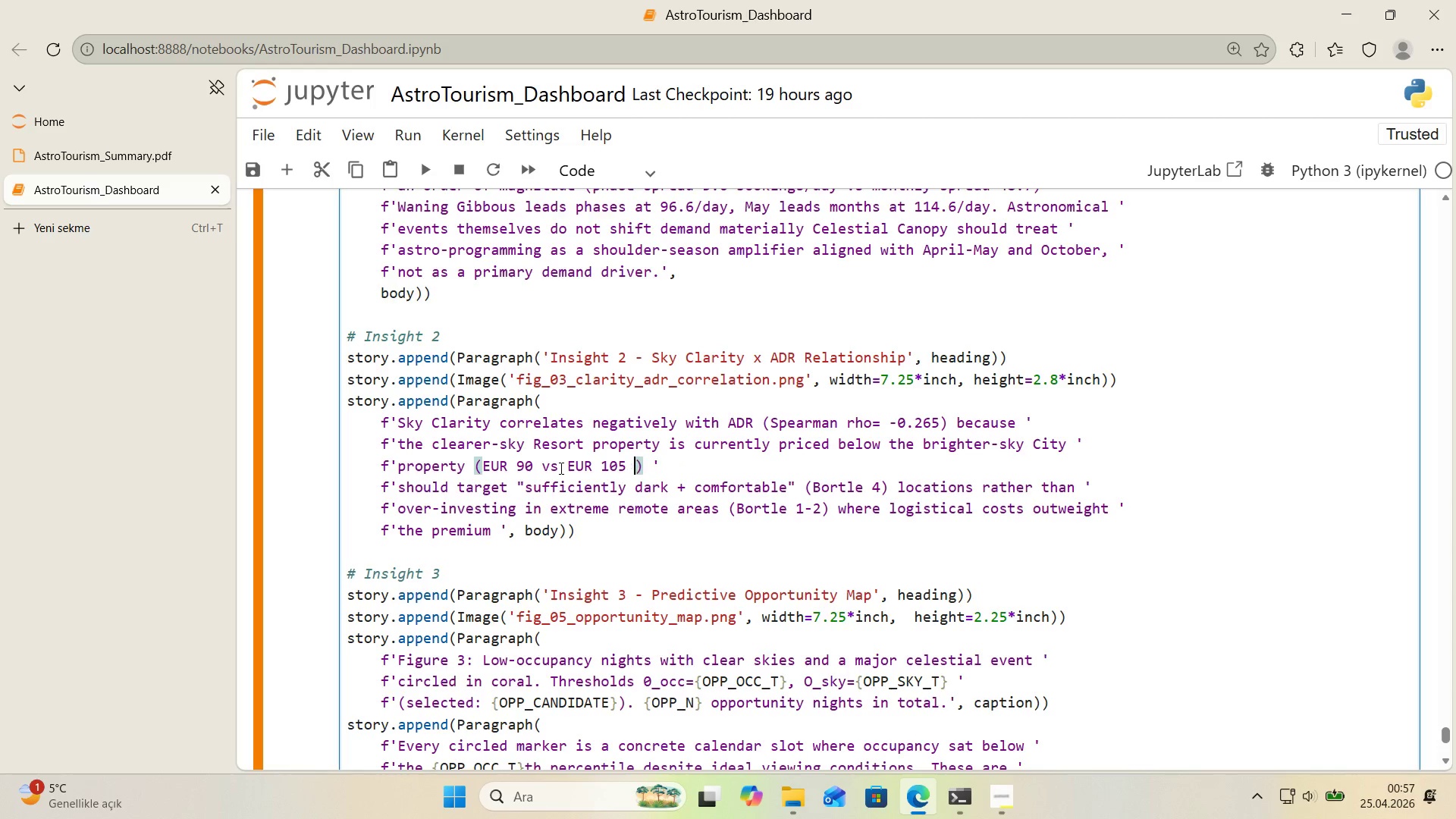 
type( mean ADR)
 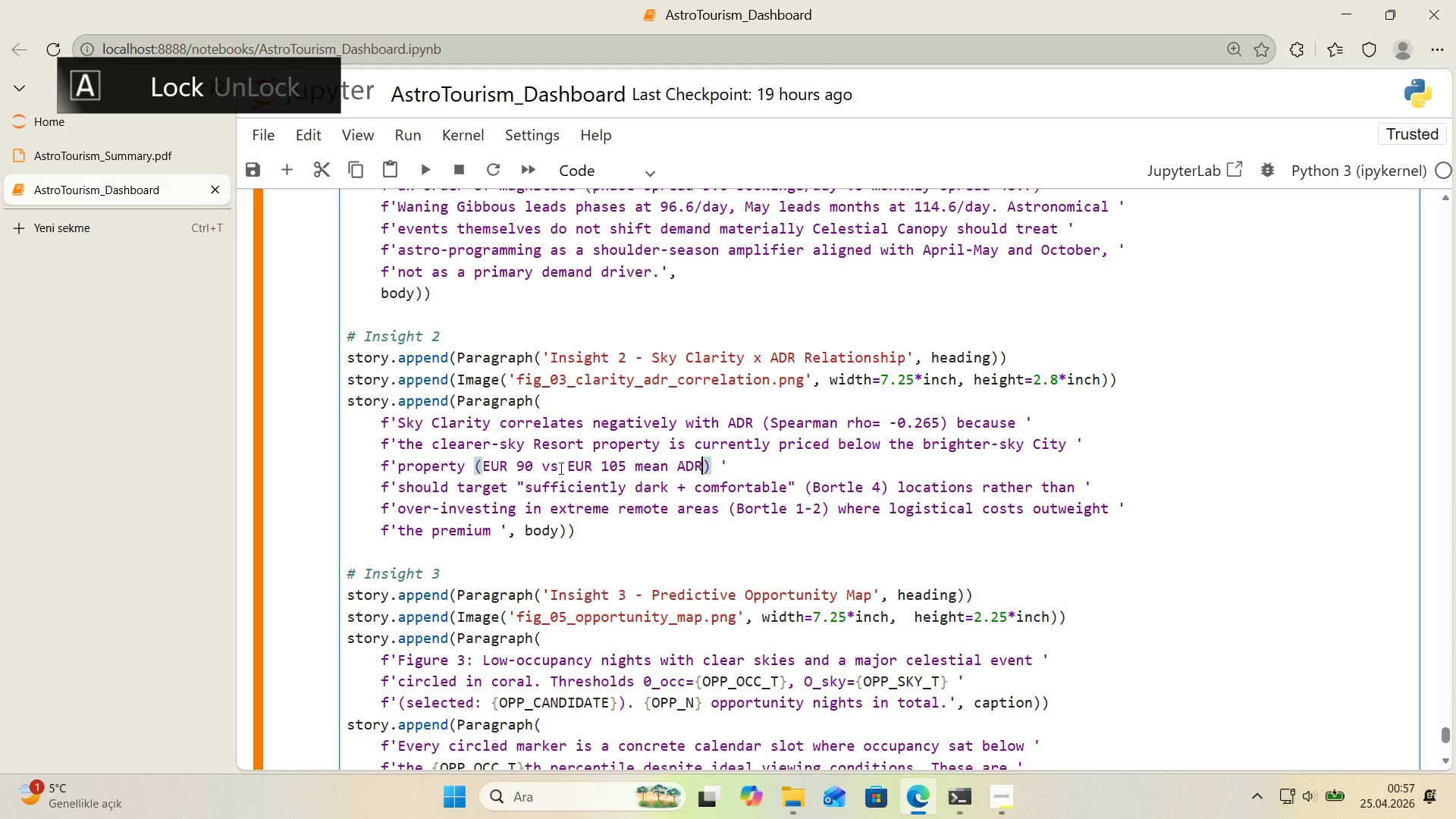 
key(ArrowRight)
 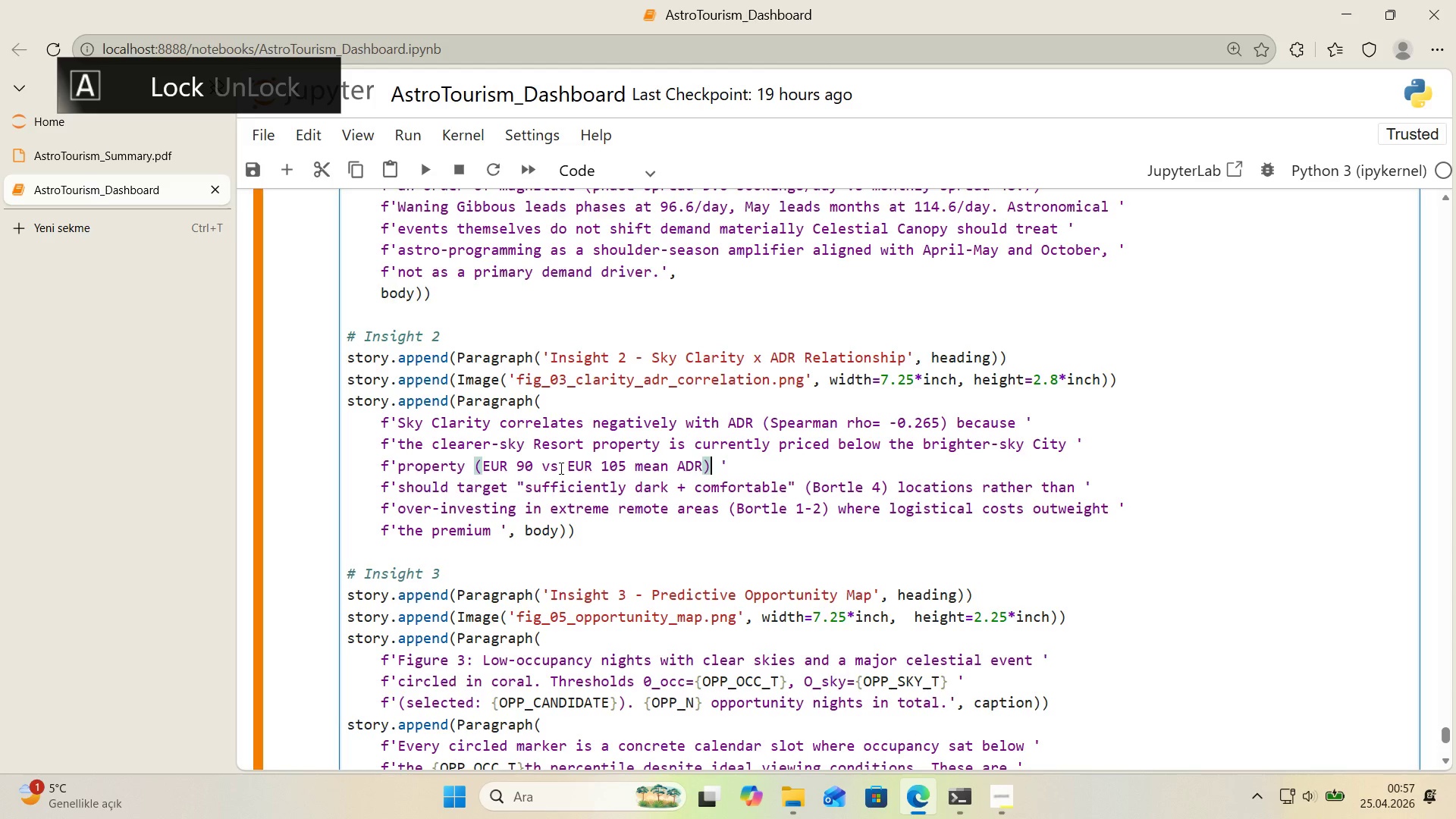 
type(. tHE)
key(Backspace)
key(Backspace)
key(Backspace)
type(There 's no dark-sky prem'um)
 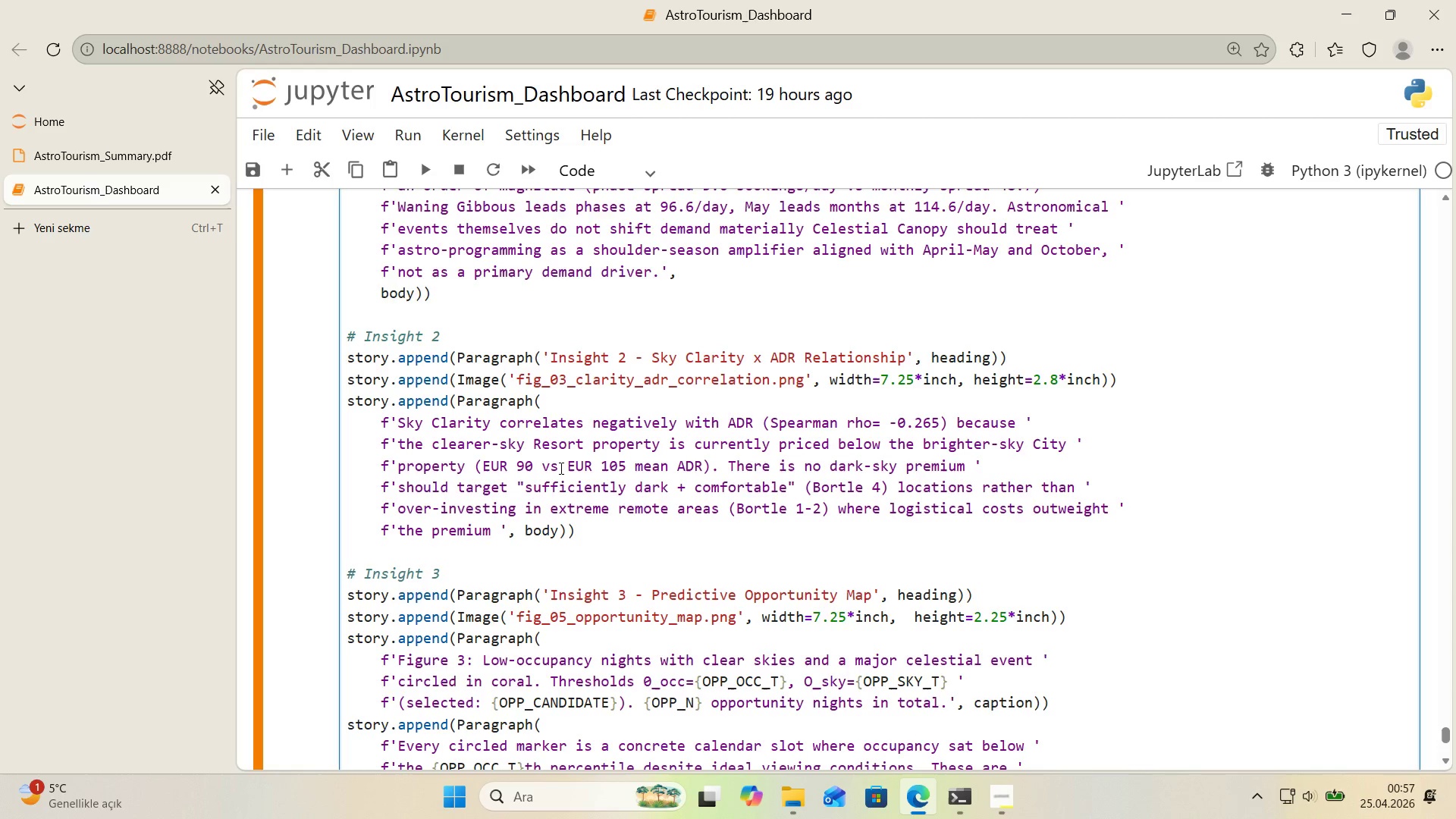 
wait(16.72)
 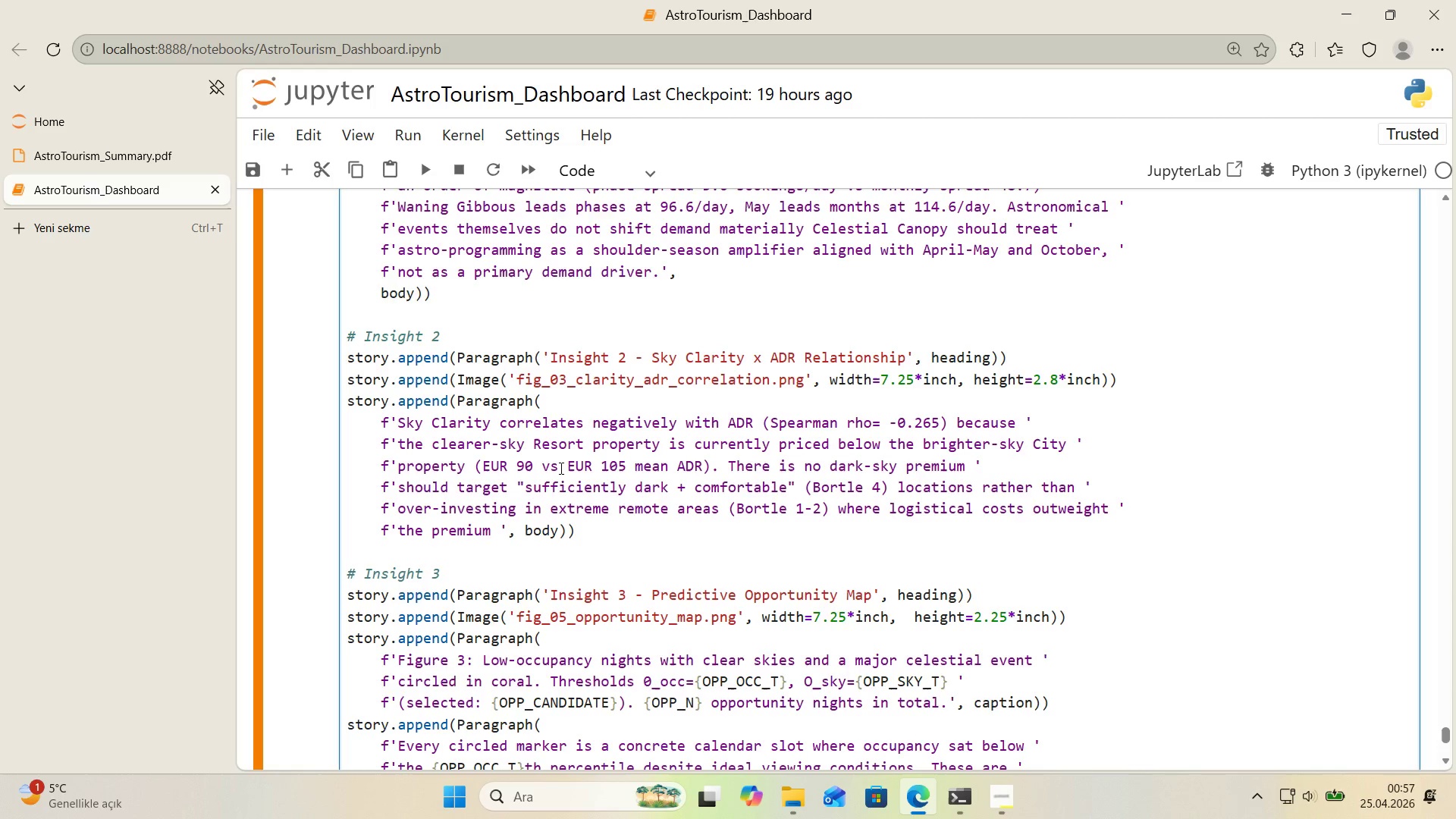 
type( 'n the ex'st'ng pr'c'ng struct)
 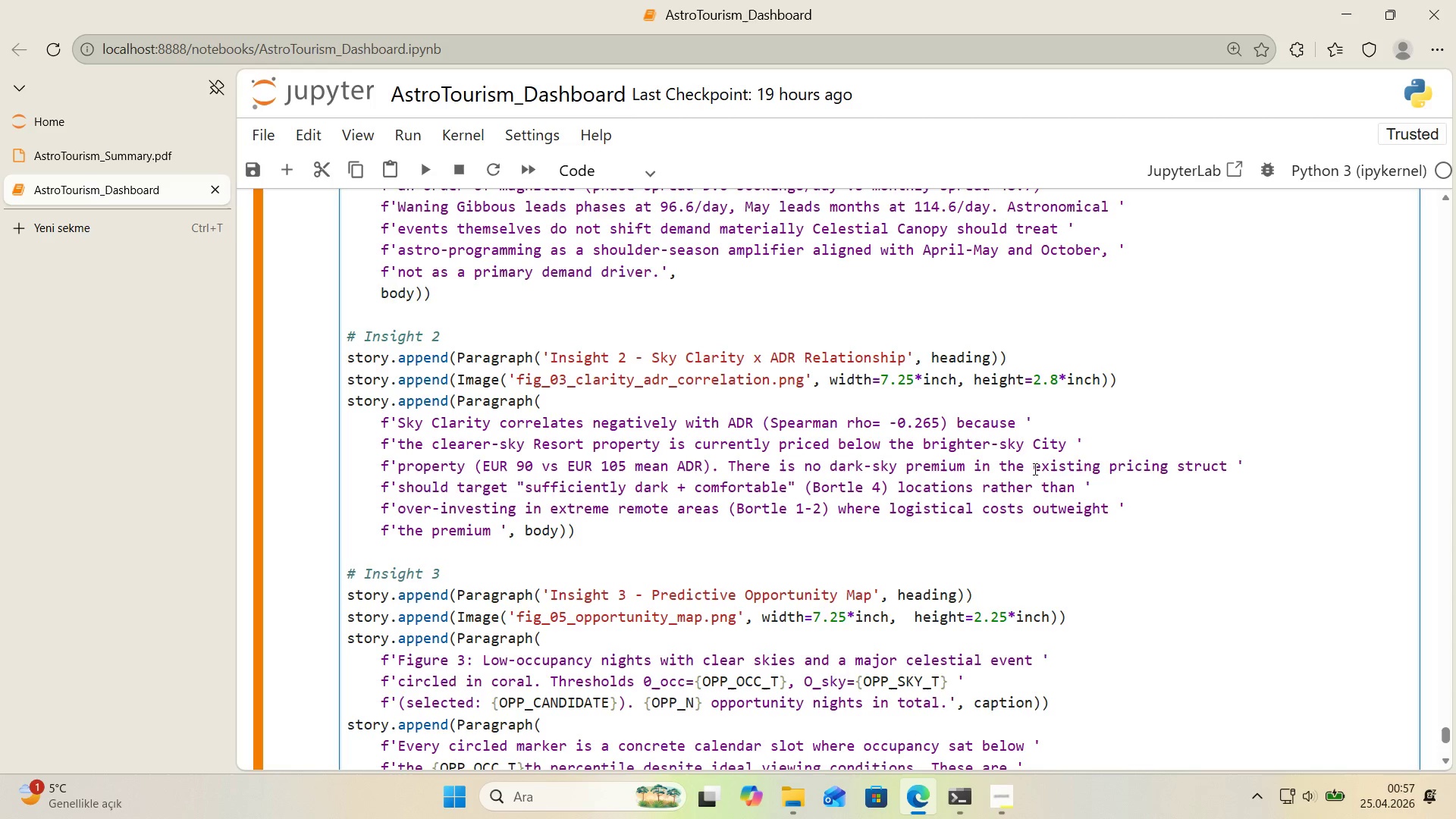 
left_click_drag(start_coordinate=[1112, 467], to_coordinate=[1238, 472])
 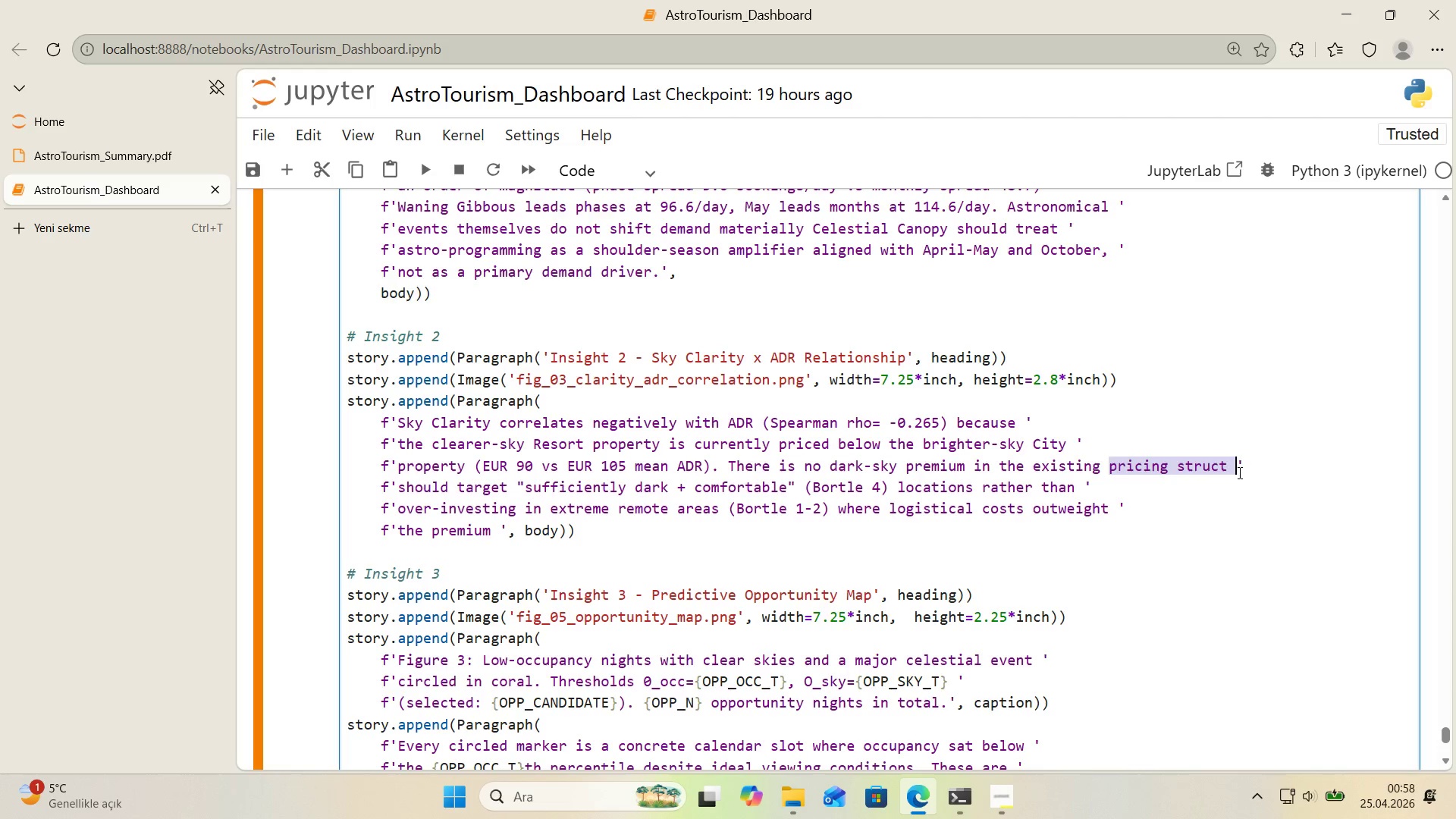 
key(Backspace)
 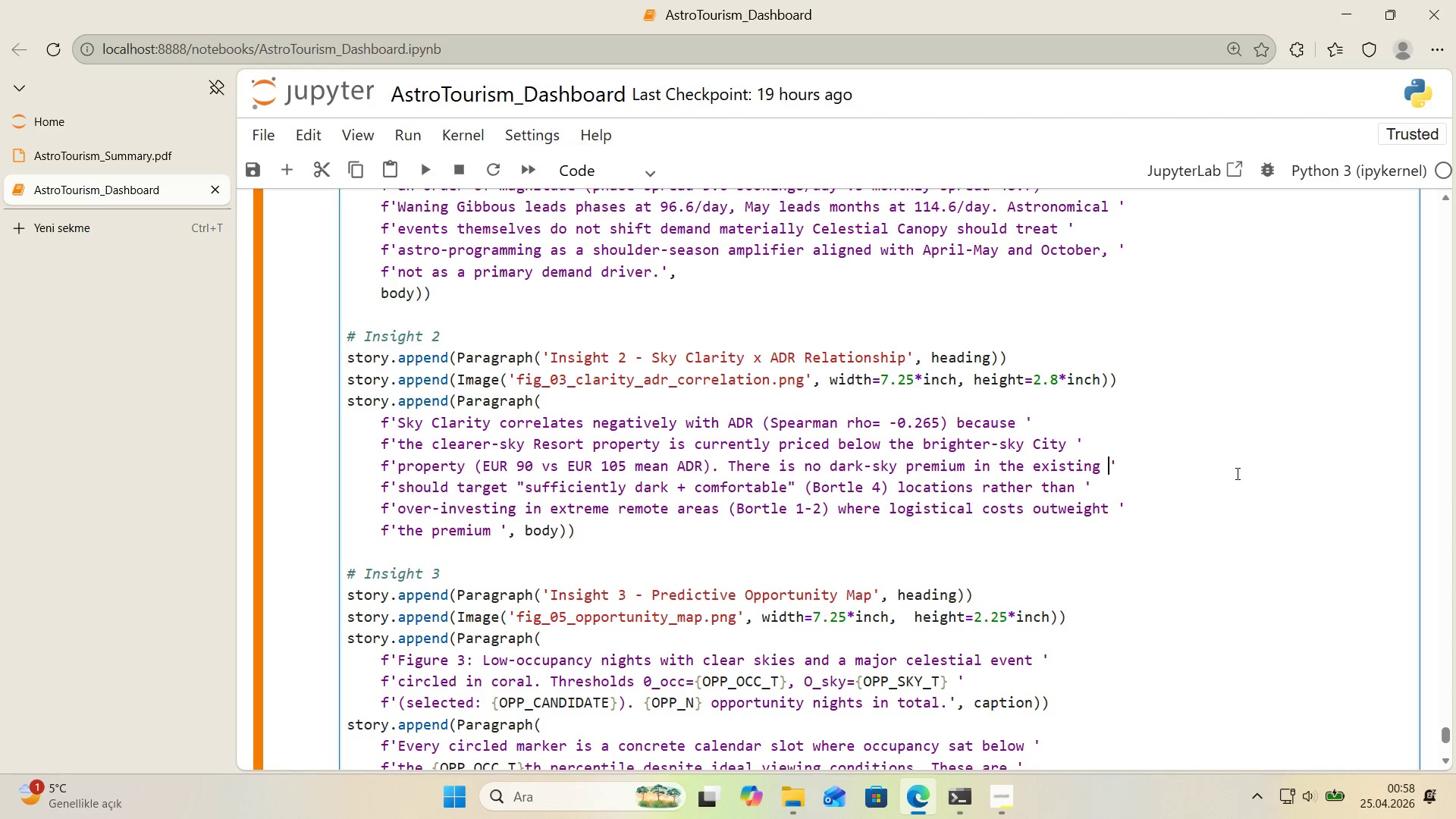 
key(Backspace)
 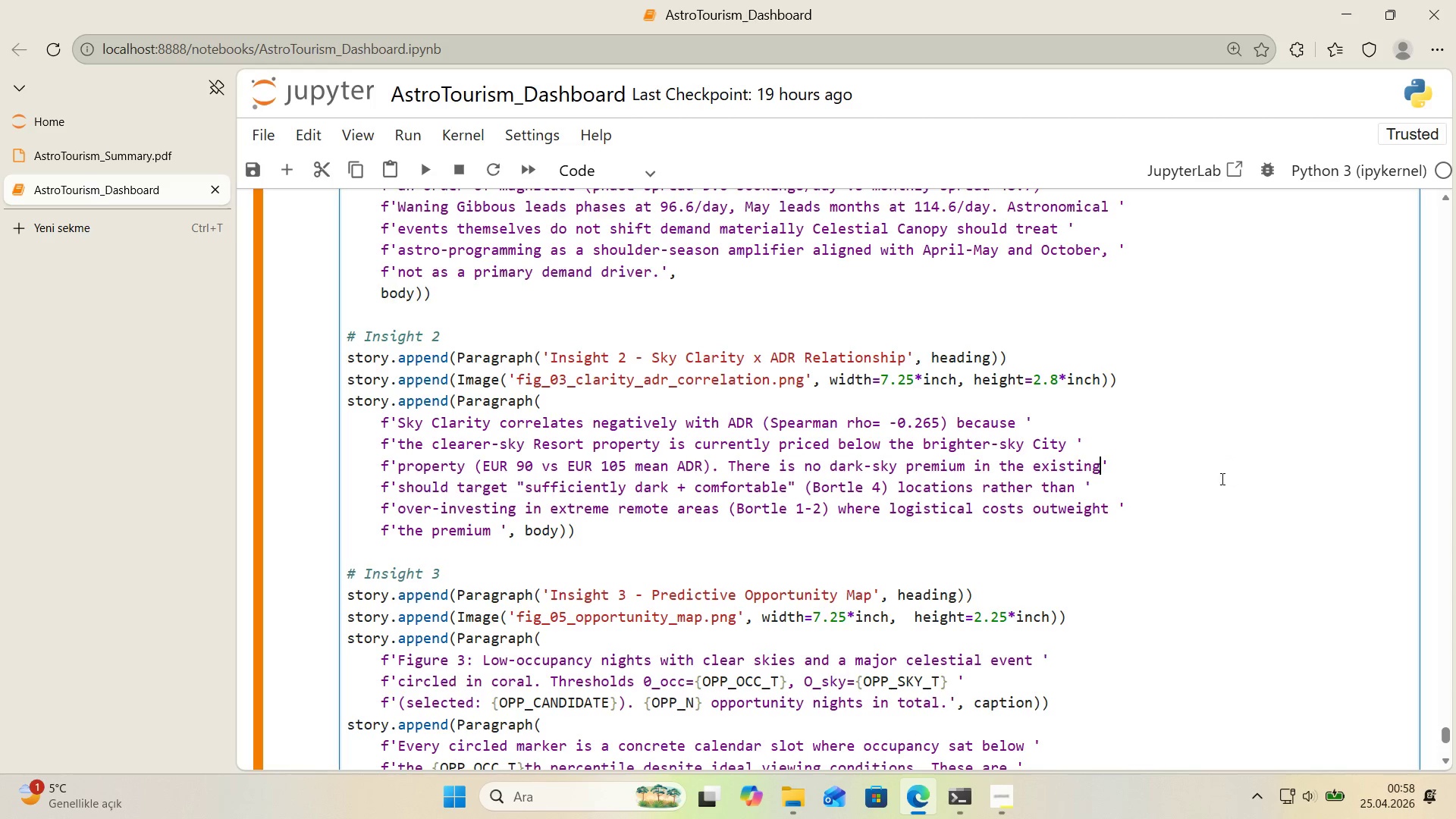 
key(Space)
 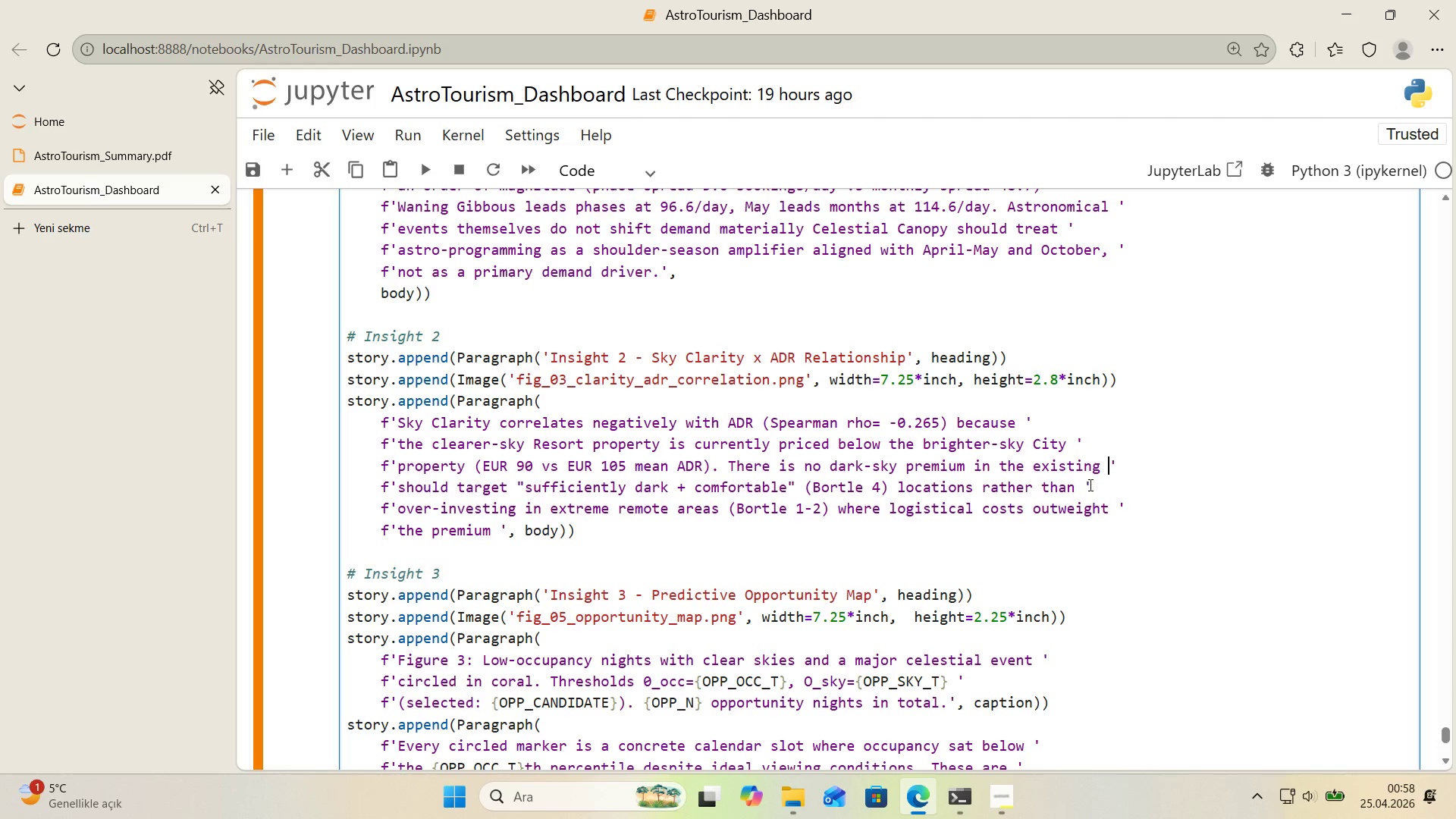 
left_click([1089, 485])
 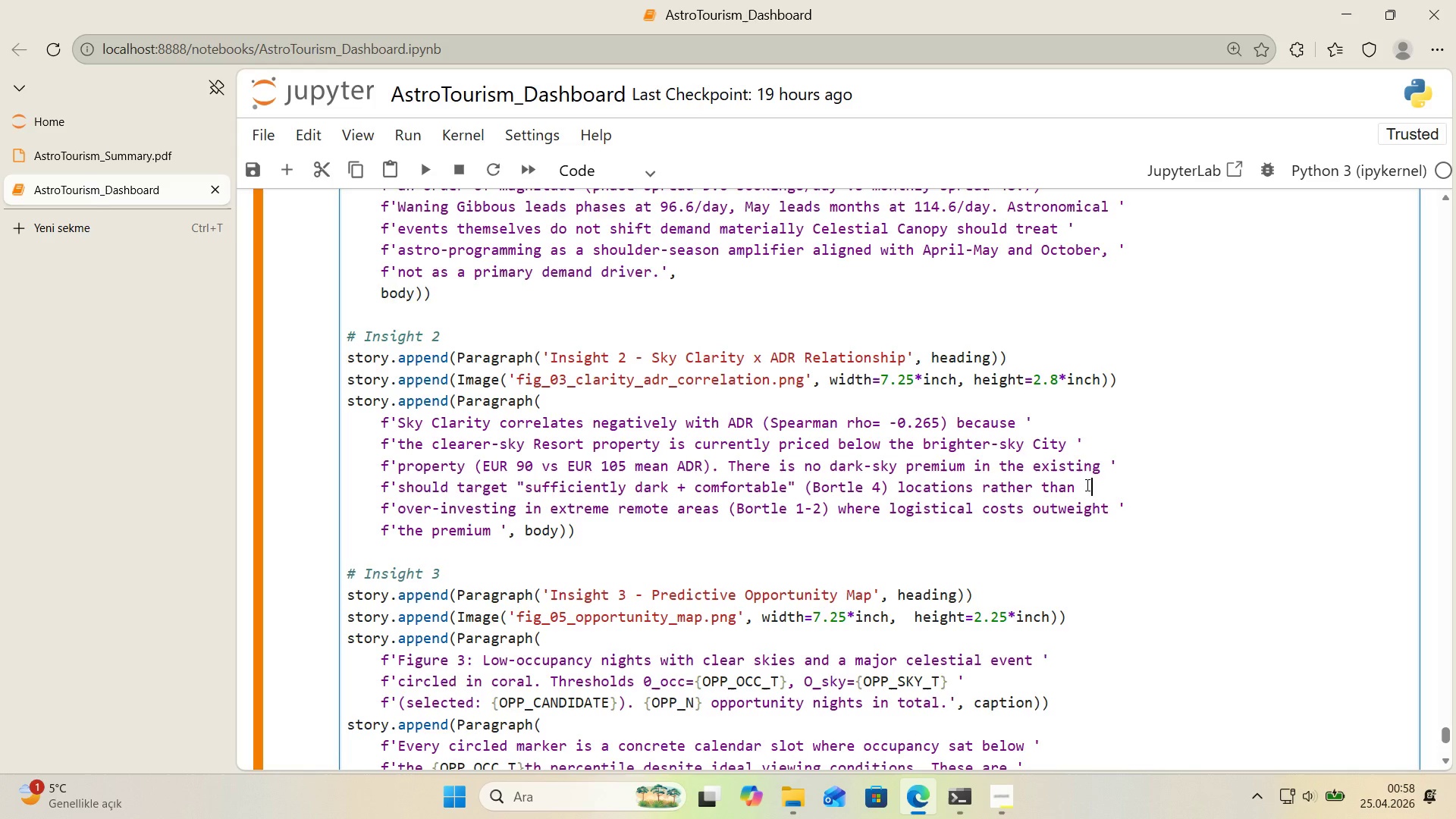 
left_click_drag(start_coordinate=[1086, 485], to_coordinate=[397, 482])
 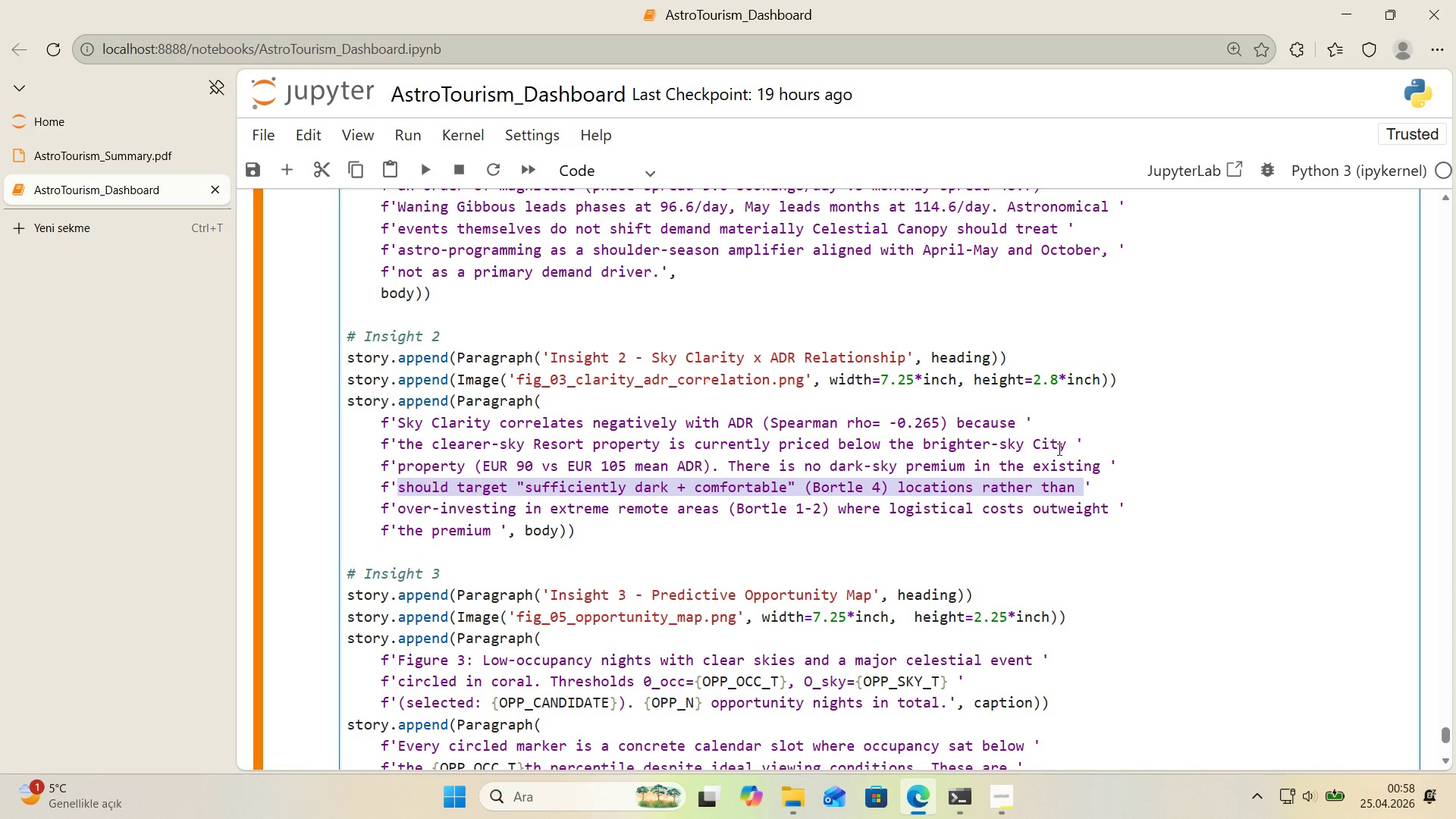 
key(Backspace)
 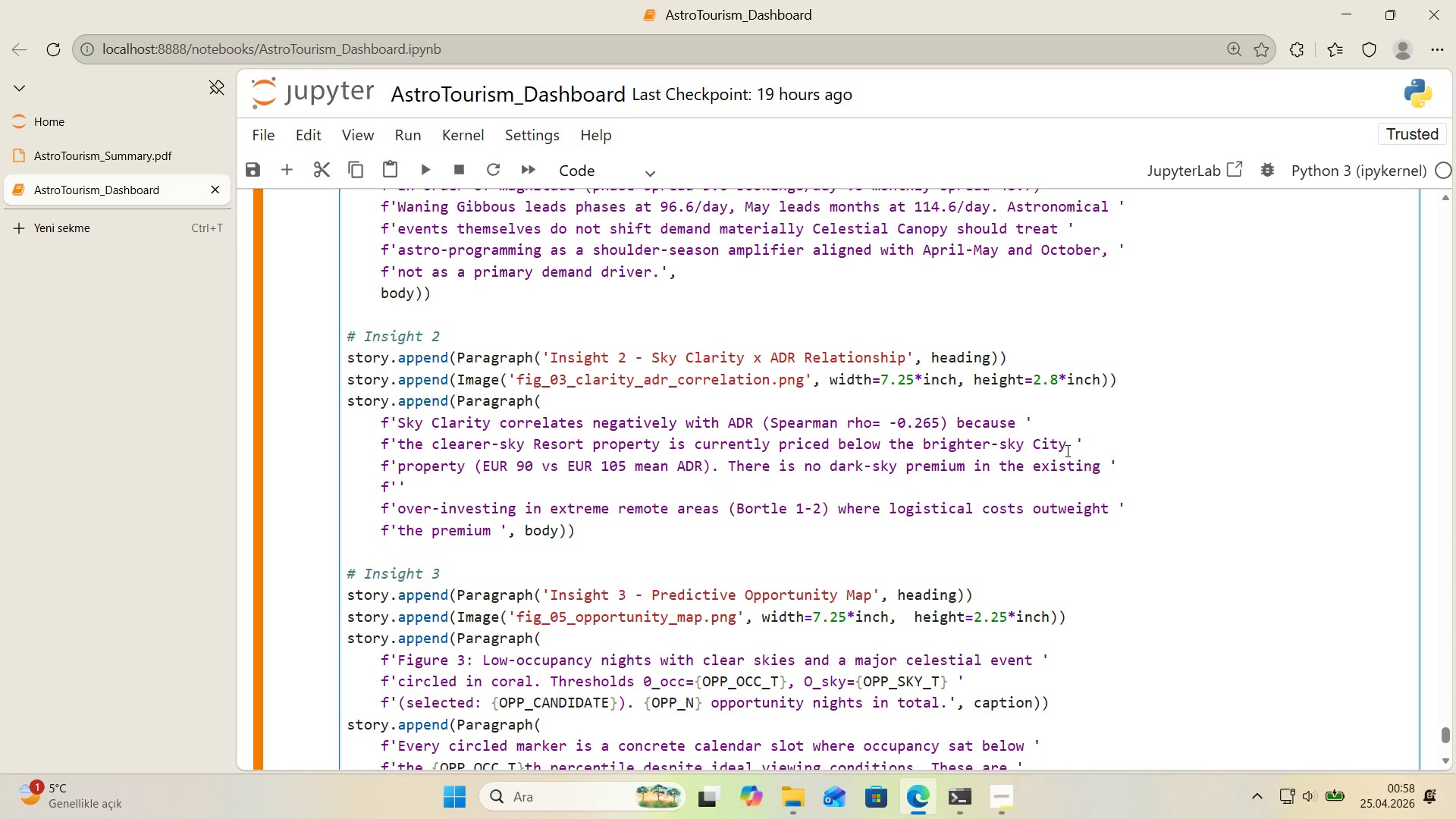 
wait(7.78)
 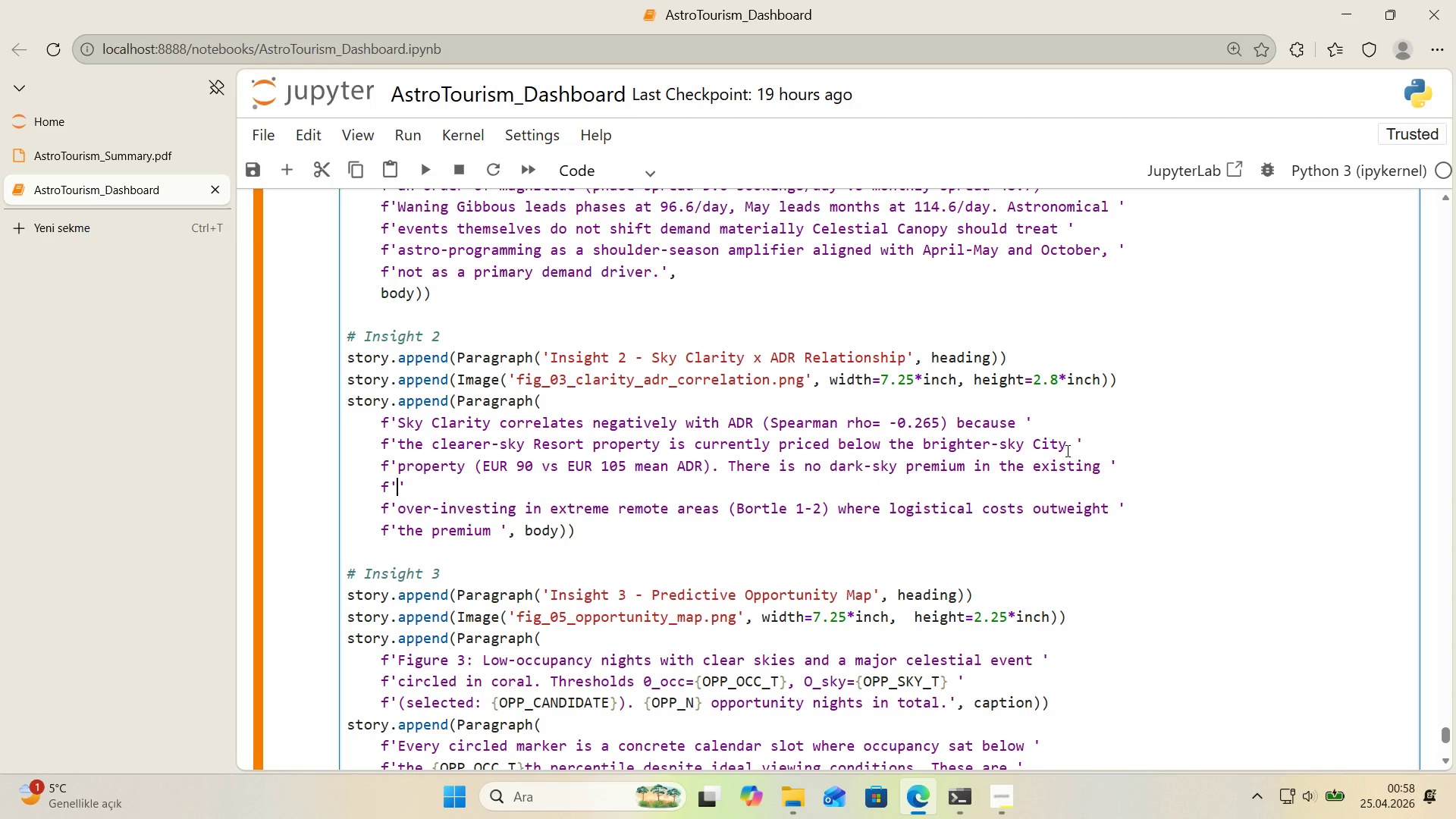 
type(pr'c'ng structure th's 's the central commerc'al )
 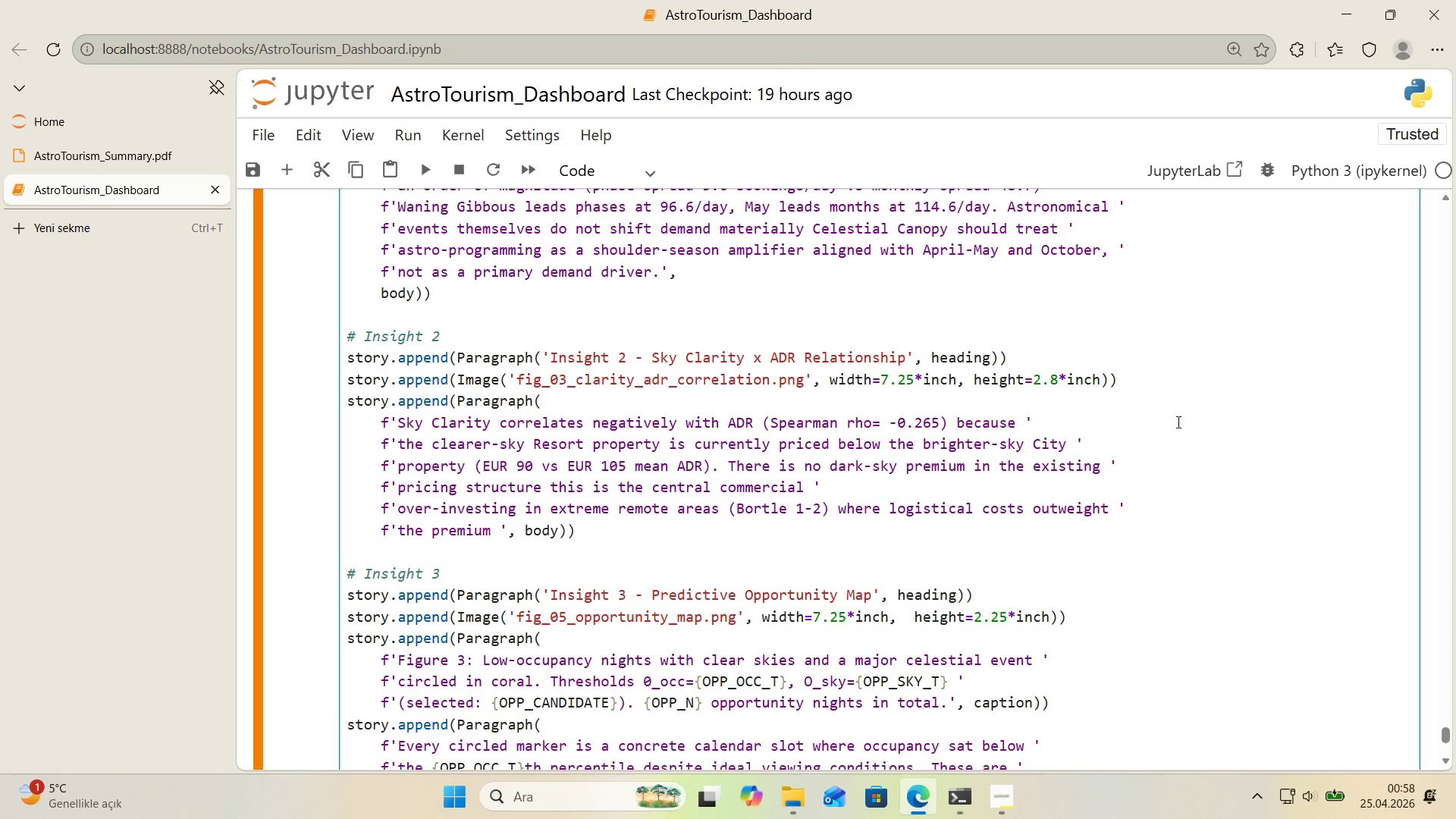 
left_click_drag(start_coordinate=[904, 468], to_coordinate=[1100, 467])
 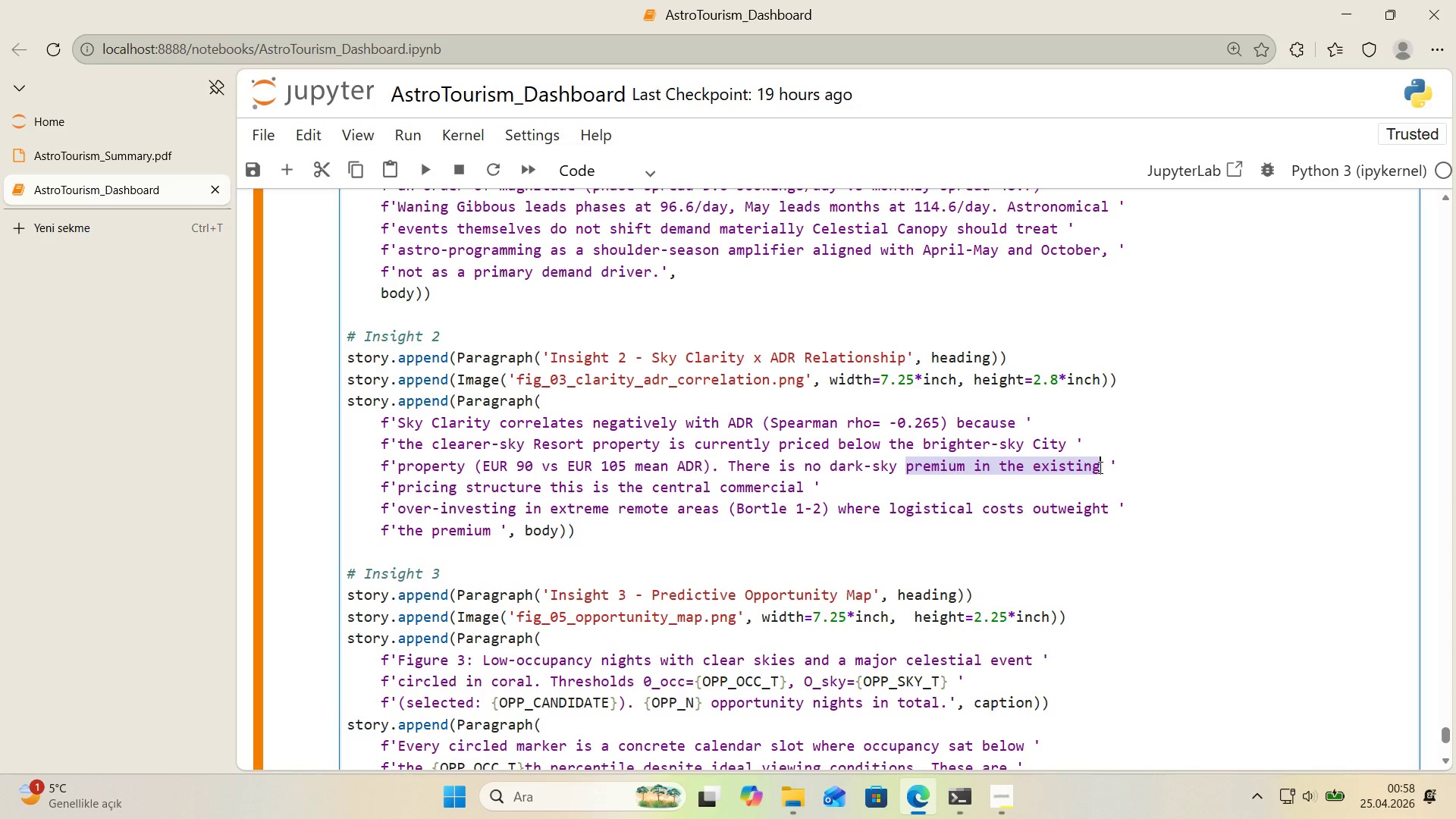 
key(Control+ControlLeft)
 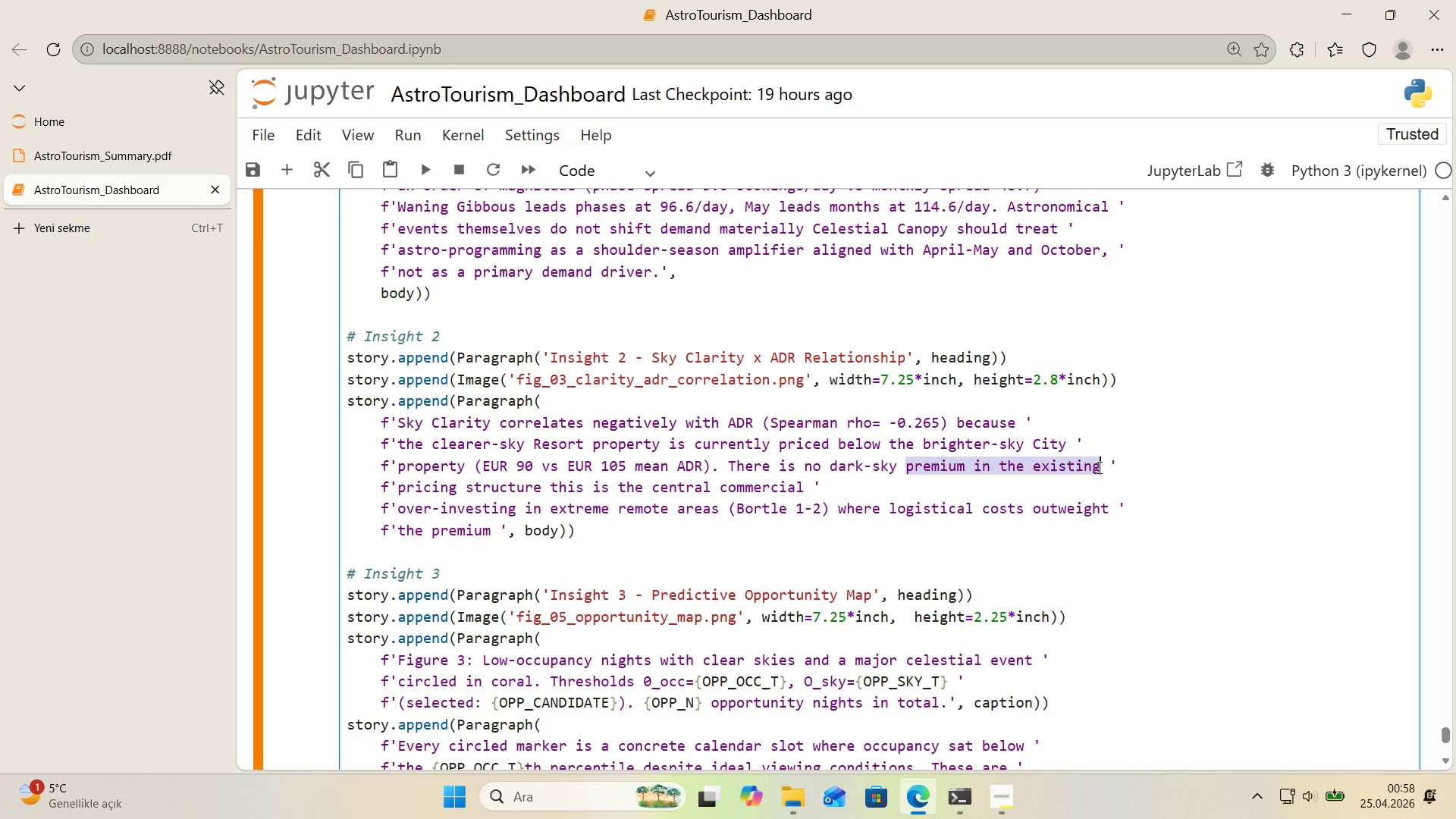 
key(Control+X)
 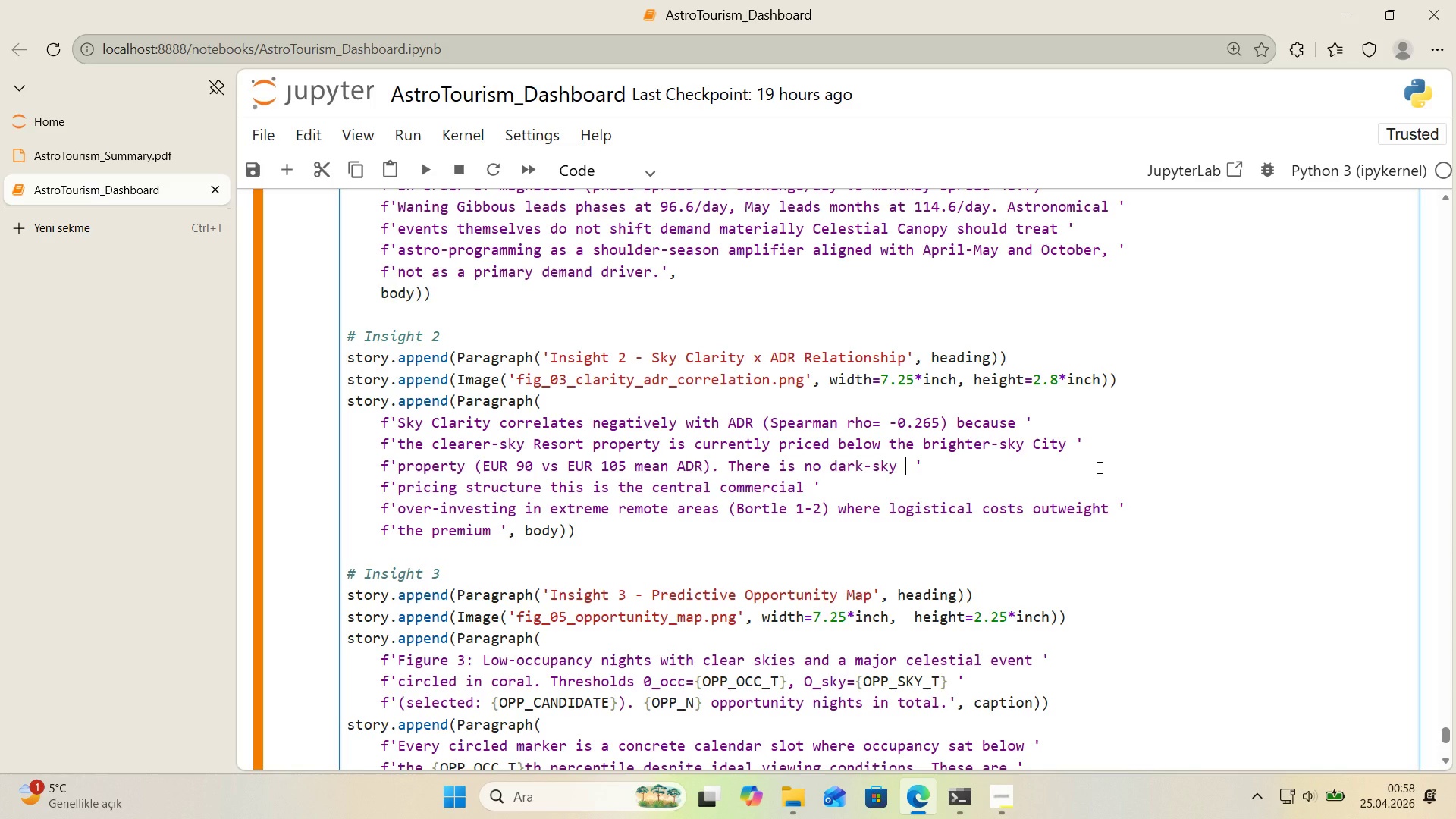 
key(Control+ControlLeft)
 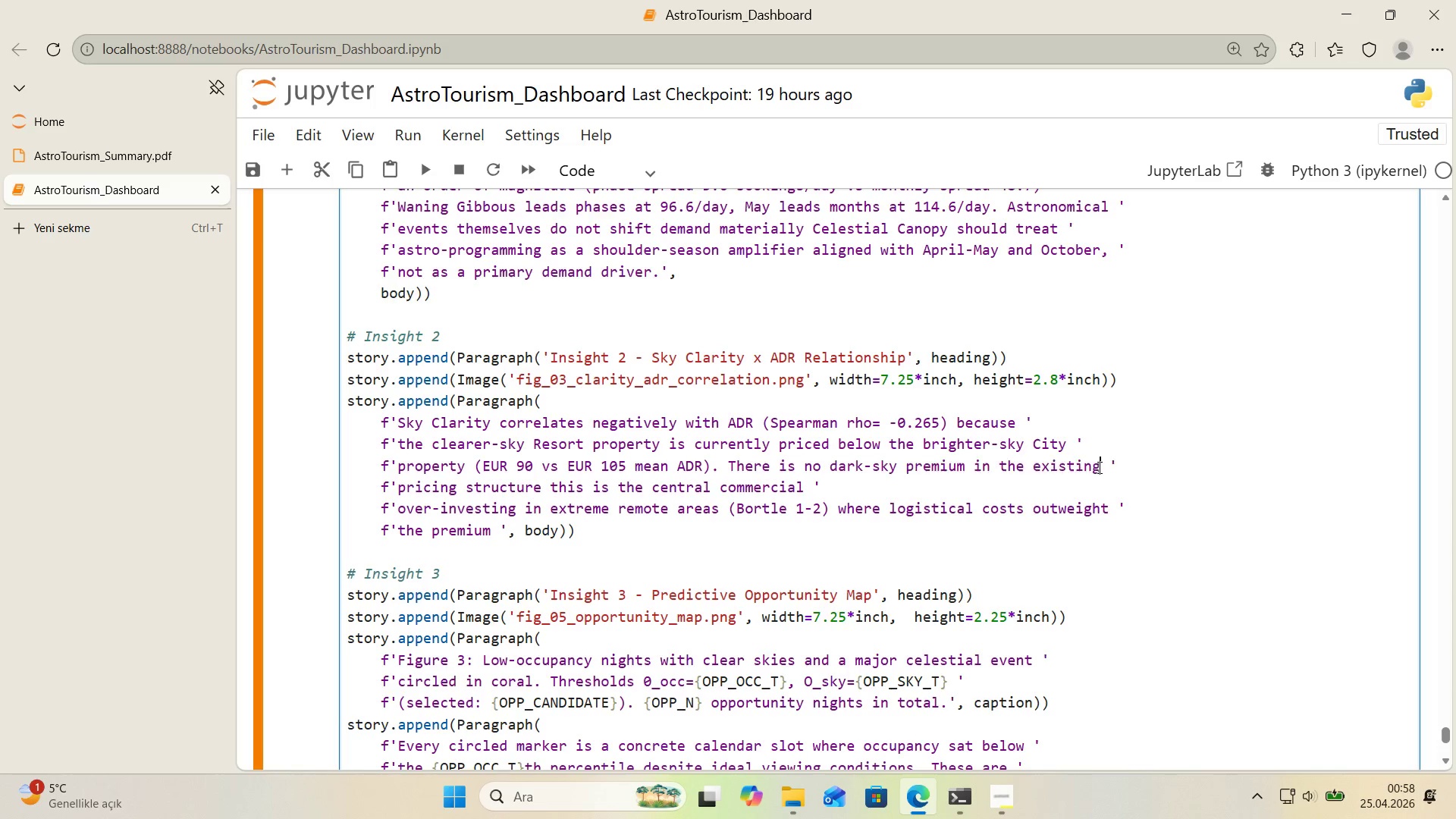 
key(Control+V)
 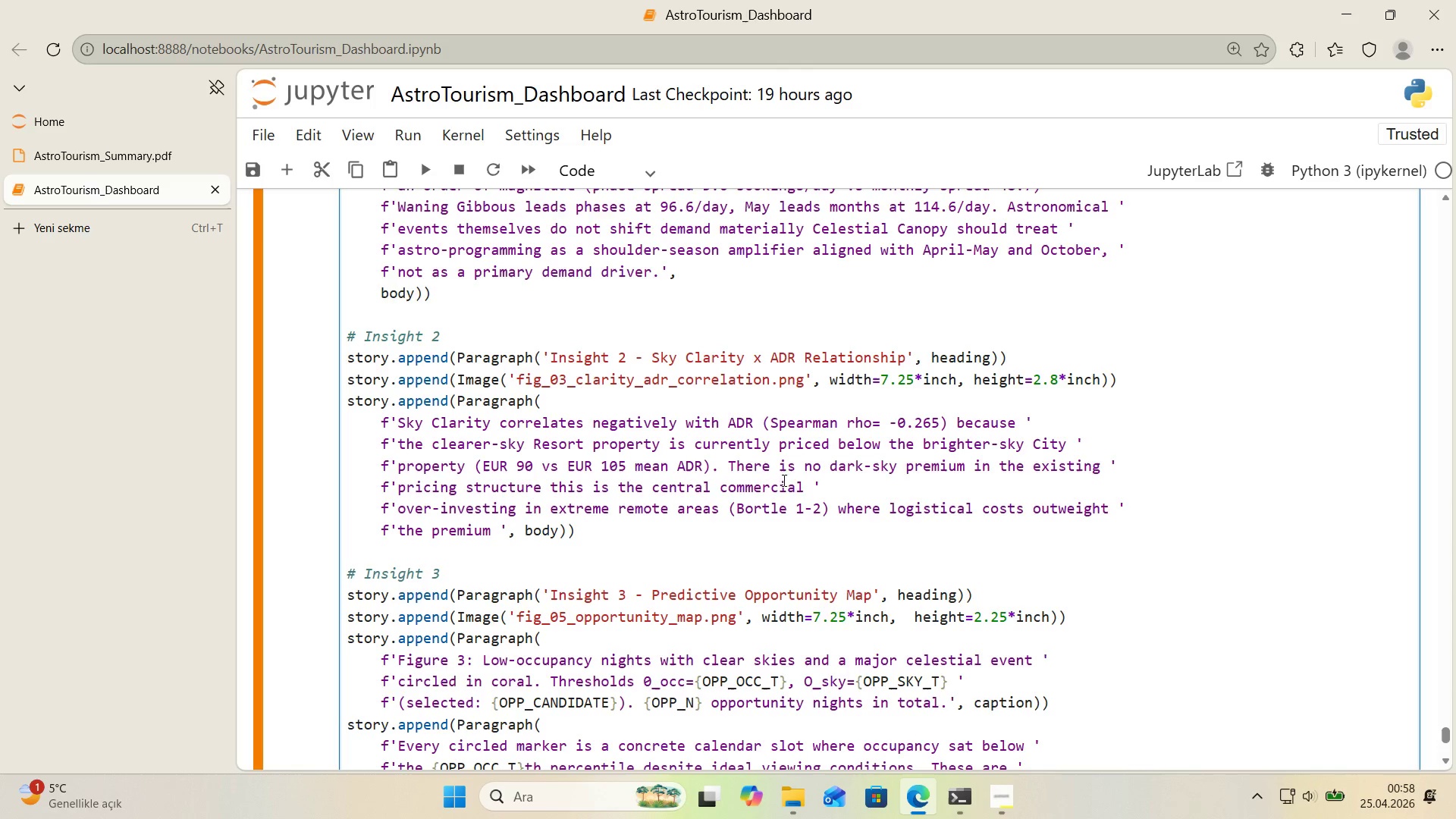 
left_click([812, 494])
 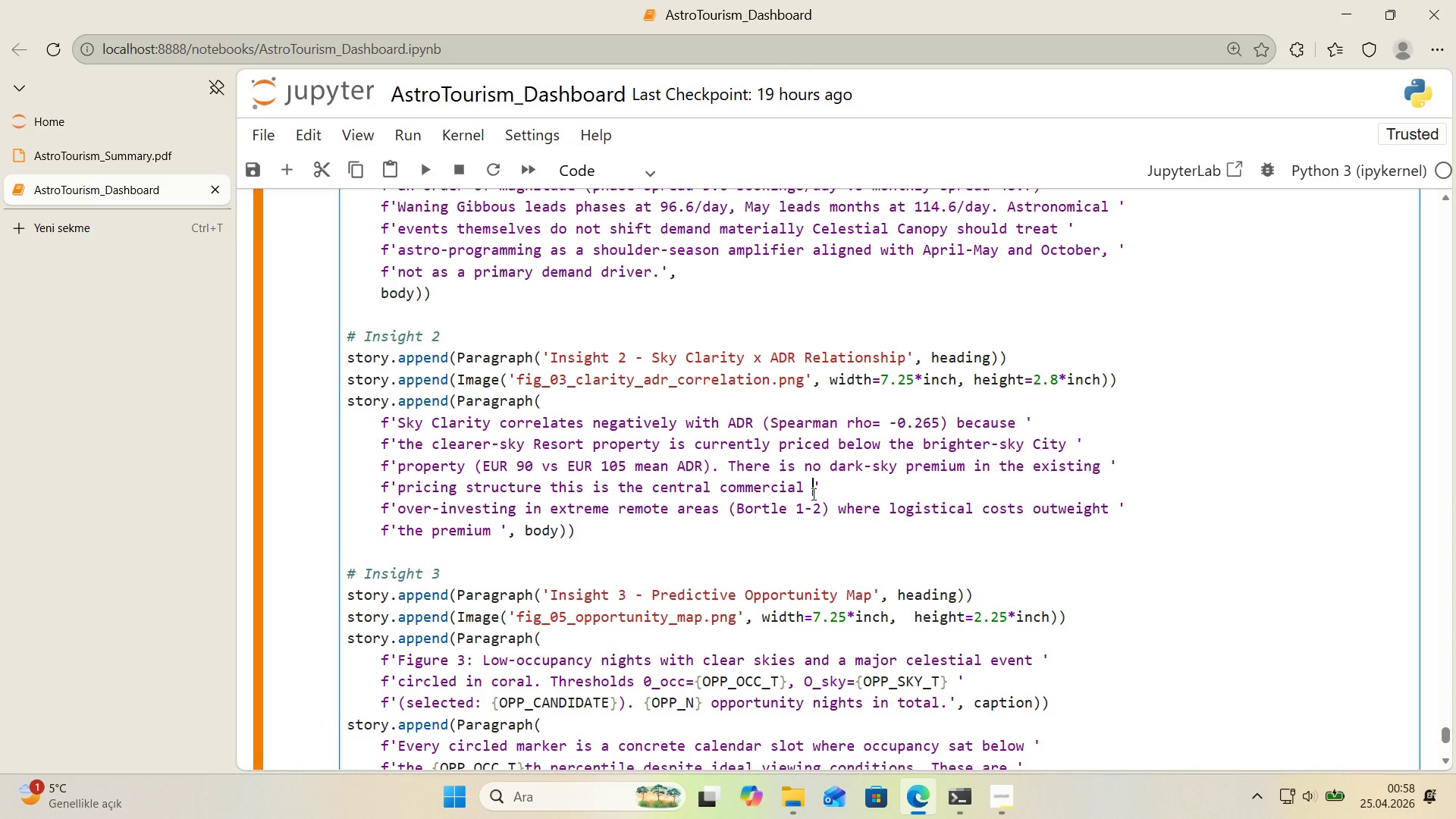 
key(Backspace)
 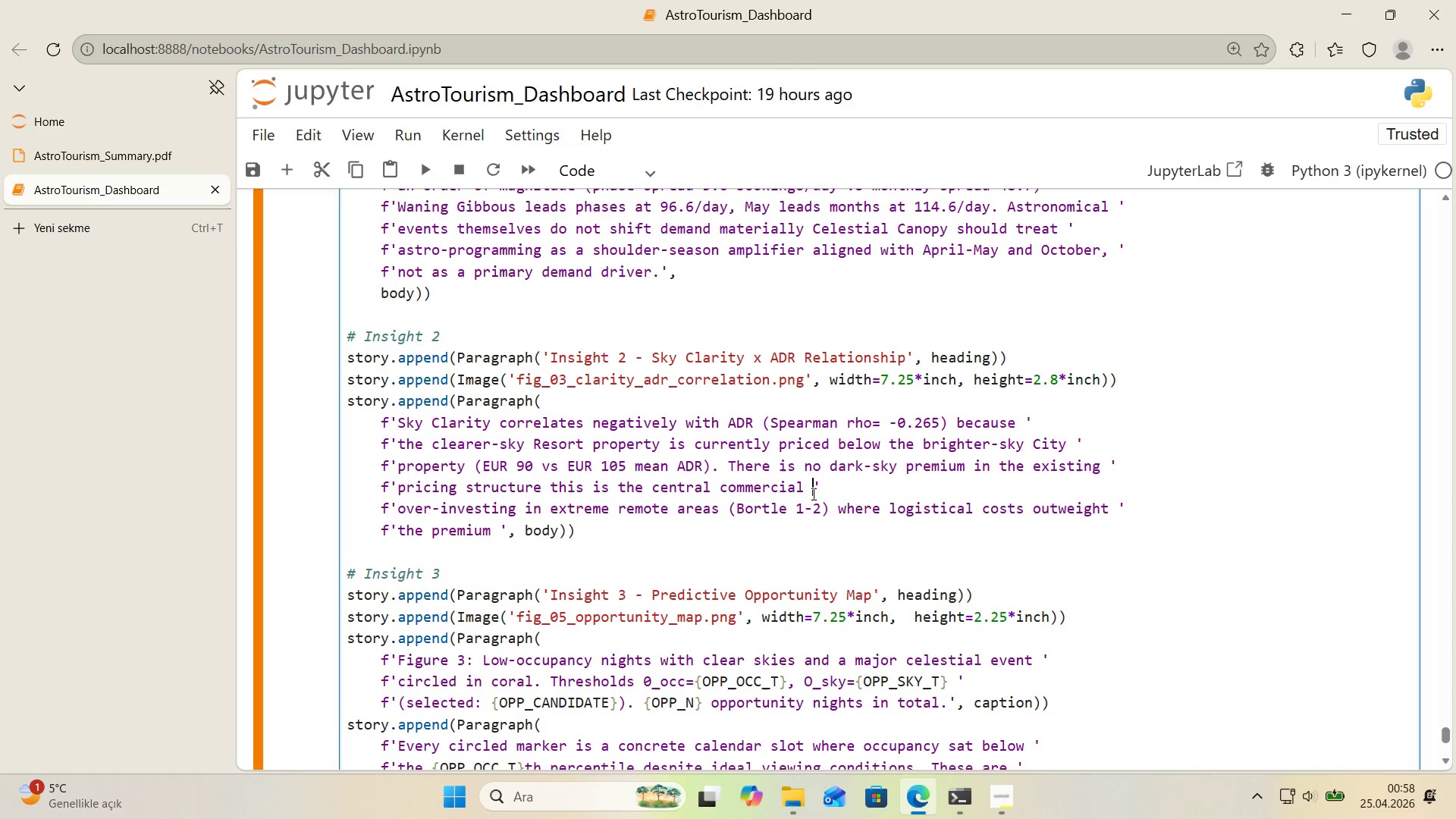 
key(Space)
 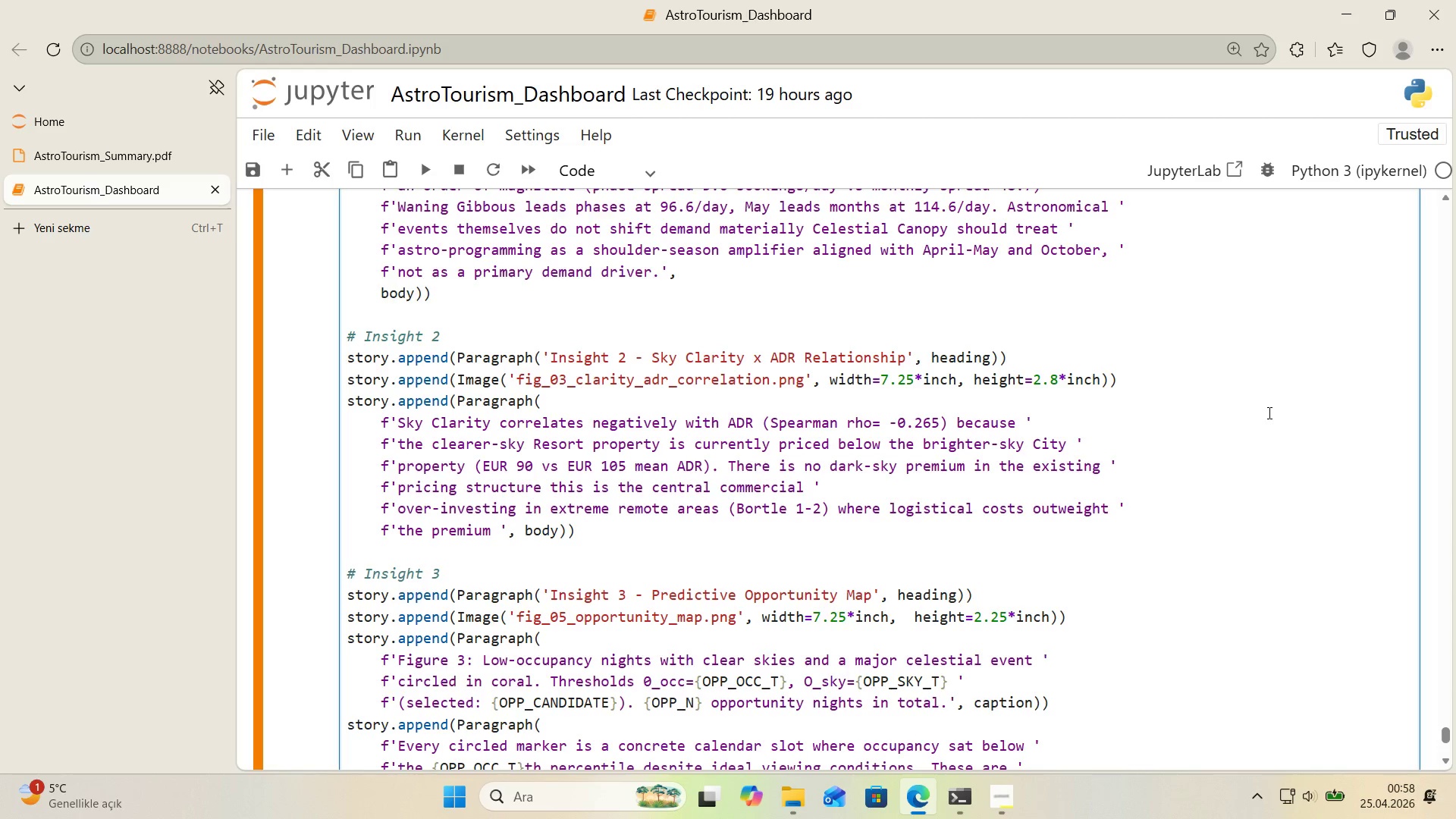 
type(opportun'ty. Celest'al Canopy can)
 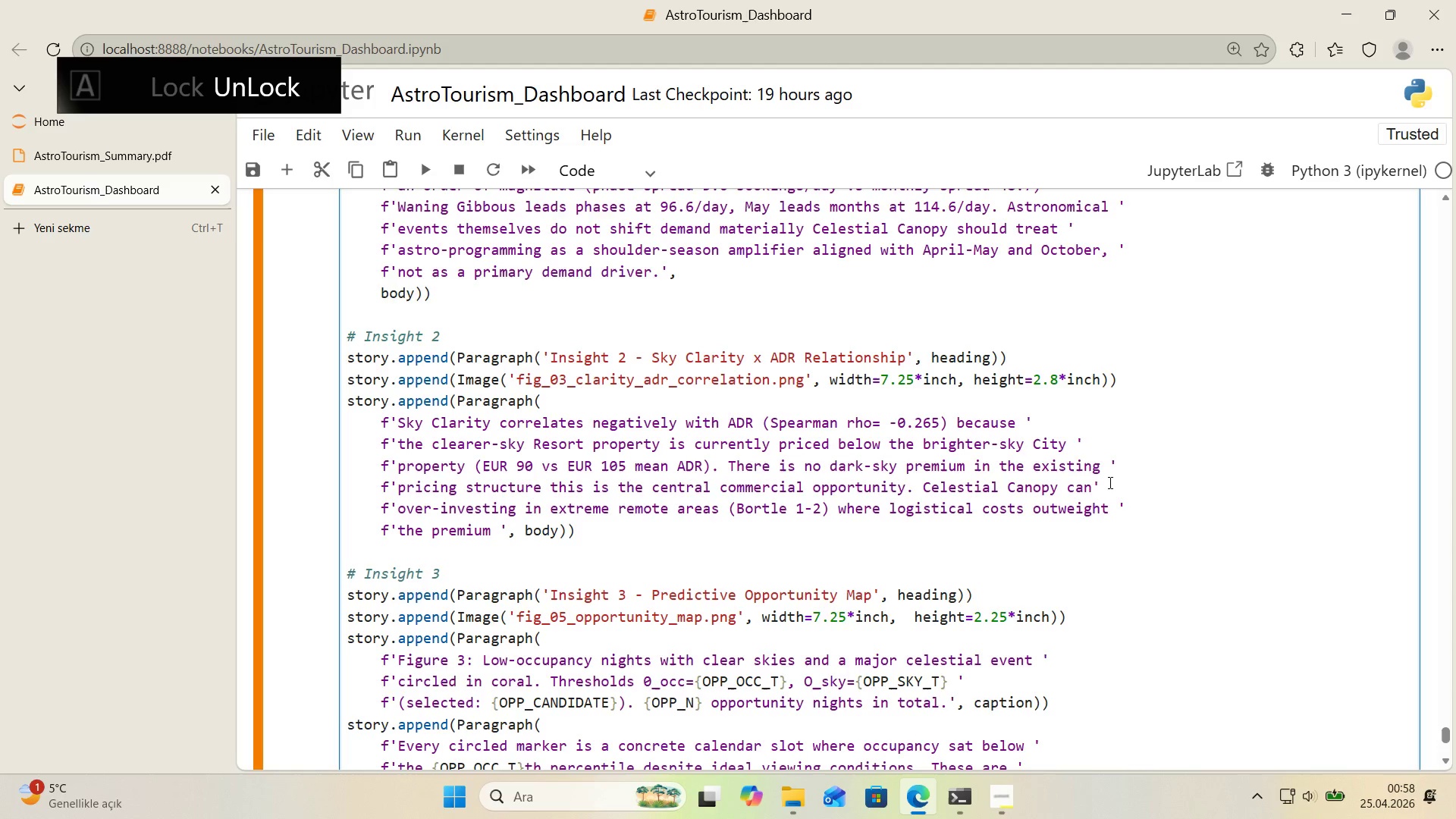 
key(Space)
 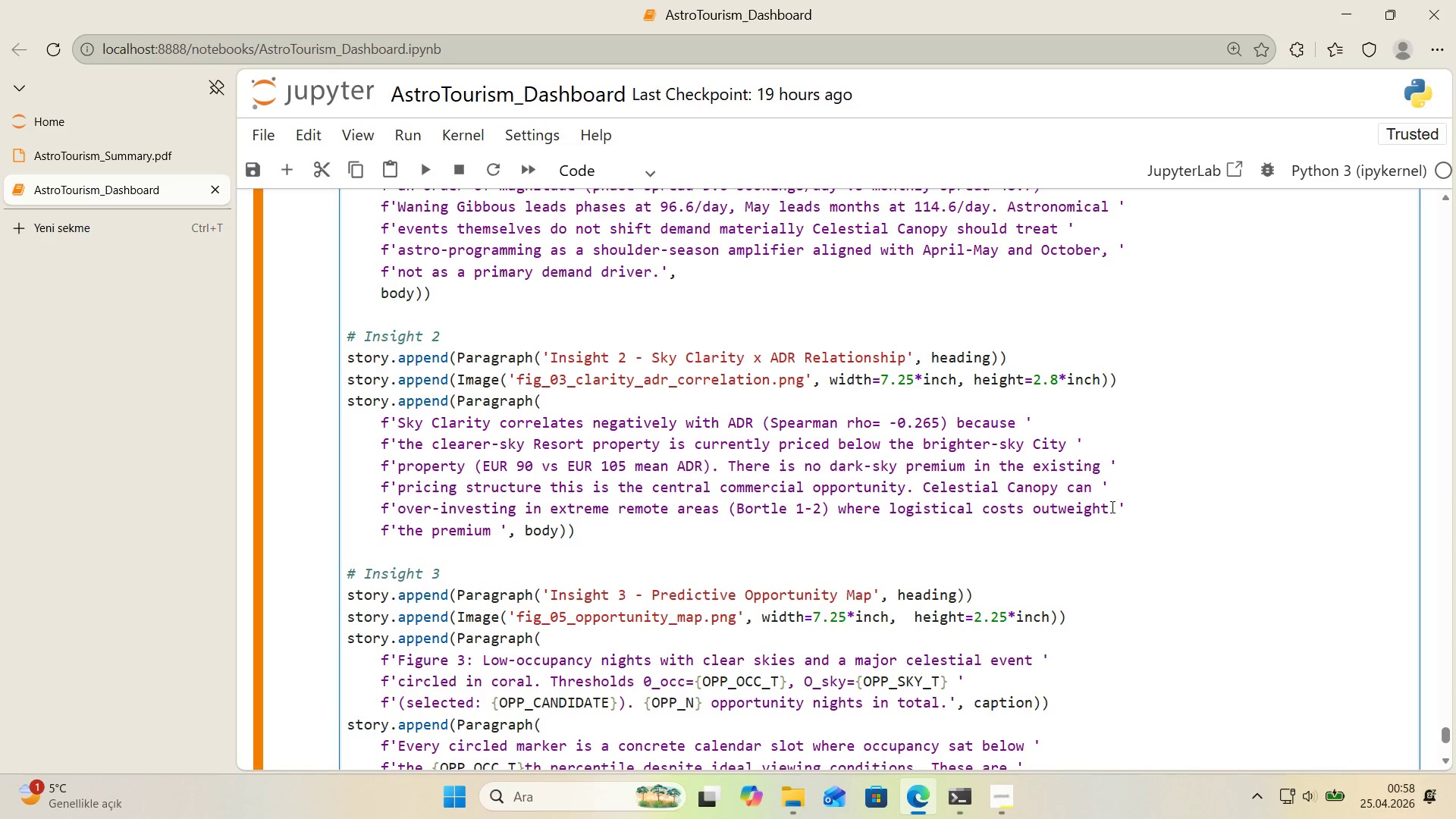 
left_click_drag(start_coordinate=[1109, 507], to_coordinate=[401, 515])
 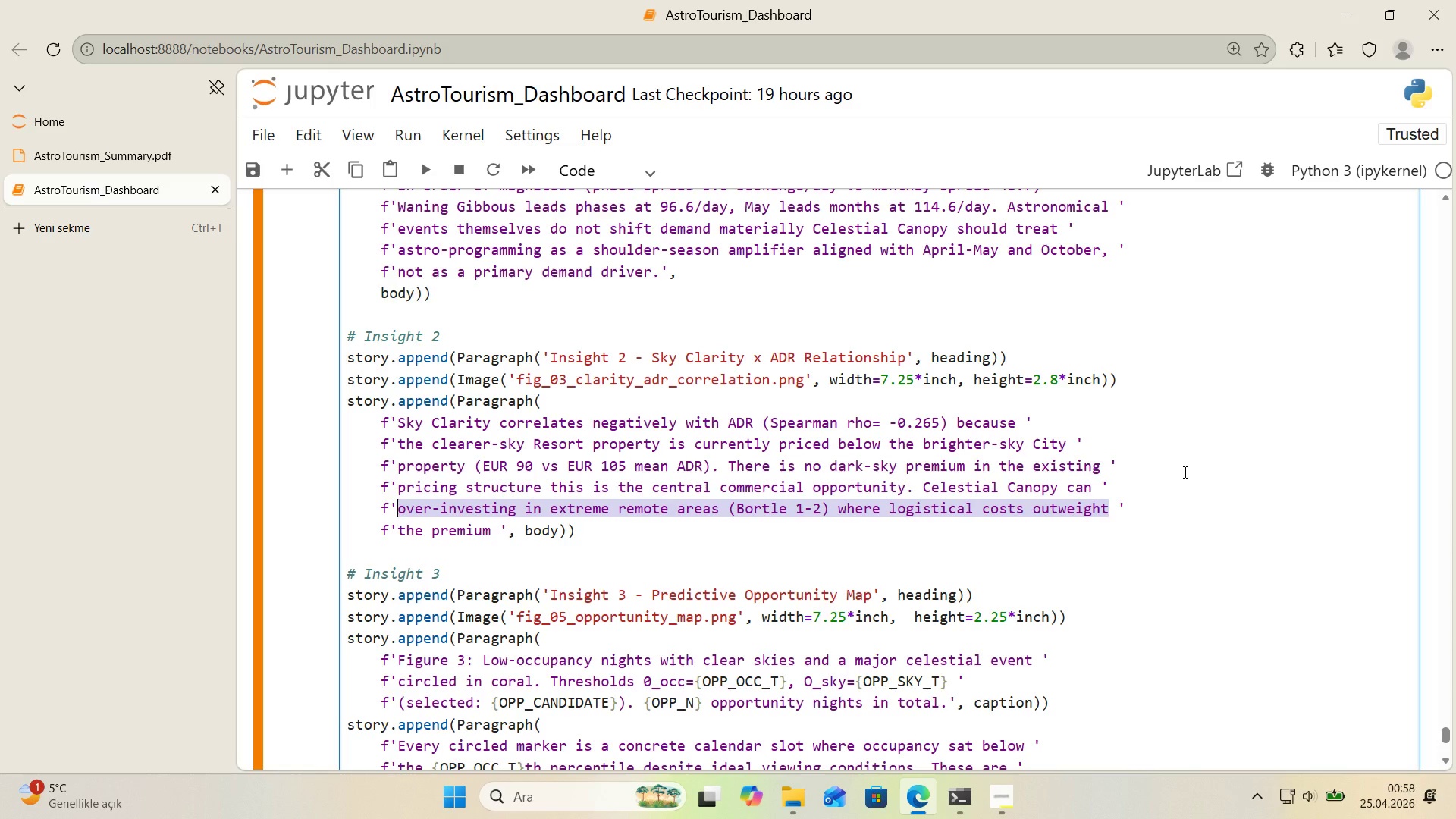 
type(just'fy a prem'um t'er on Resort-class s'tes prec'sely because the current market leaves)
 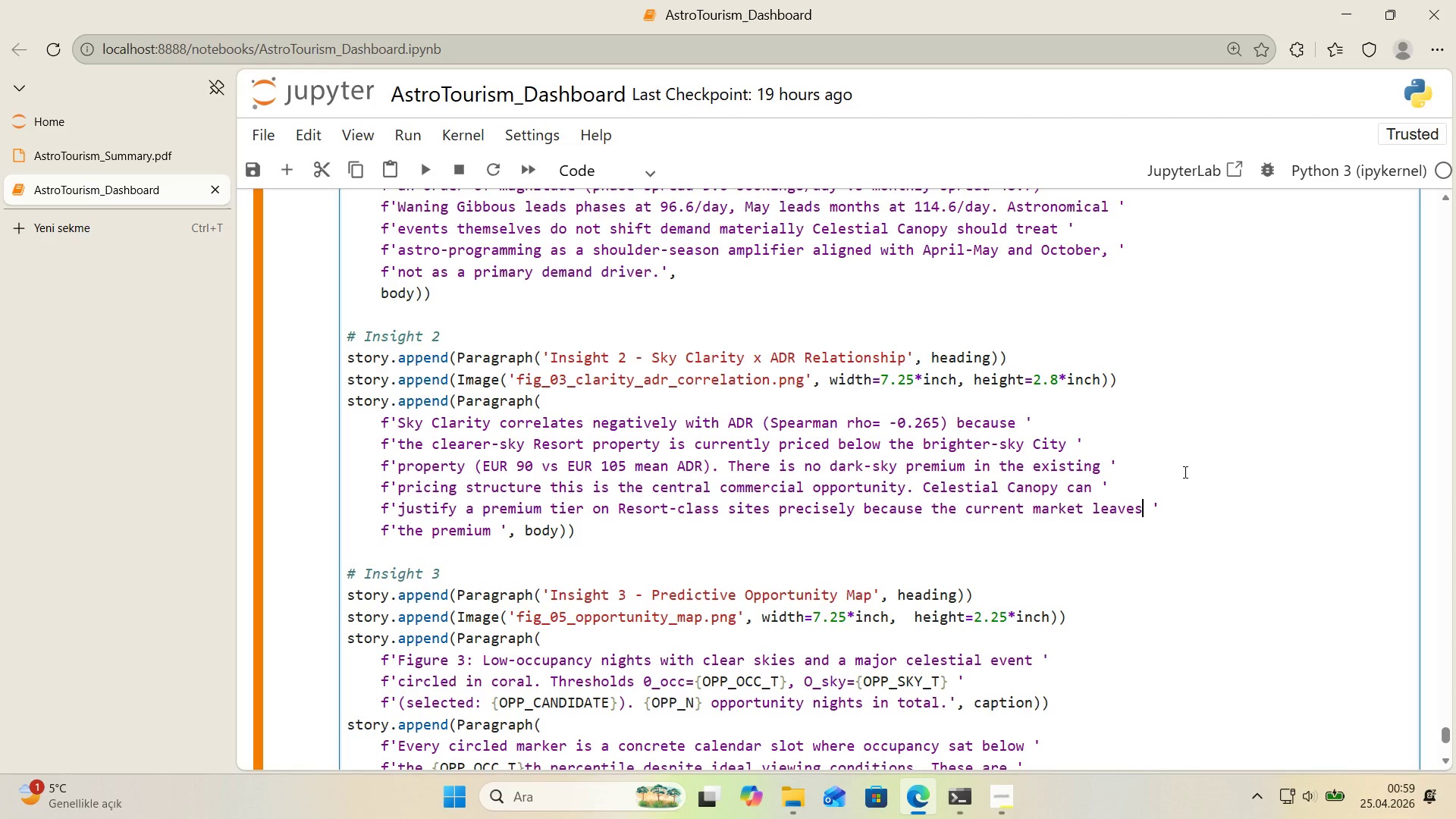 
key(ArrowRight)
 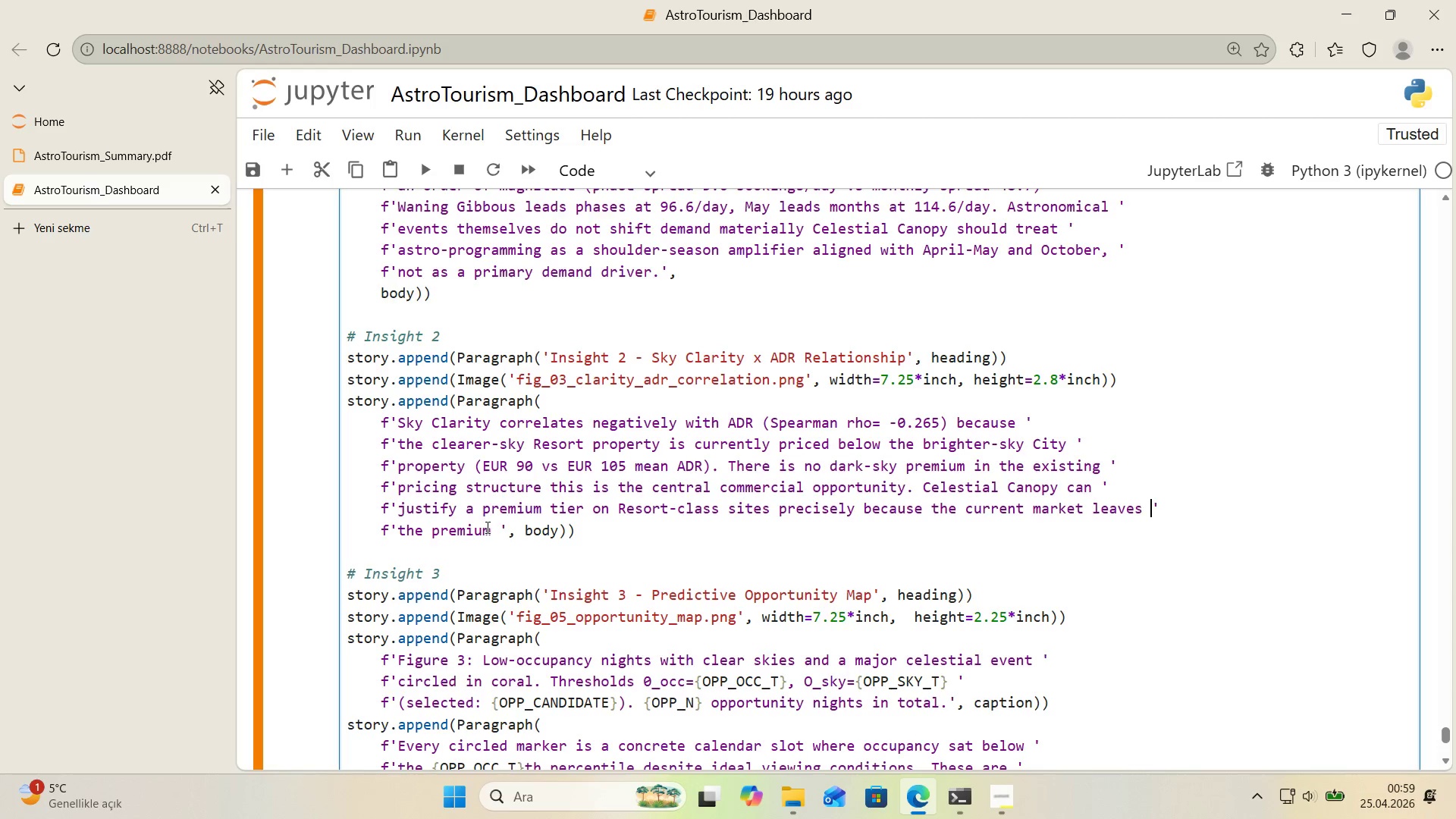 
left_click_drag(start_coordinate=[496, 529], to_coordinate=[424, 536])
 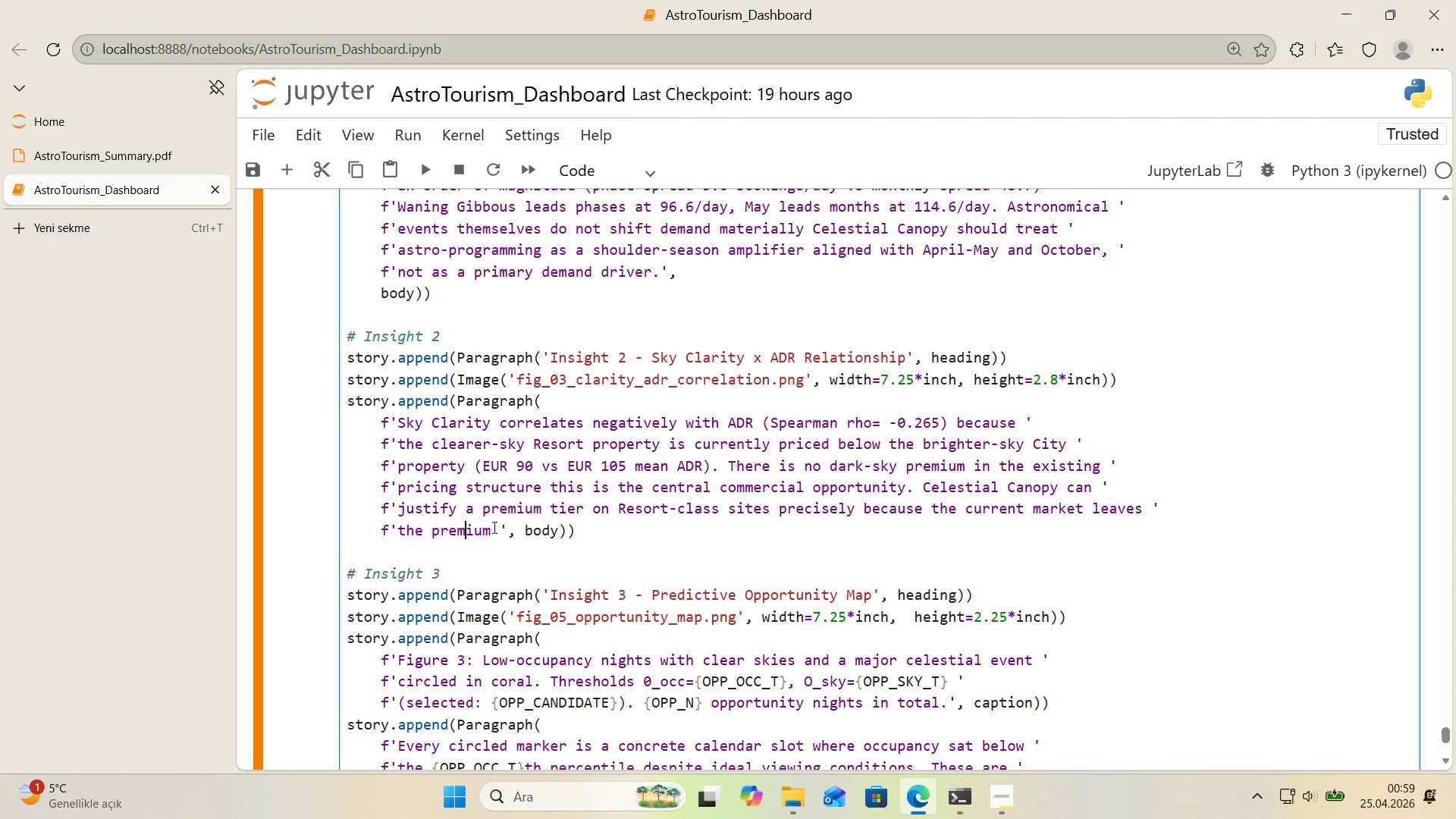 
left_click_drag(start_coordinate=[492, 526], to_coordinate=[400, 532])
 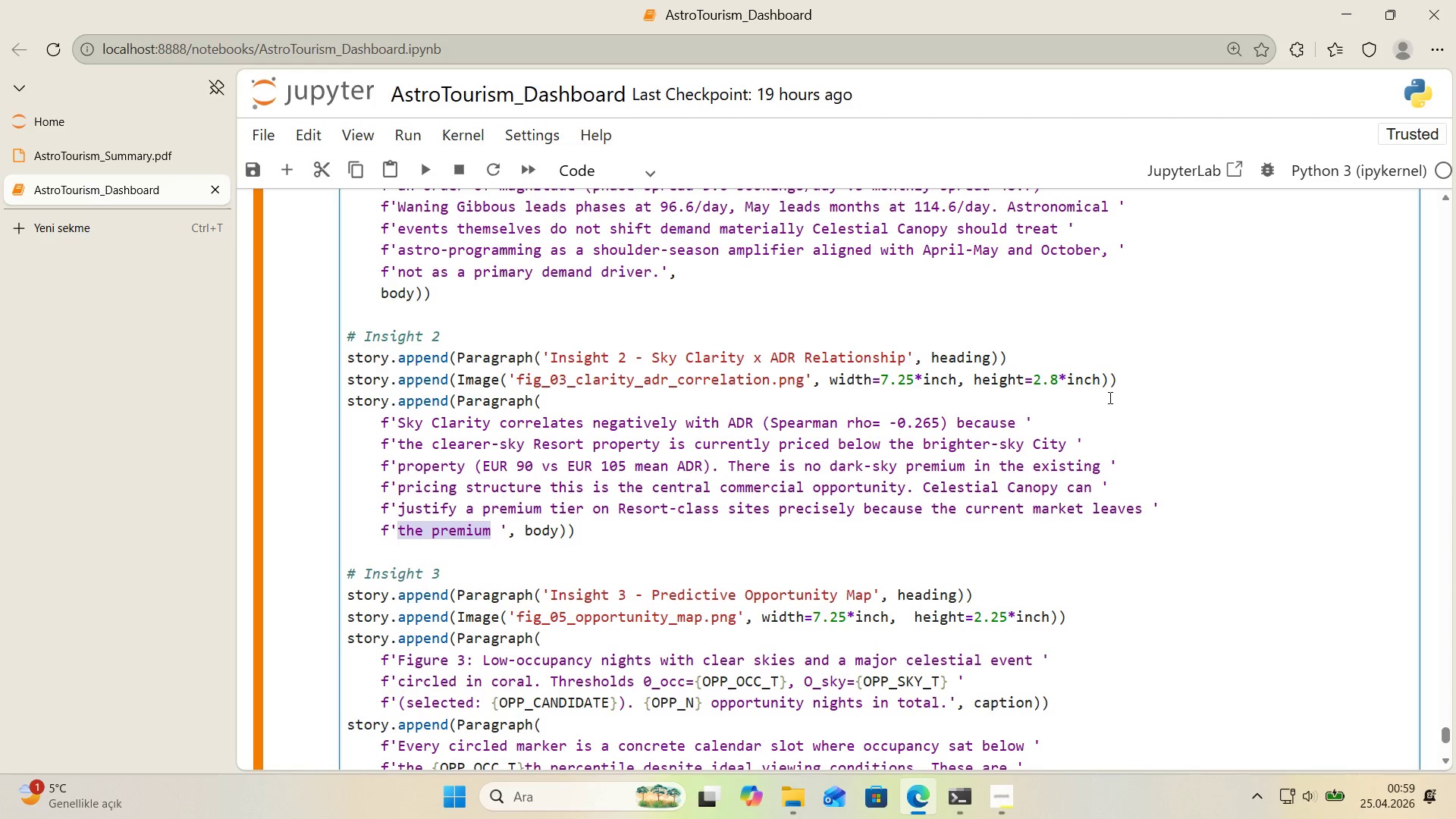 
type(that pr'c'ng power)
 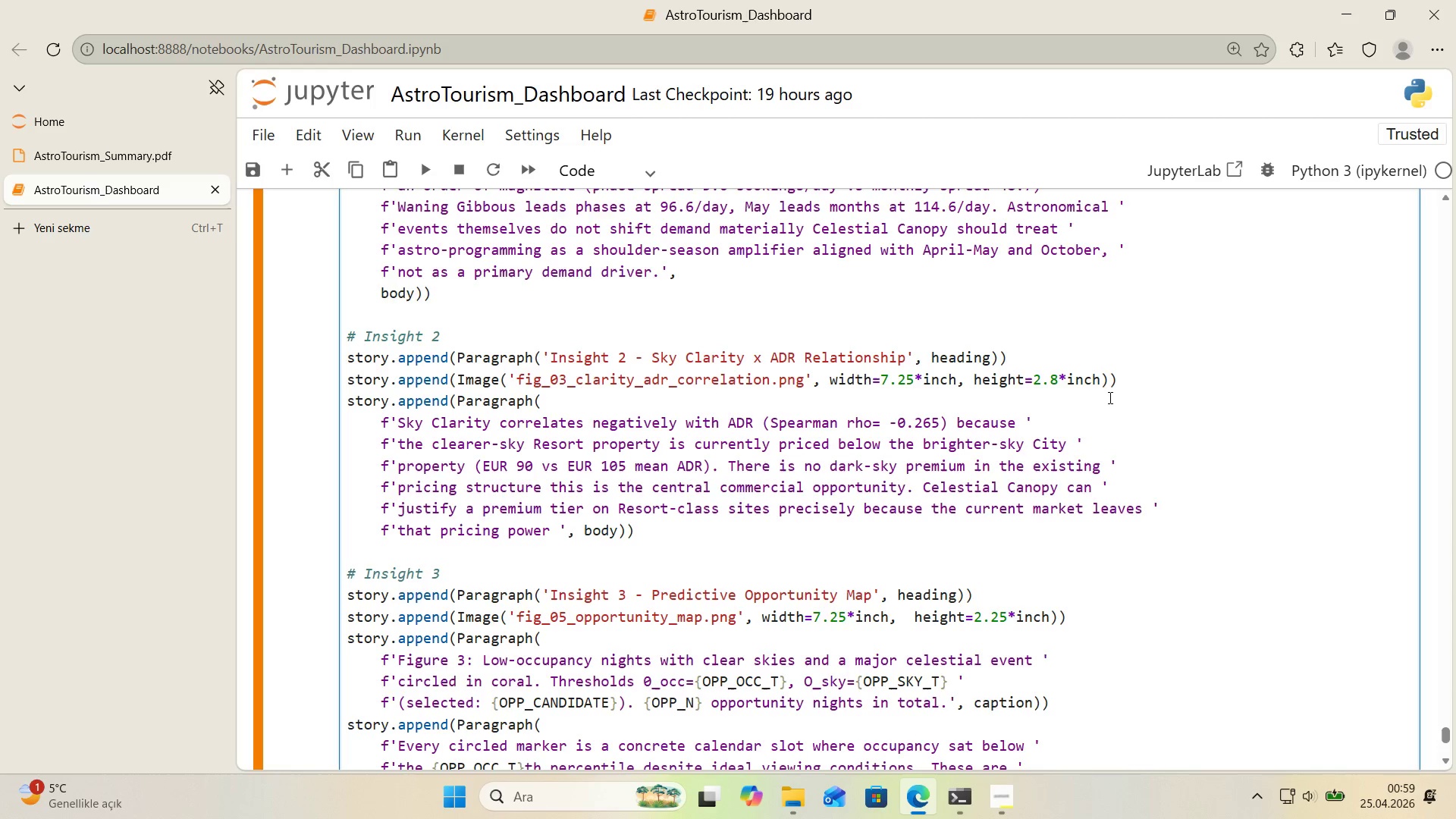 
type( unexpol)
key(Backspace)
key(Backspace)
type(lo)
 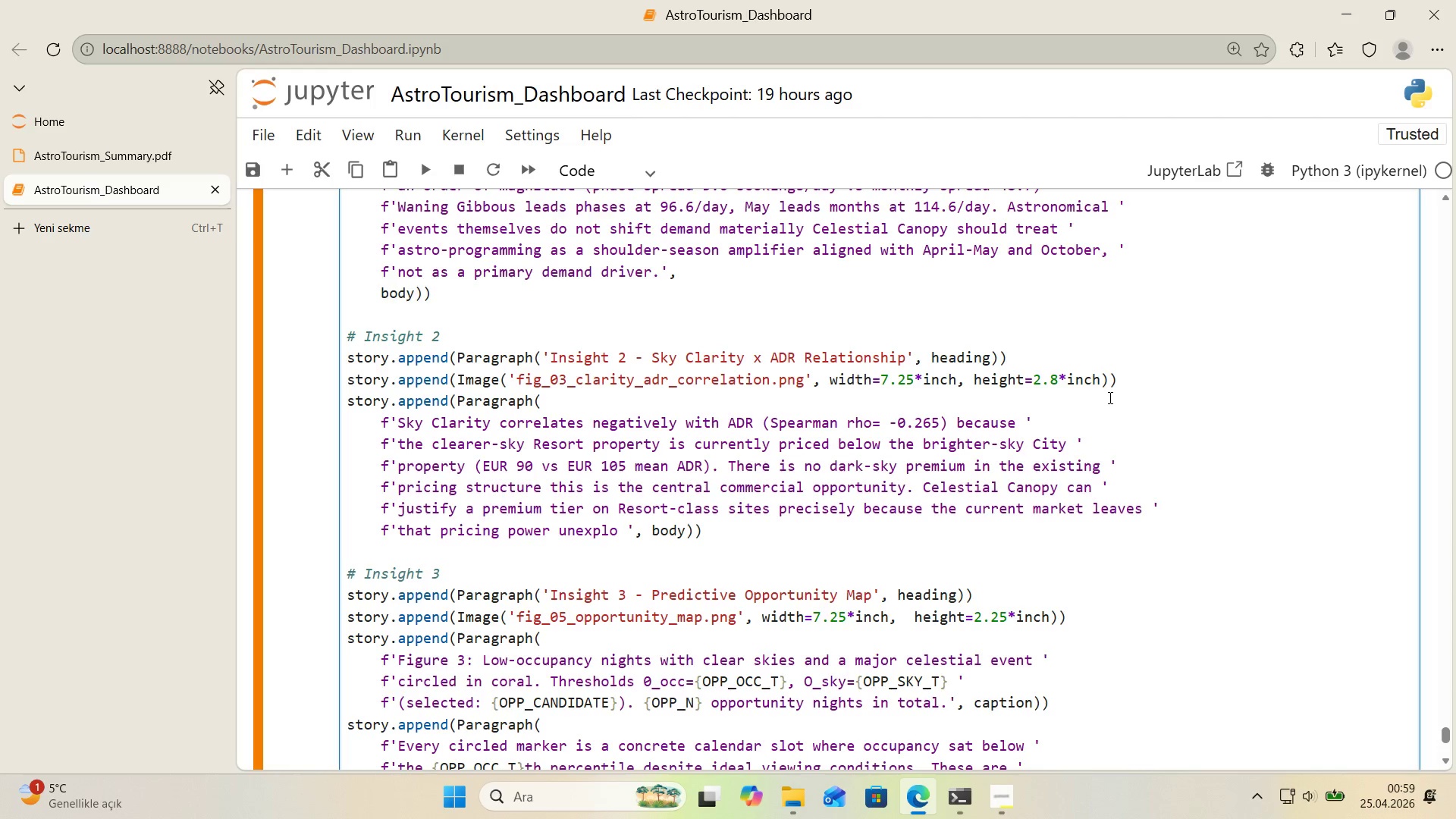 
type('ted.)
 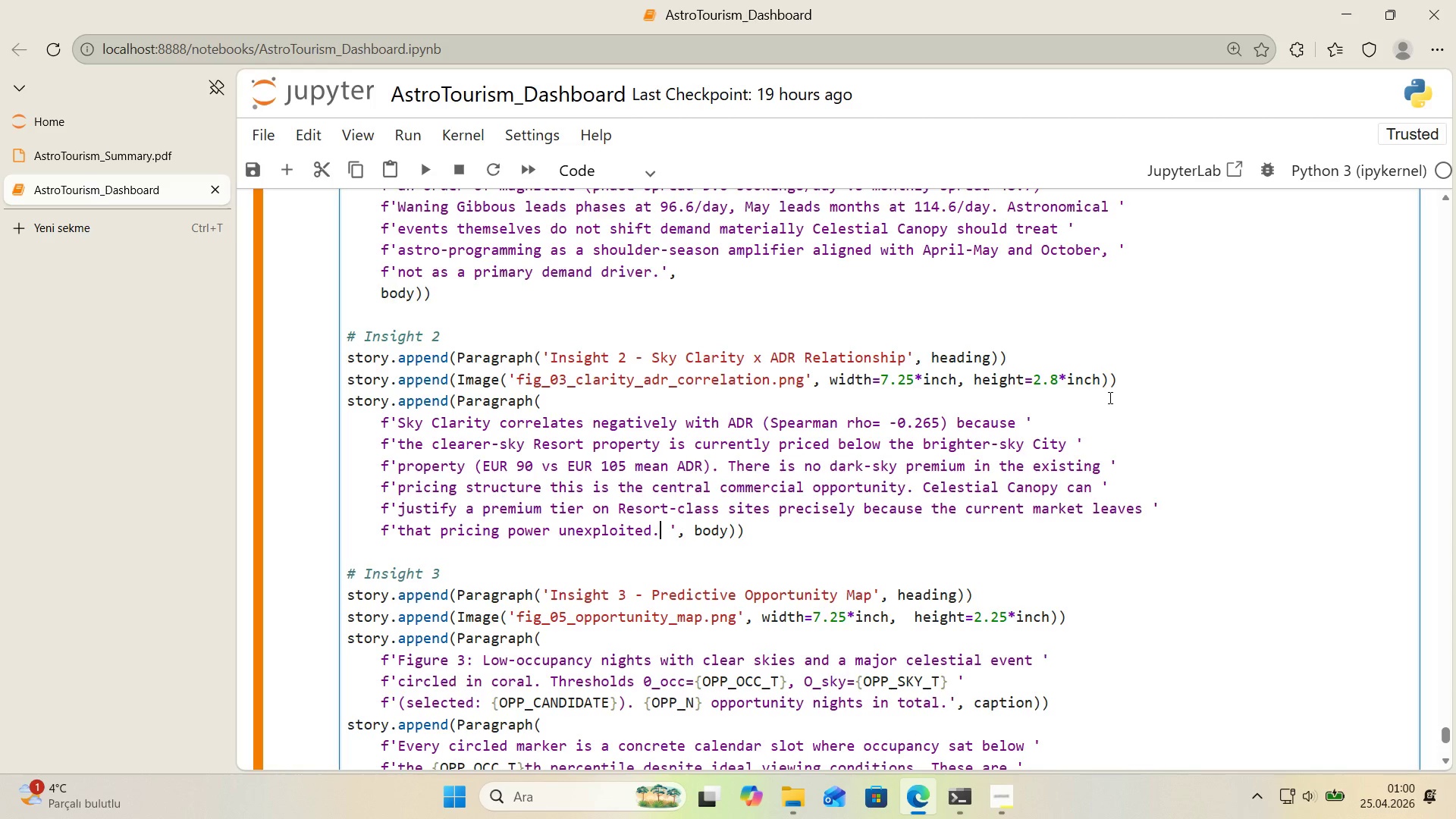 
wait(29.16)
 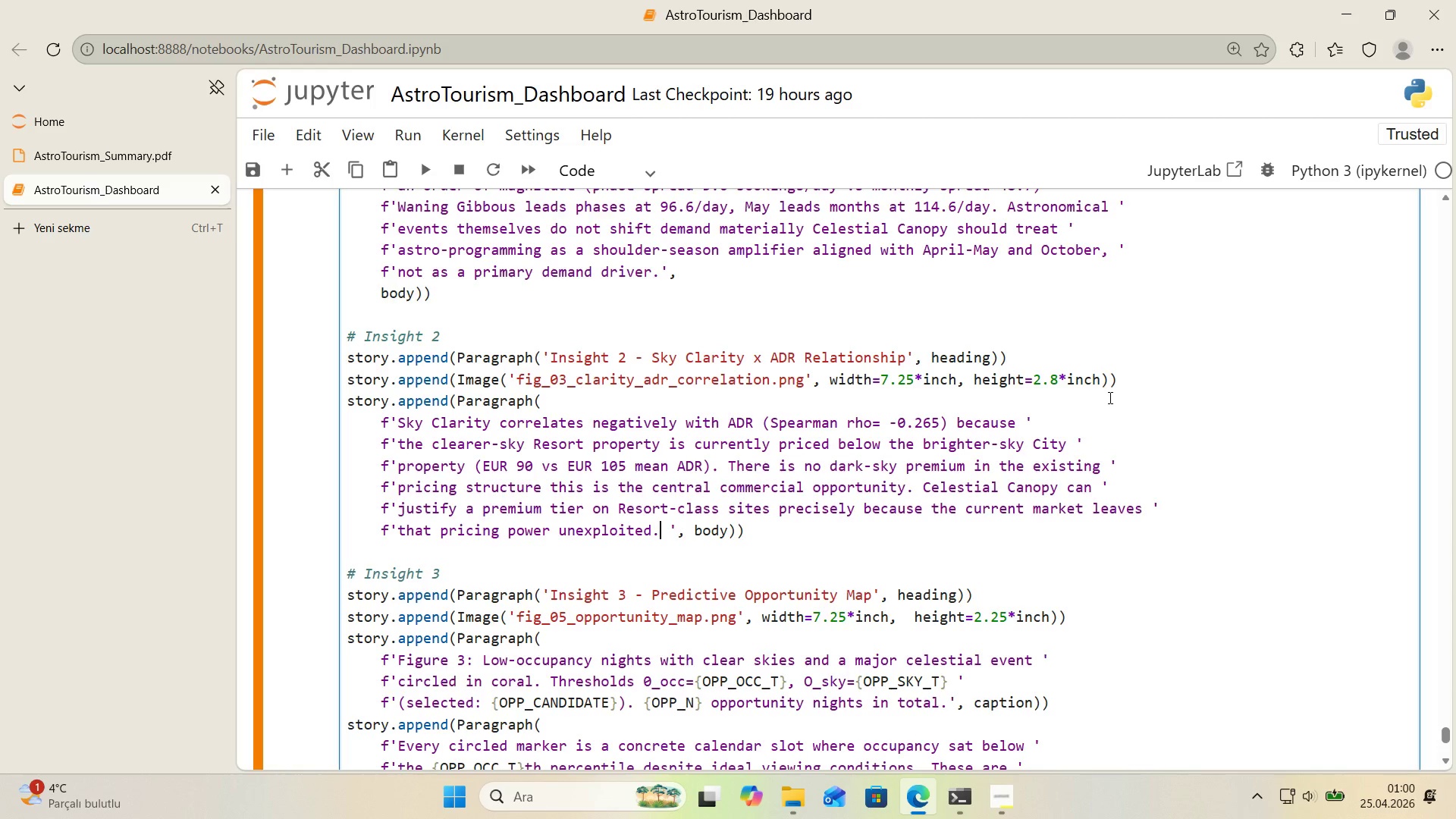 
scroll: coordinate [943, 506], scroll_direction: down, amount: 3.0
 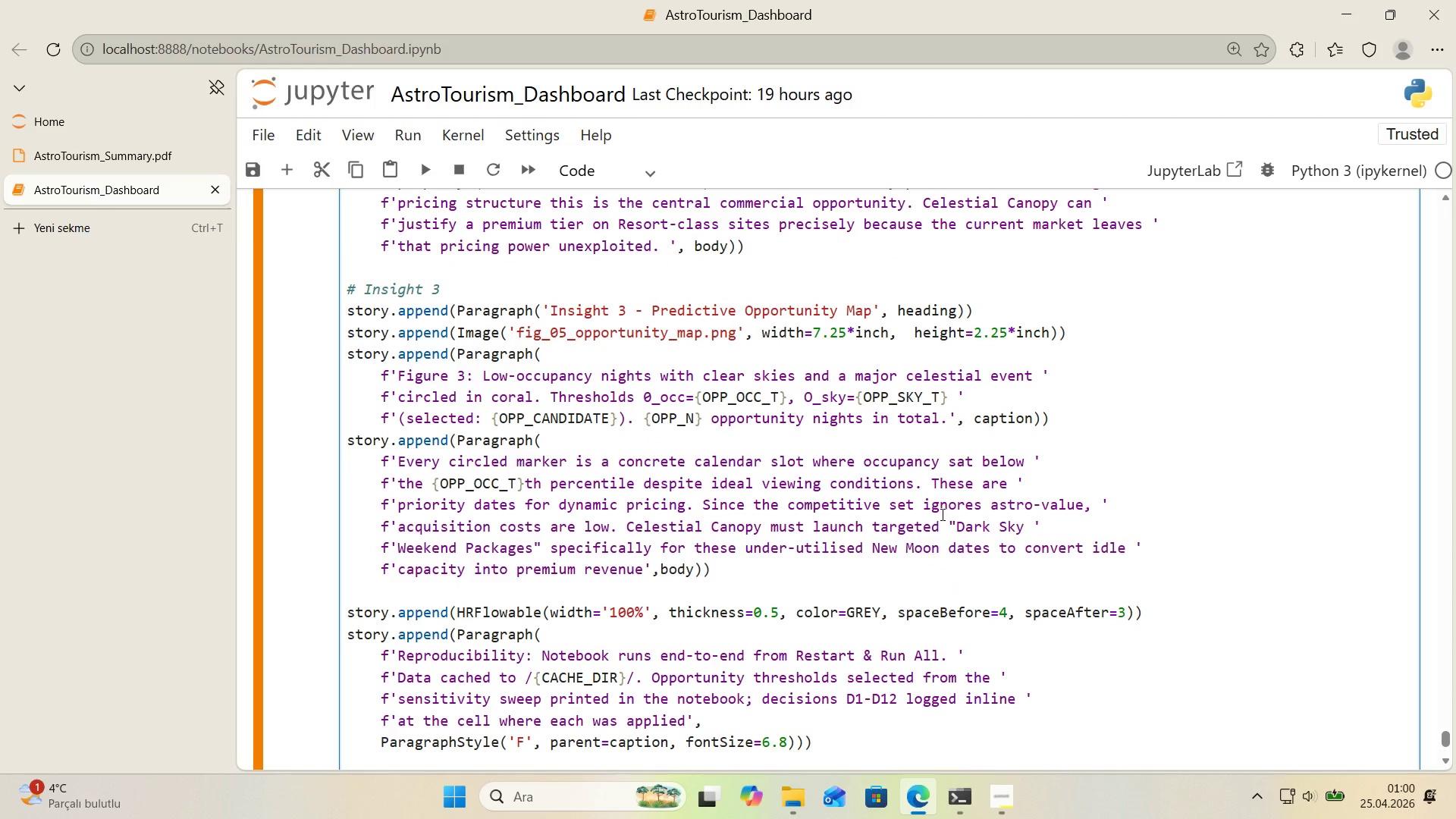 
left_click_drag(start_coordinate=[1024, 463], to_coordinate=[399, 469])
 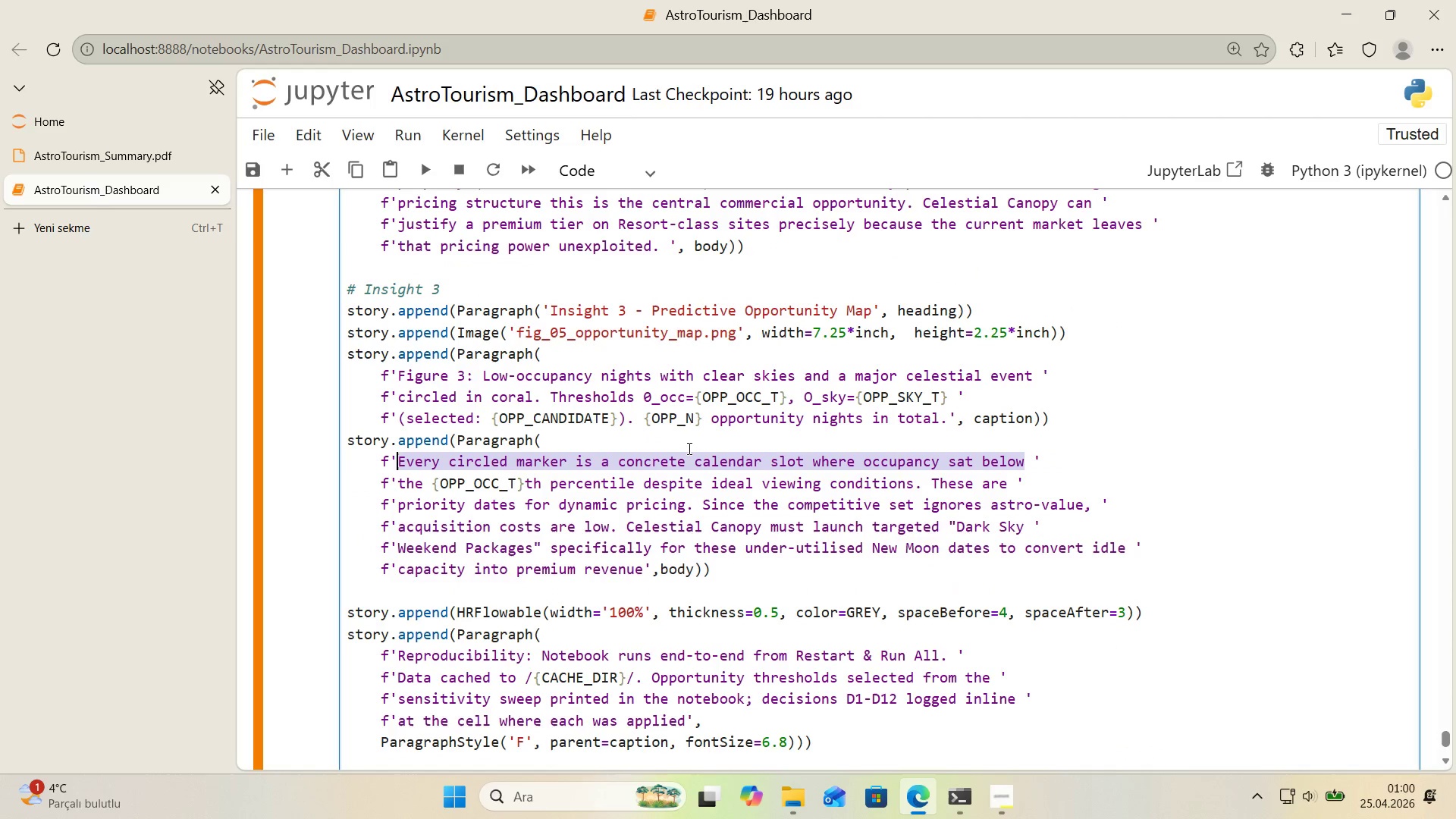 
type(The balanced threshold pa'rr)
key(Backspace)
type( *()
 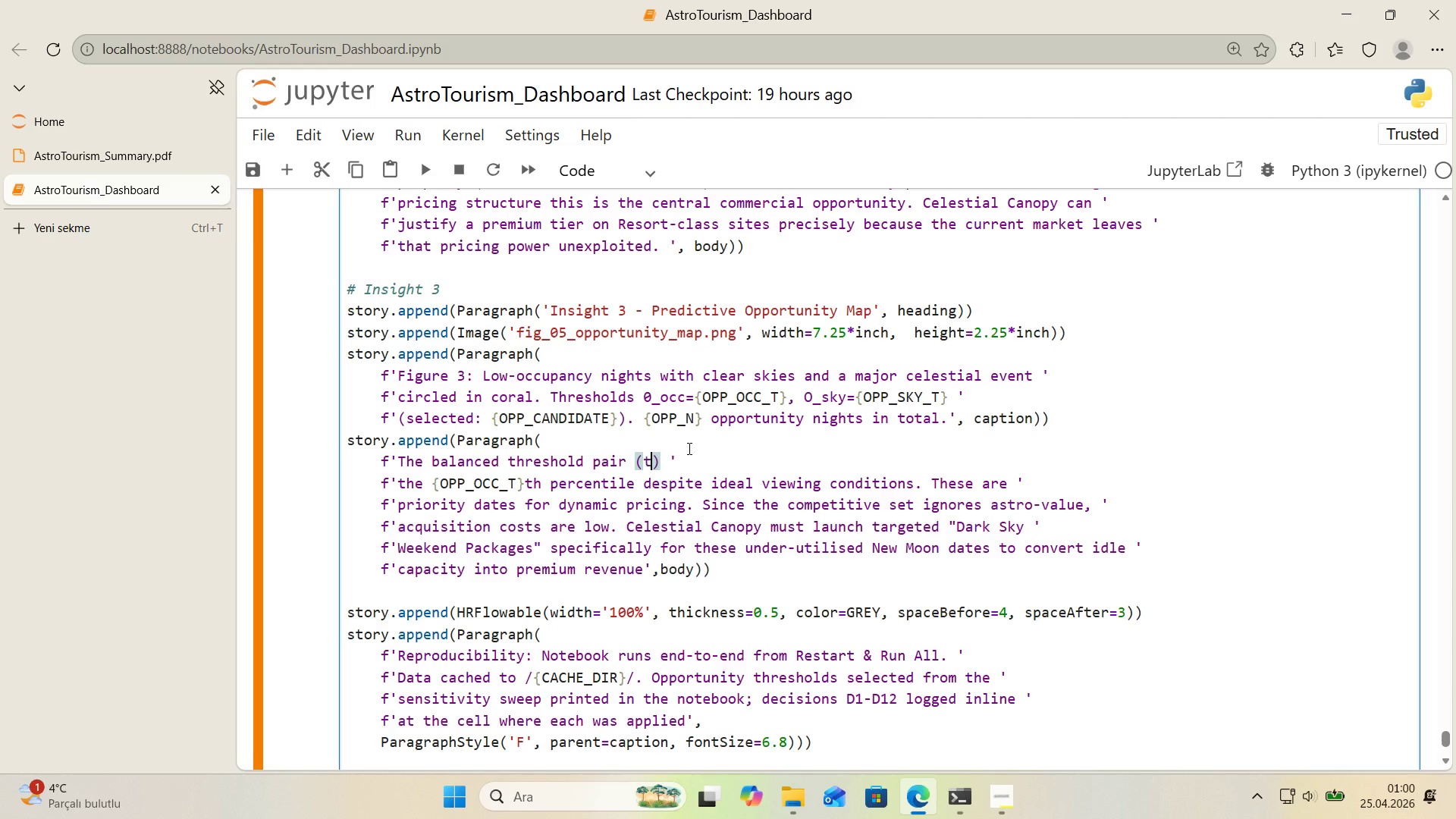 
 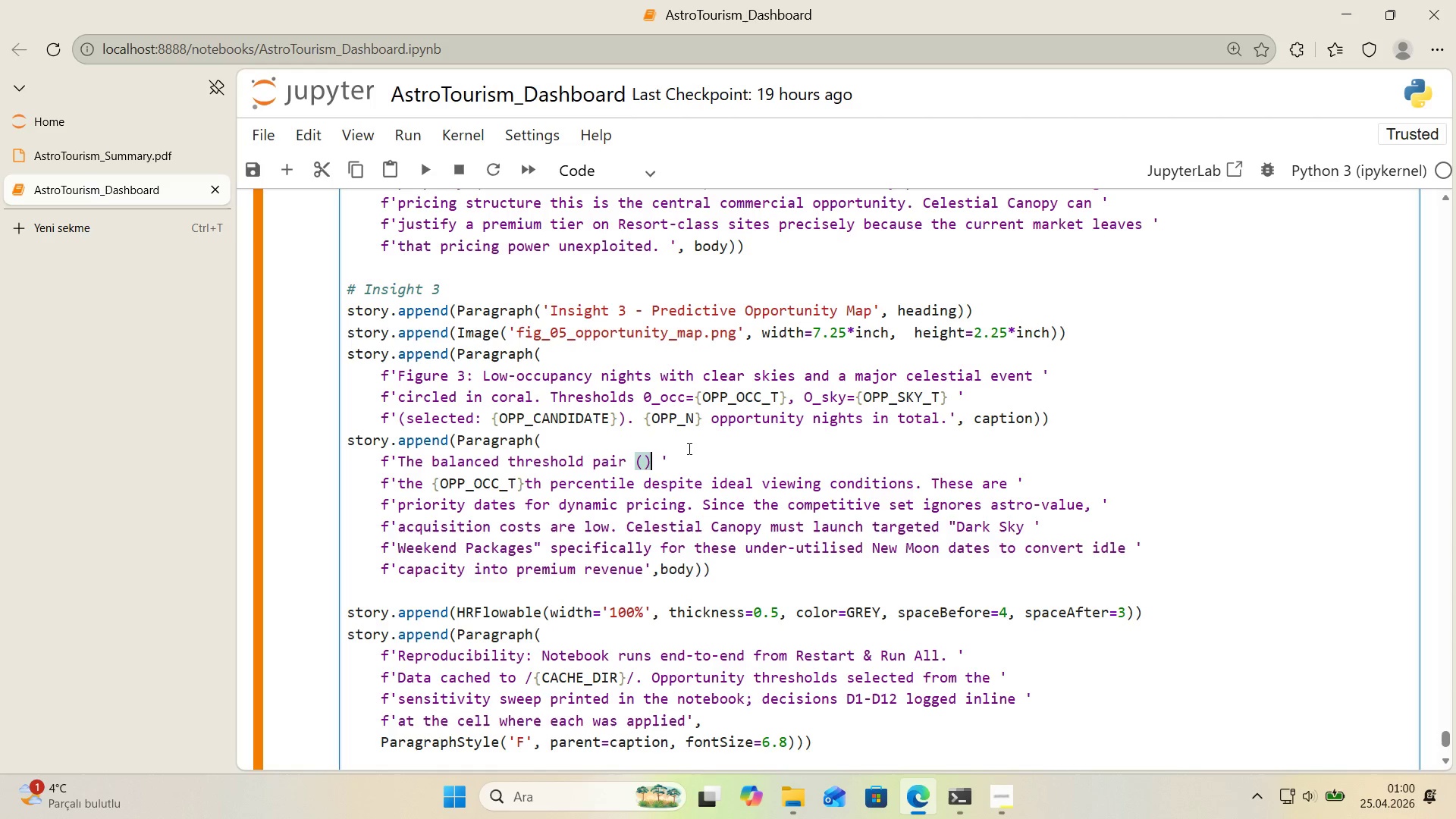 
key(ArrowLeft)
 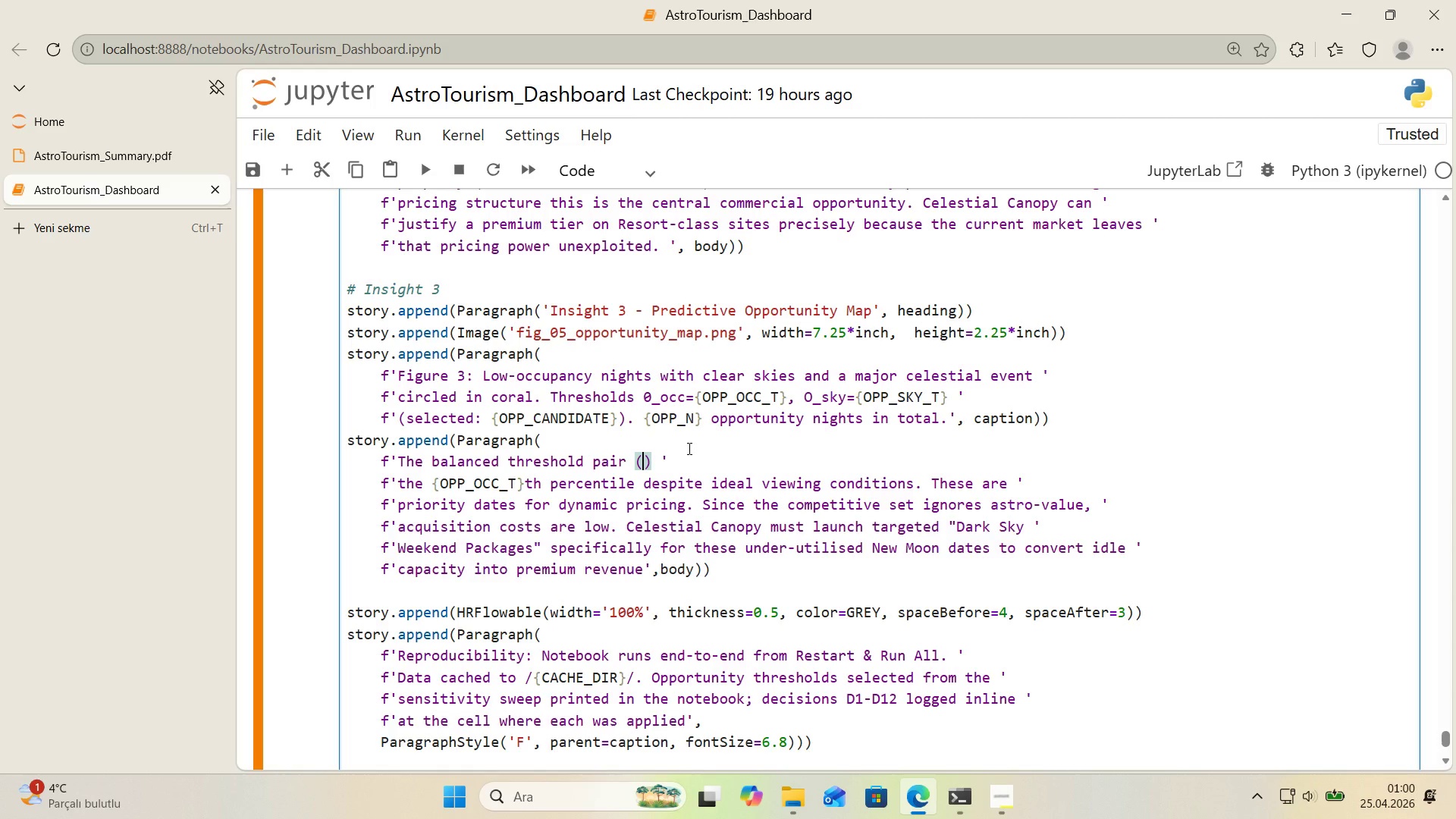 
type(theta_occ40)
key(Backspace)
key(Backspace)
type(4)
key(Backspace)
type()40)
 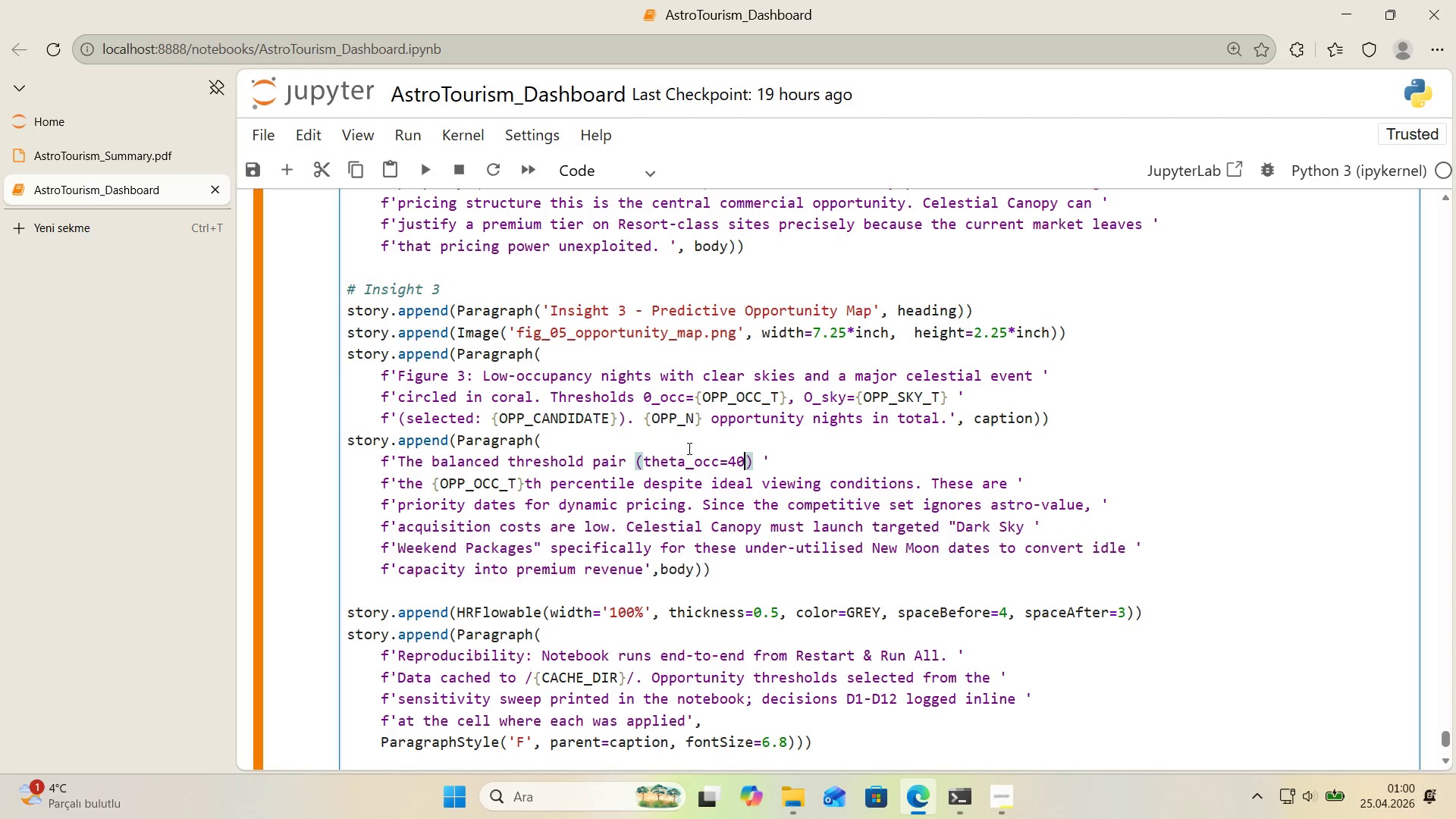 
key(ArrowRight)
 